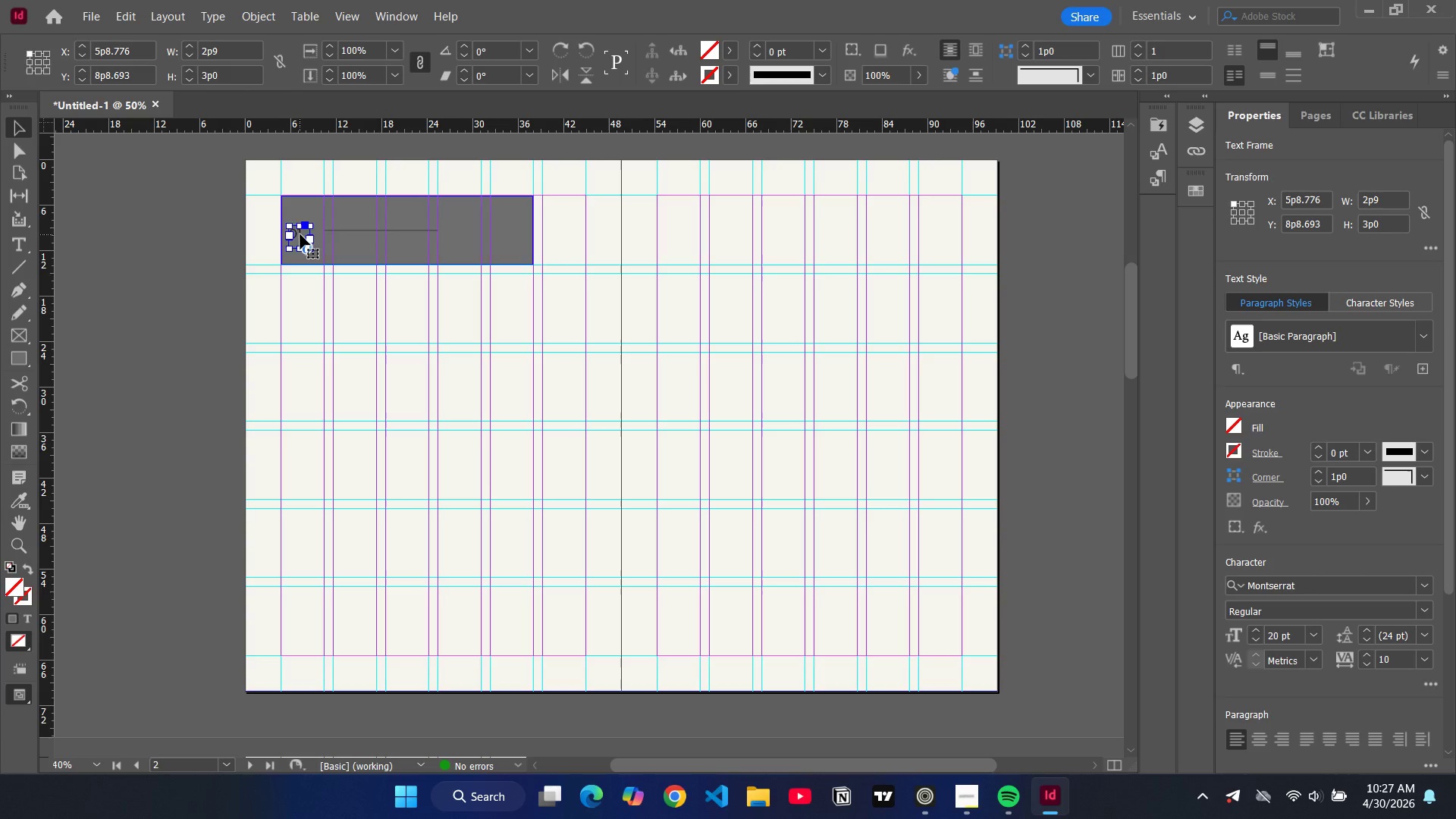 
left_click_drag(start_coordinate=[300, 234], to_coordinate=[308, 227])
 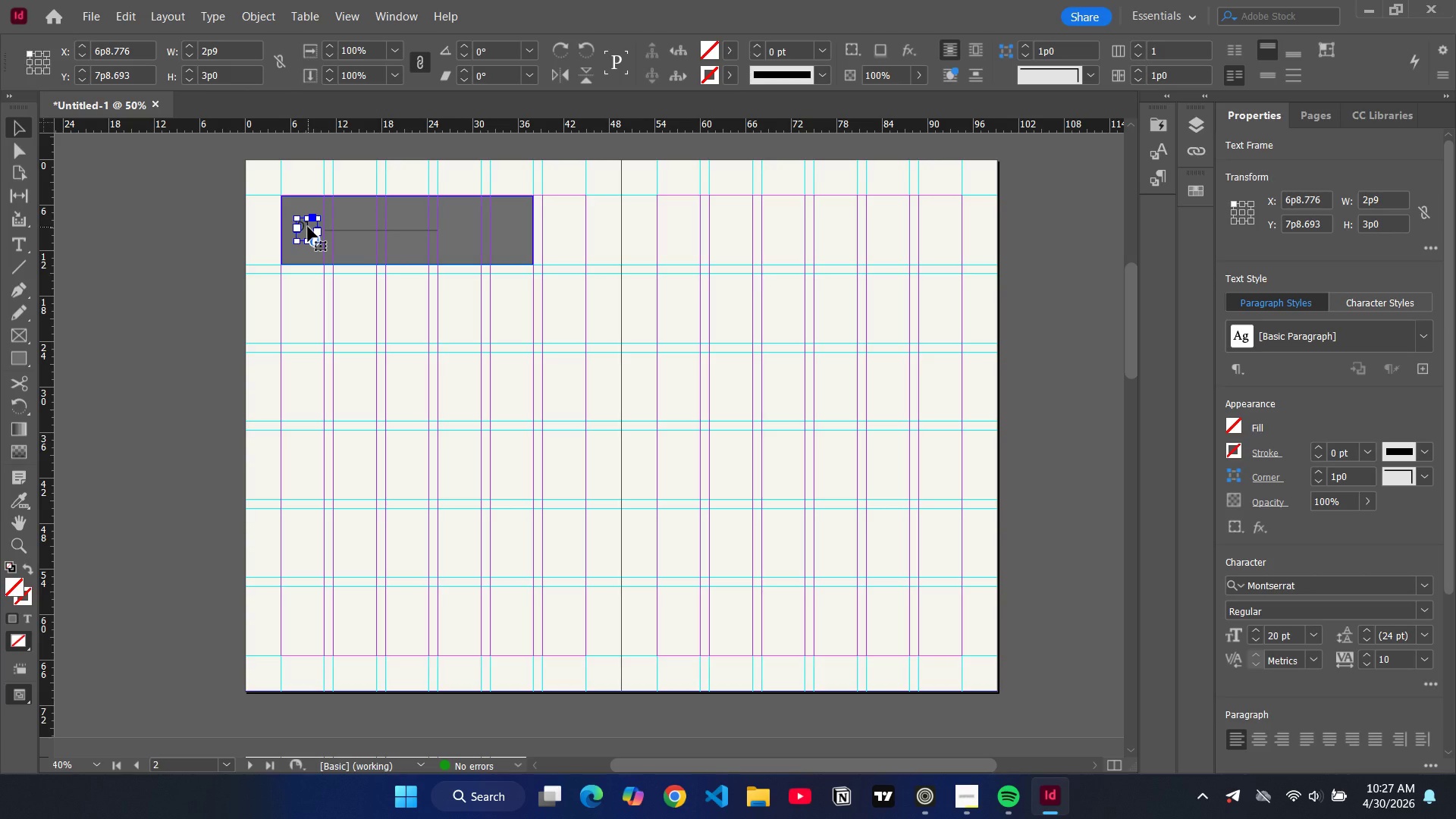 
key(Control+Shift+C)
 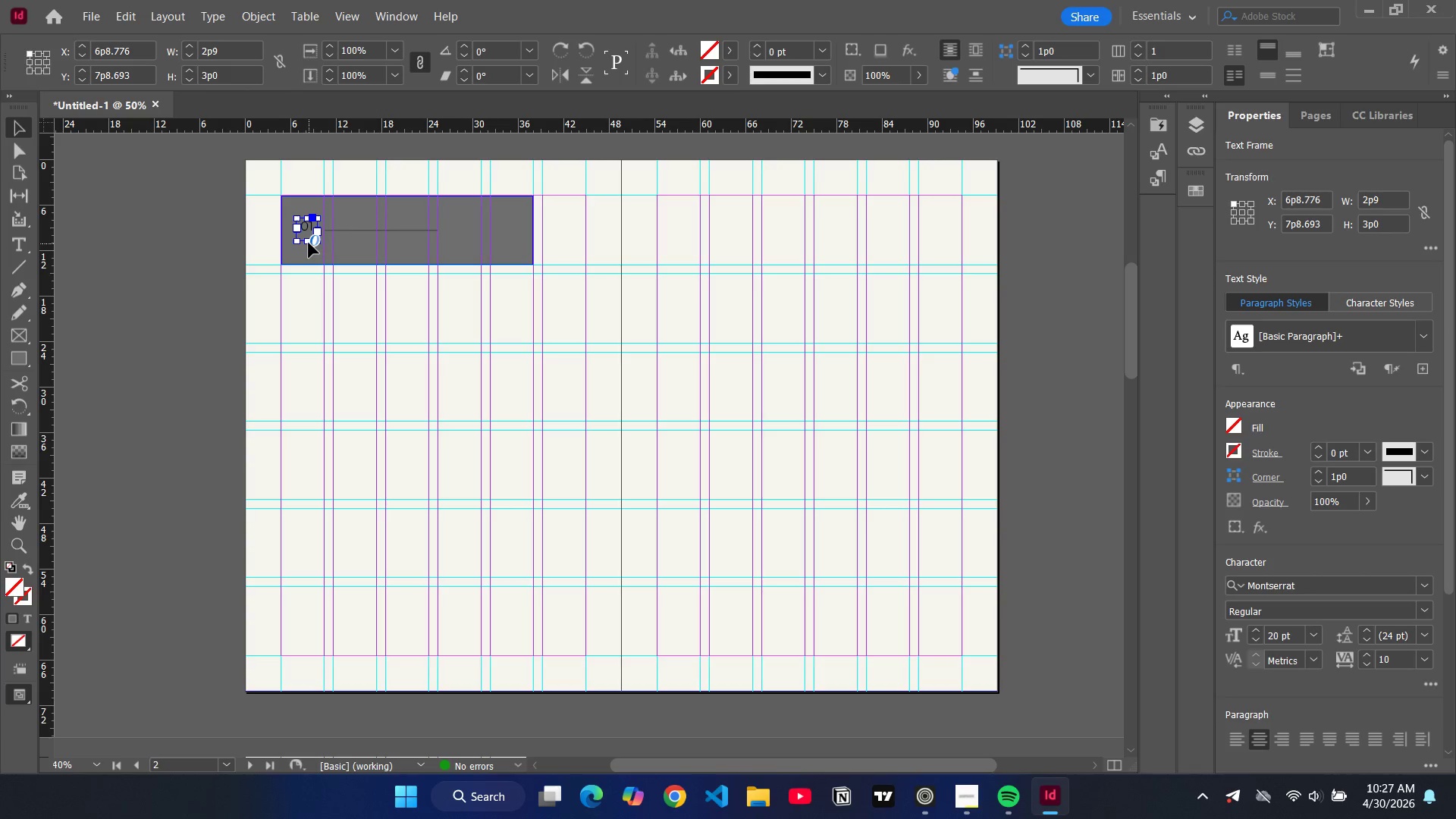 
left_click_drag(start_coordinate=[309, 242], to_coordinate=[307, 234])
 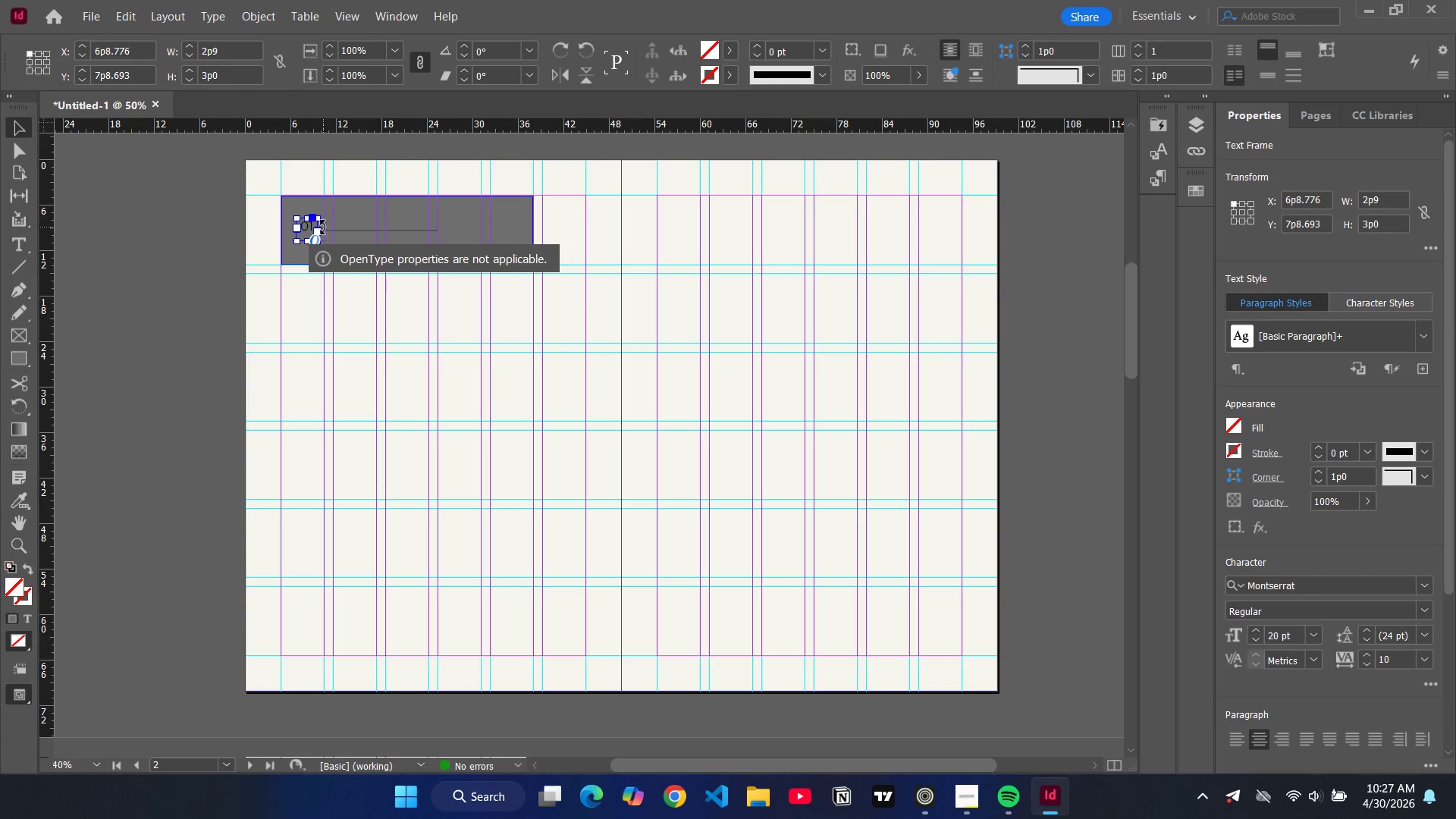 
left_click_drag(start_coordinate=[319, 228], to_coordinate=[317, 234])
 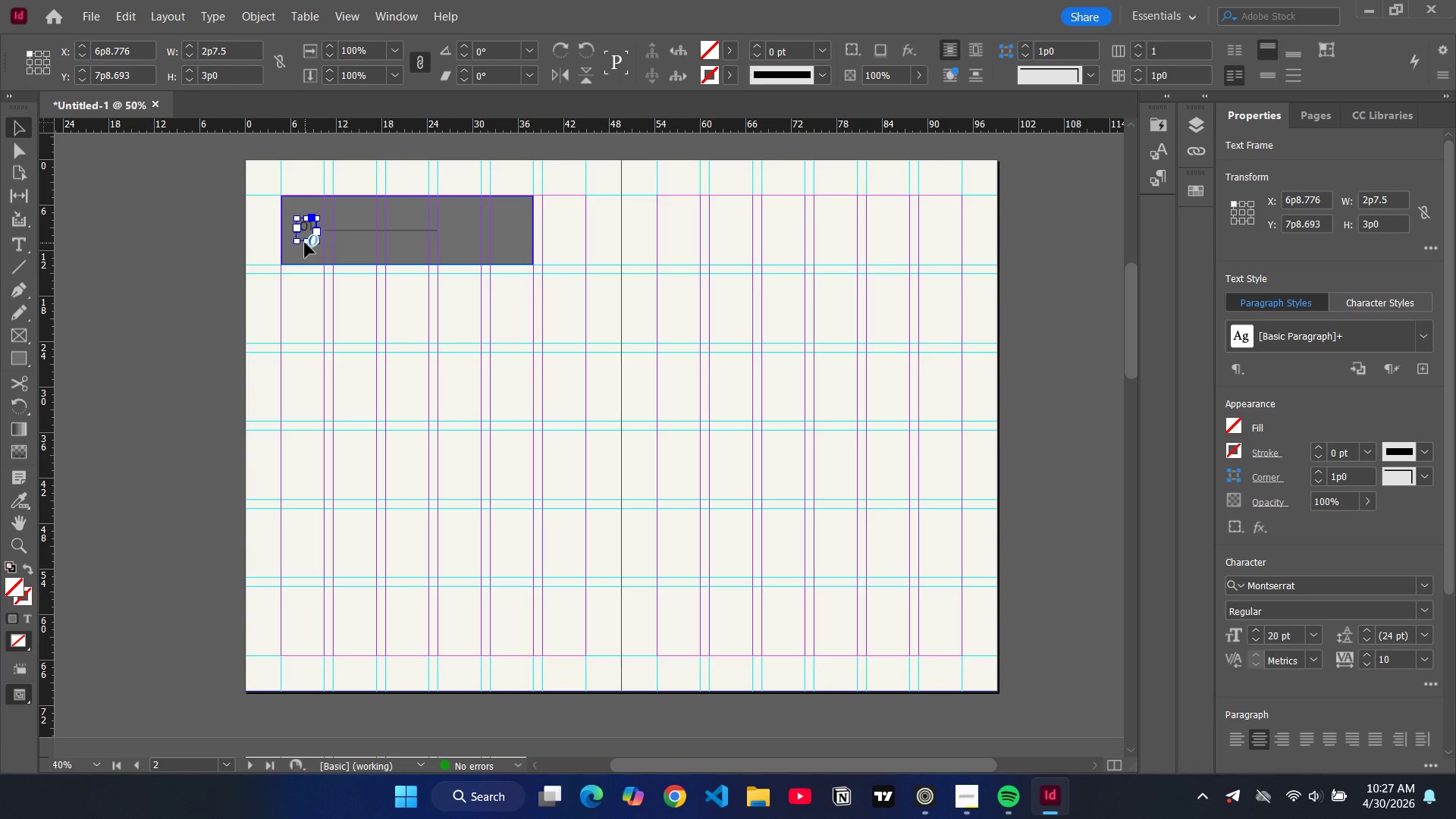 
left_click_drag(start_coordinate=[305, 243], to_coordinate=[306, 233])
 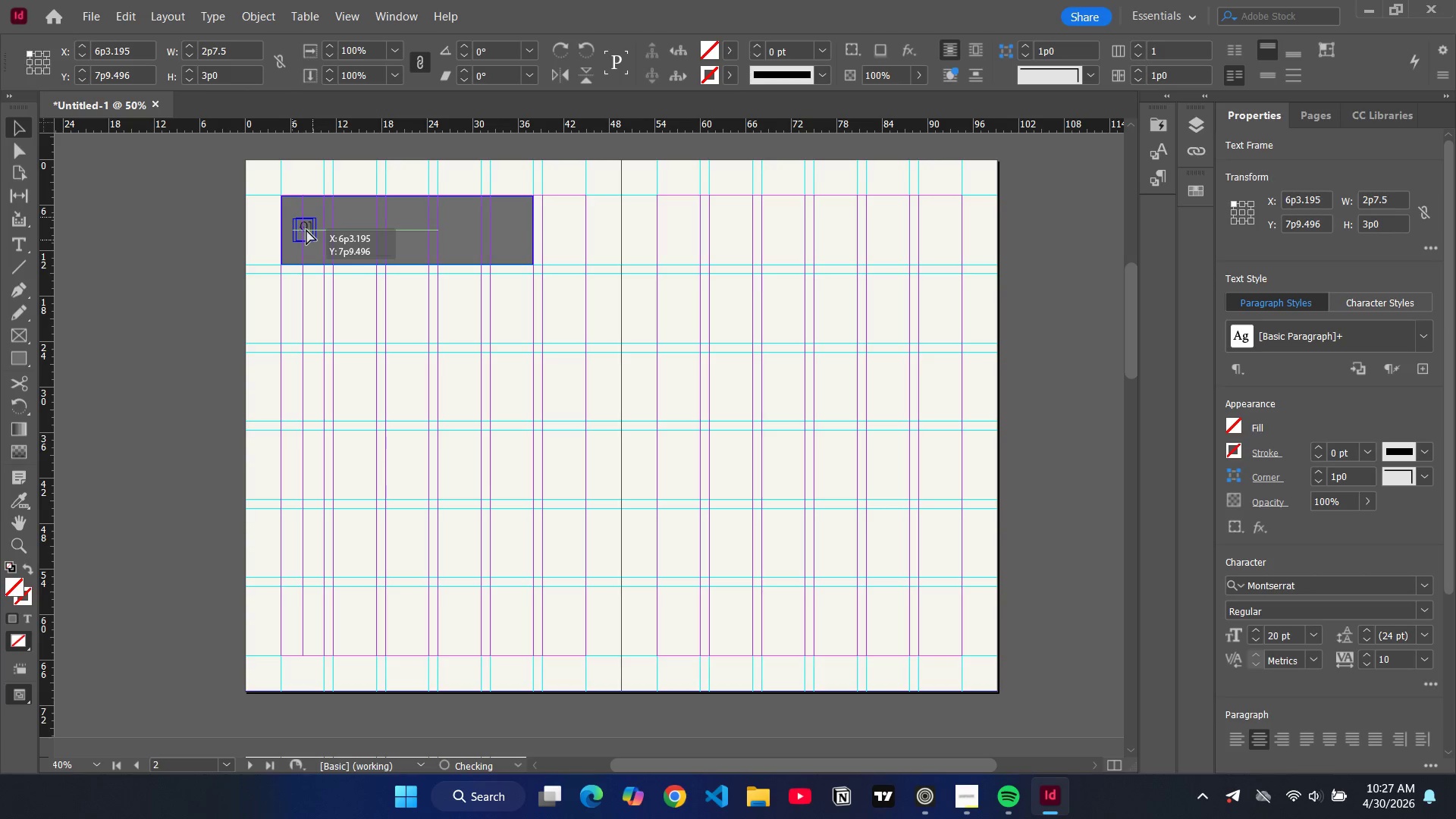 
left_click([179, 298])
 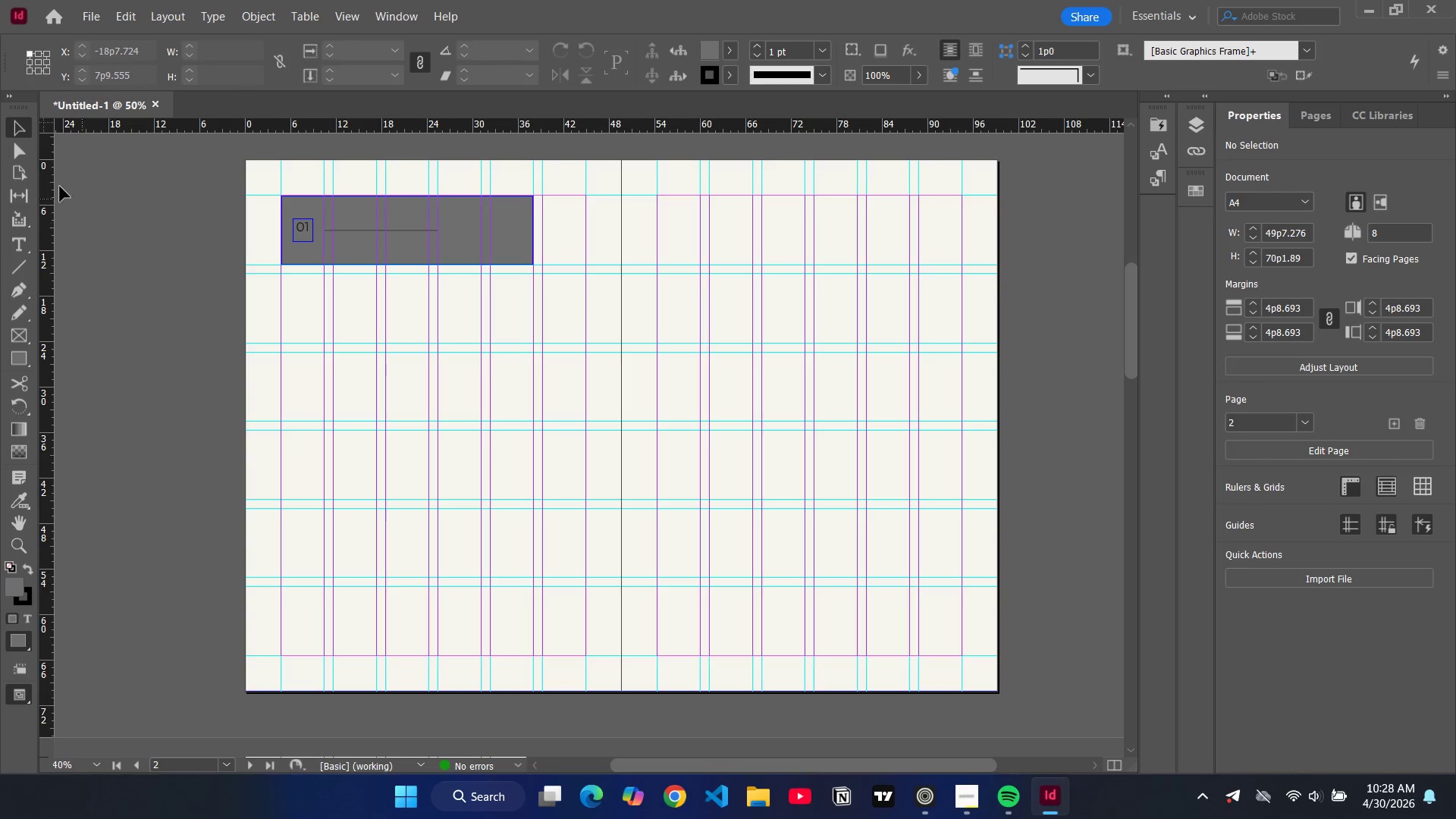 
left_click([17, 250])
 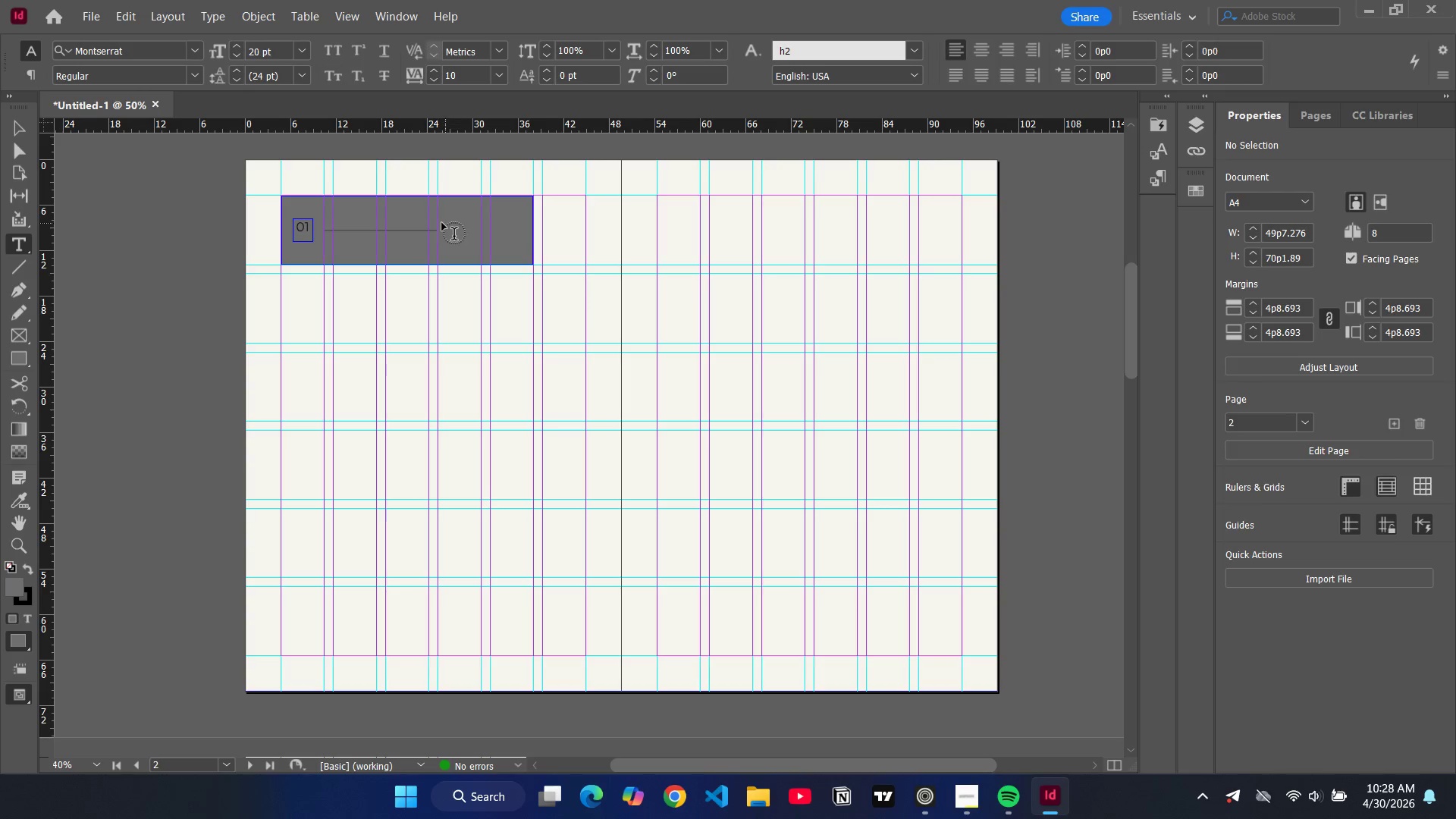 
left_click_drag(start_coordinate=[443, 221], to_coordinate=[529, 242])
 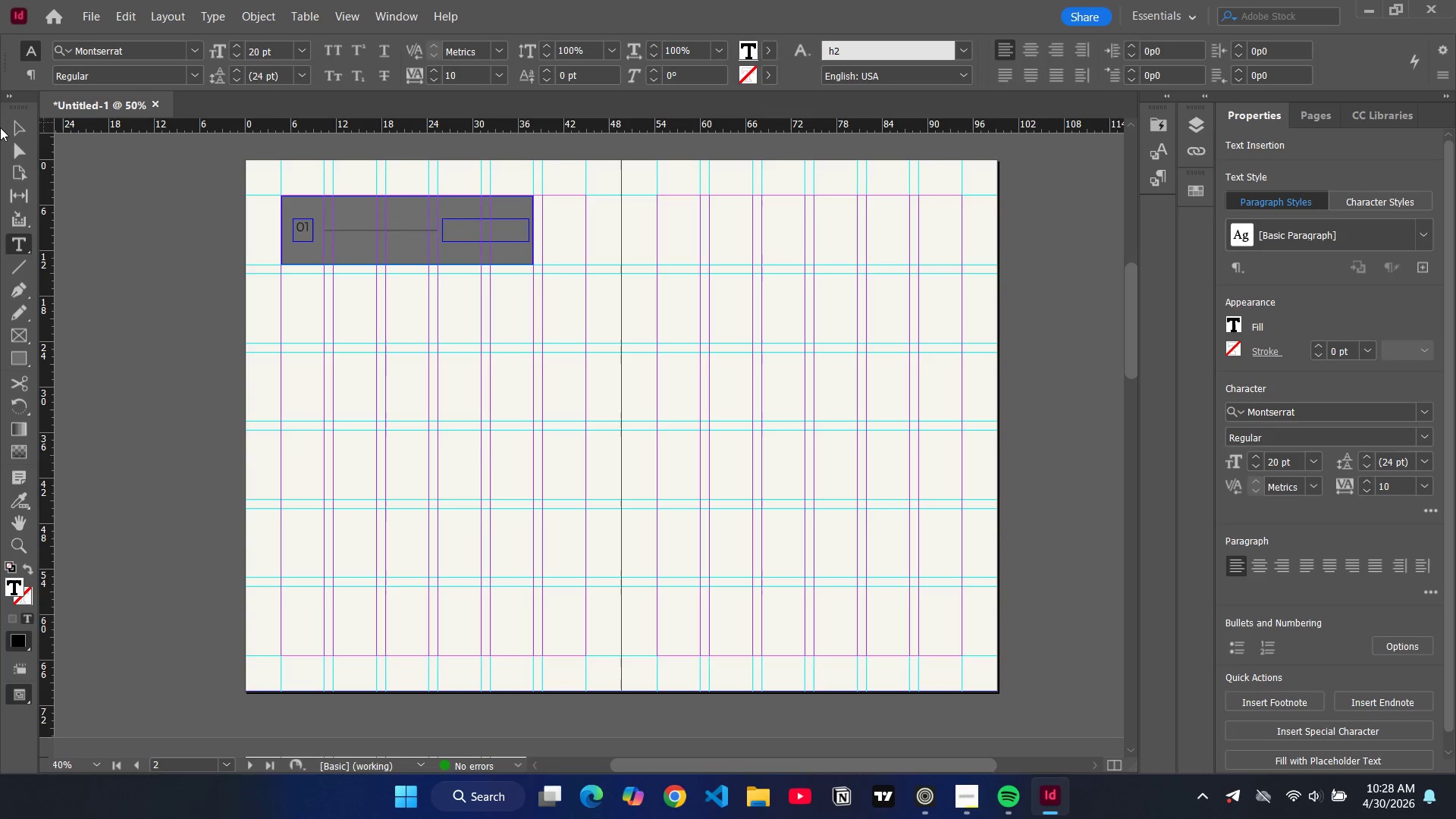 
left_click([22, 128])
 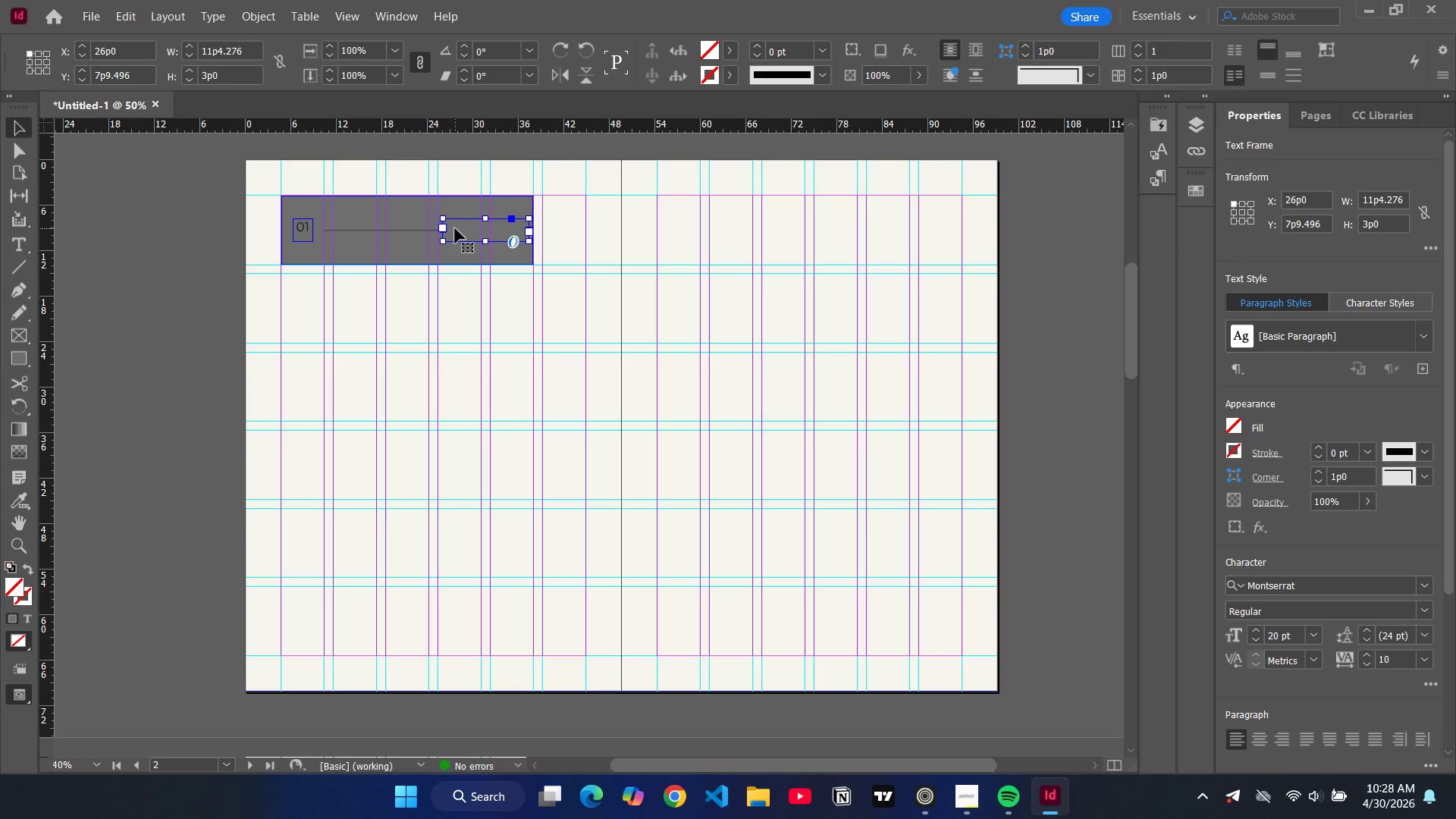 
left_click([522, 257])
 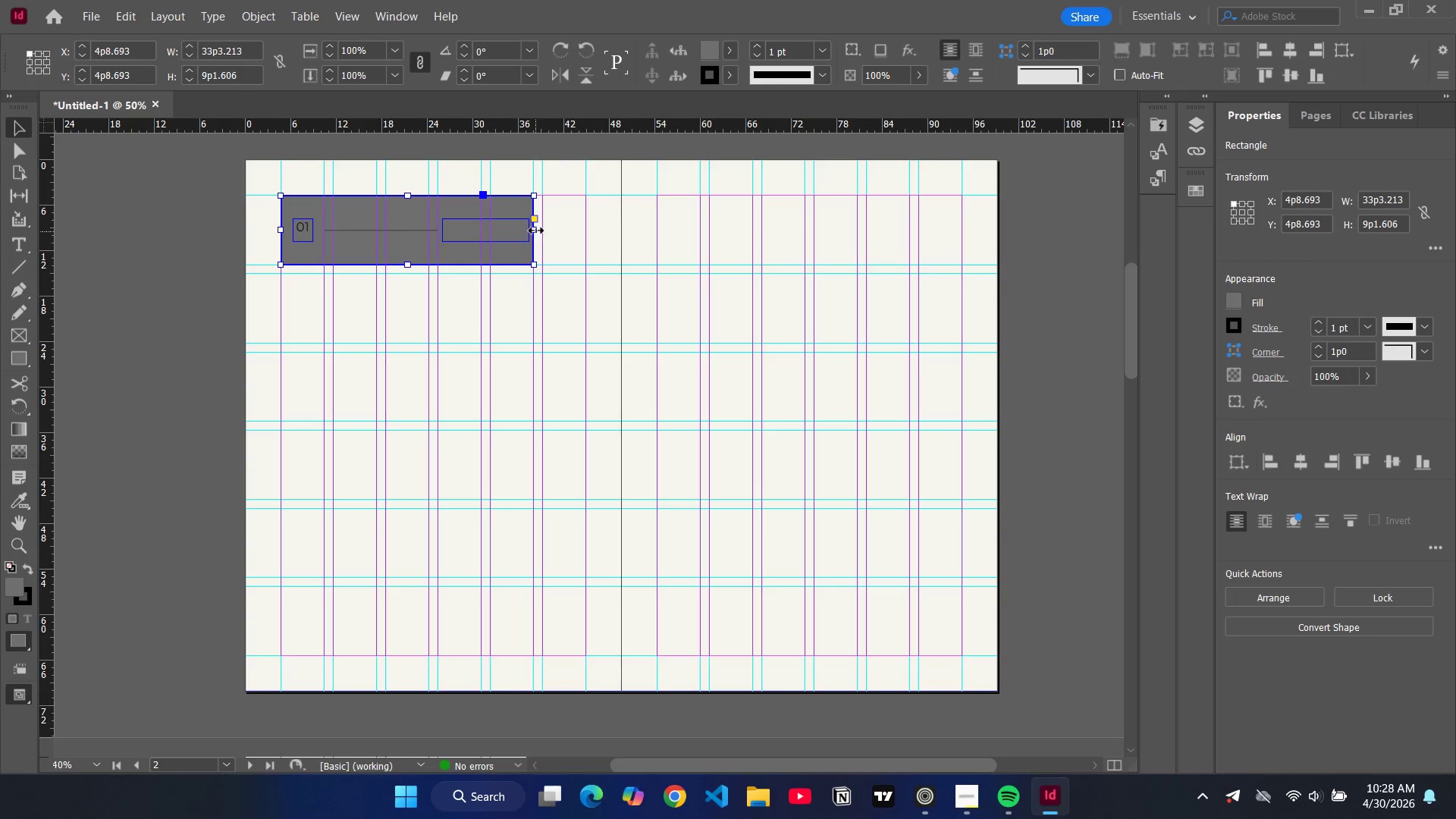 
left_click_drag(start_coordinate=[535, 231], to_coordinate=[585, 234])
 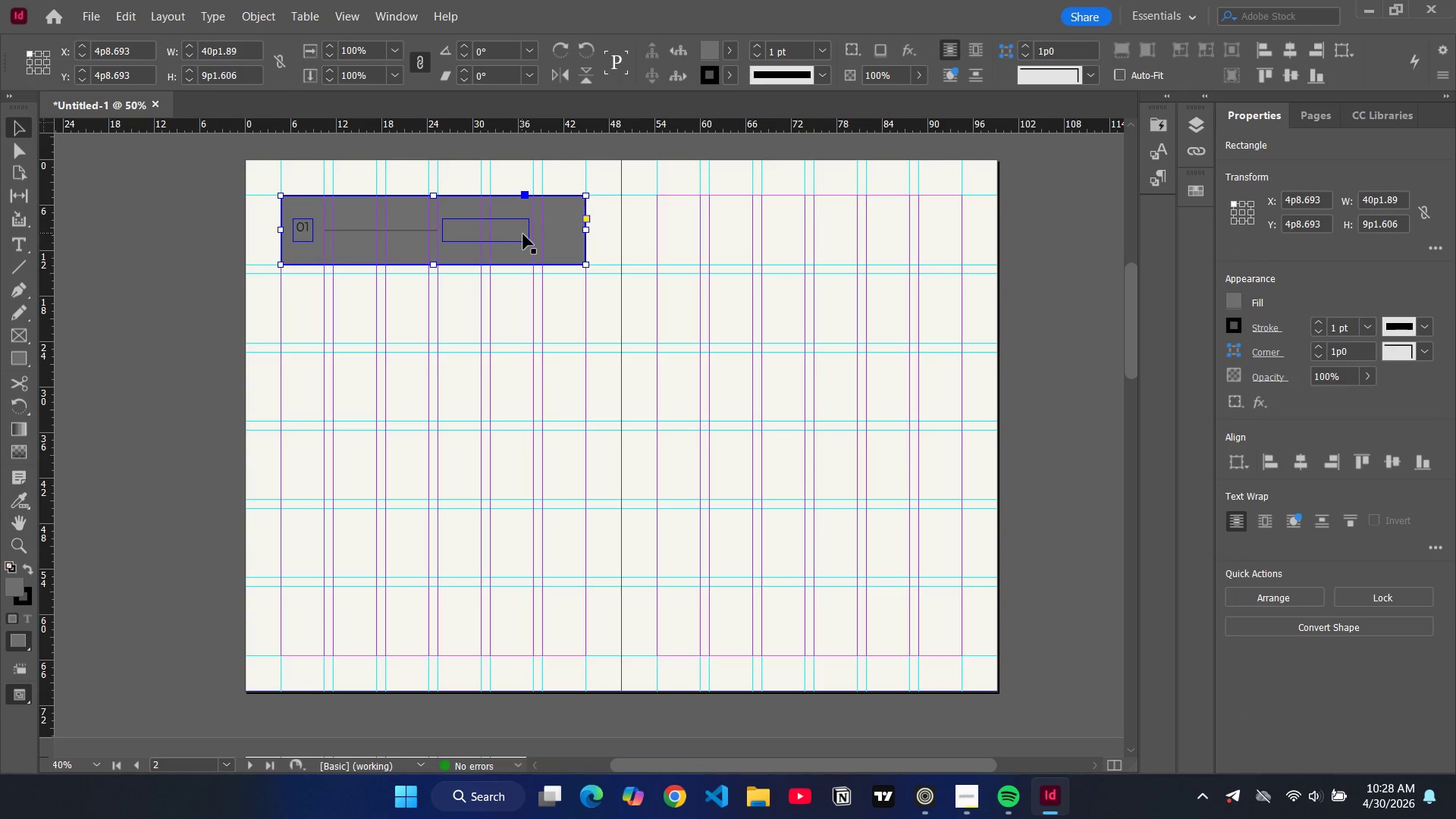 
left_click([525, 234])
 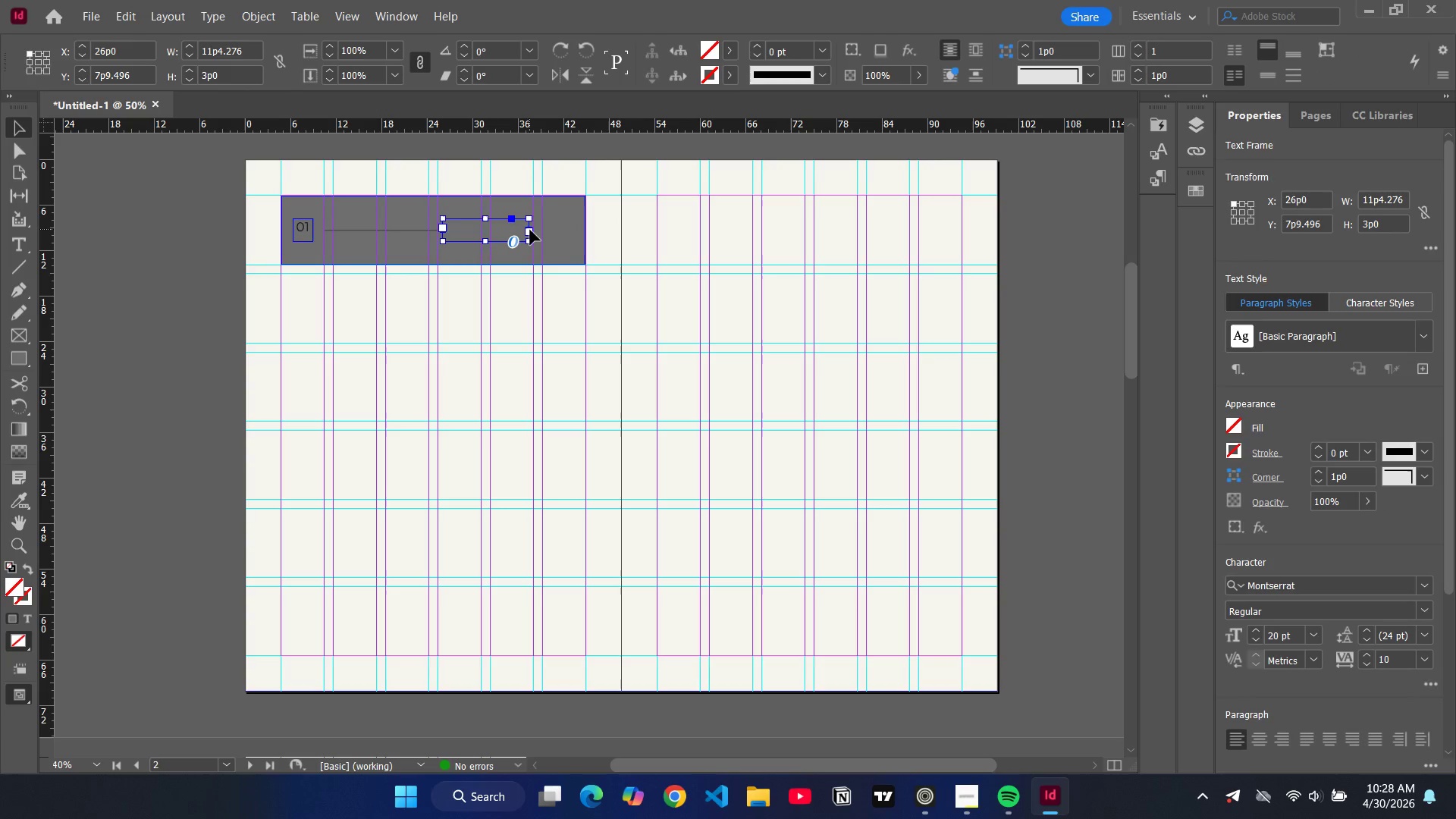 
left_click_drag(start_coordinate=[530, 230], to_coordinate=[572, 241])
 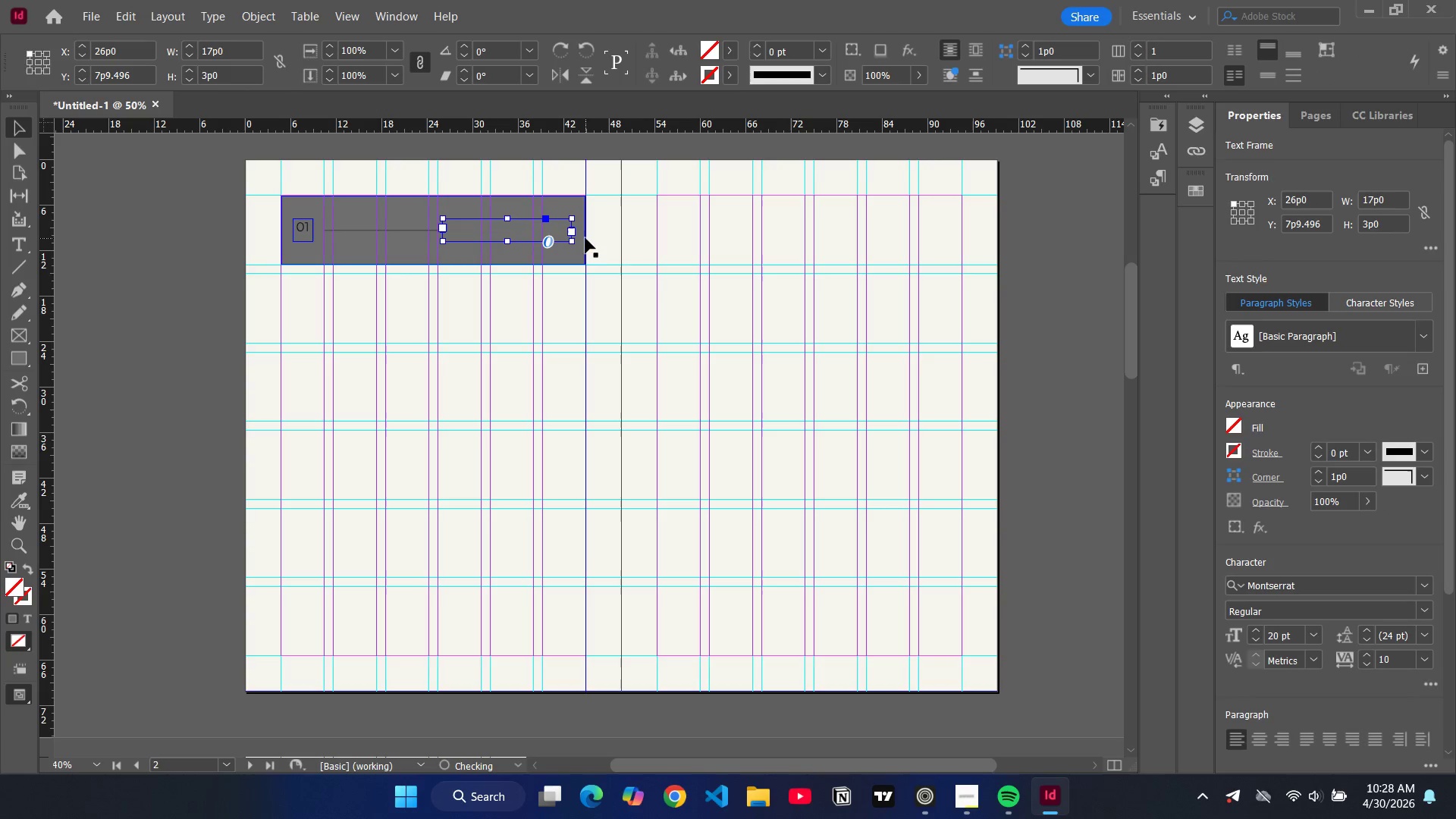 
left_click([585, 238])
 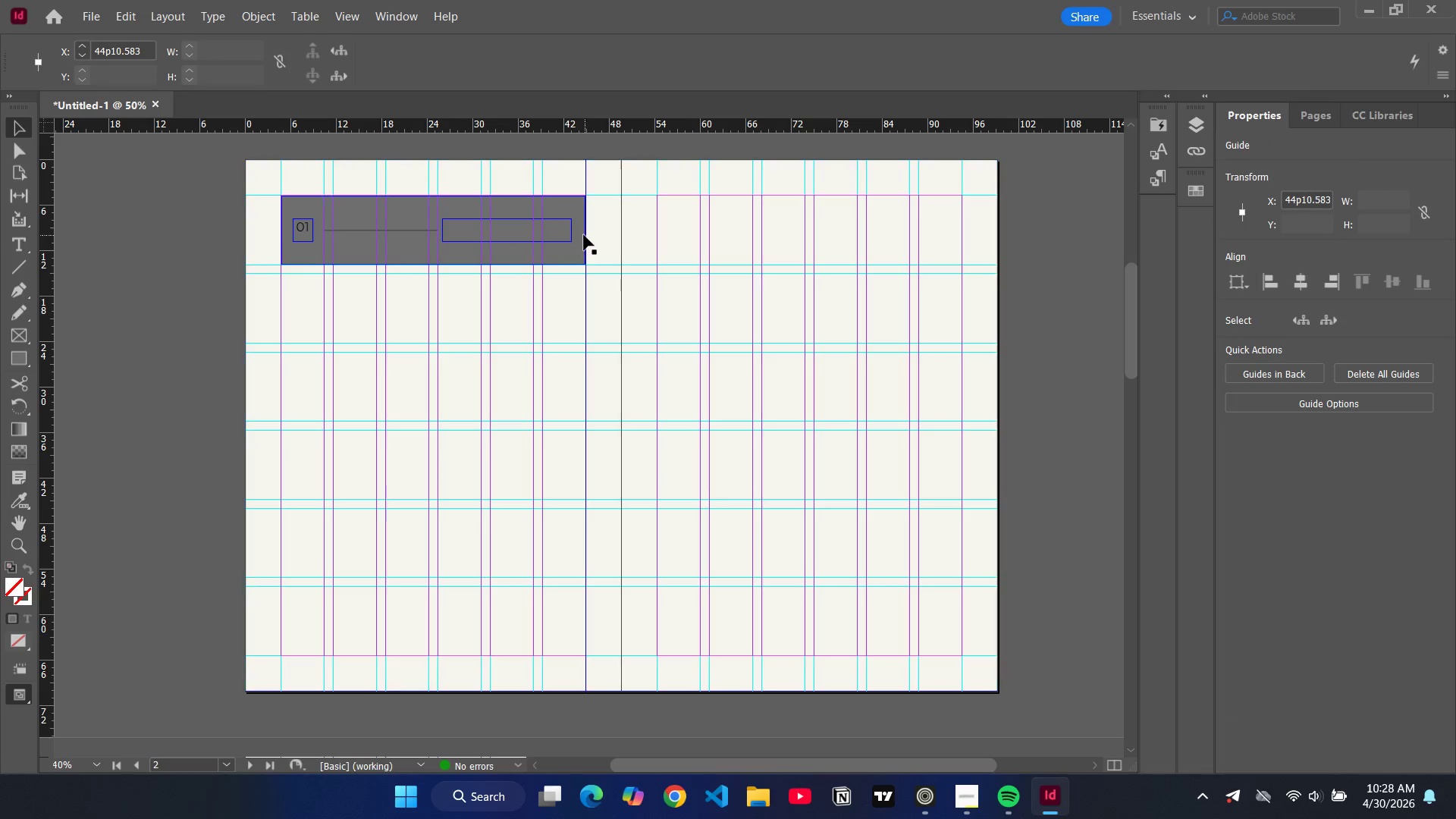 
left_click_drag(start_coordinate=[584, 235], to_coordinate=[607, 240])
 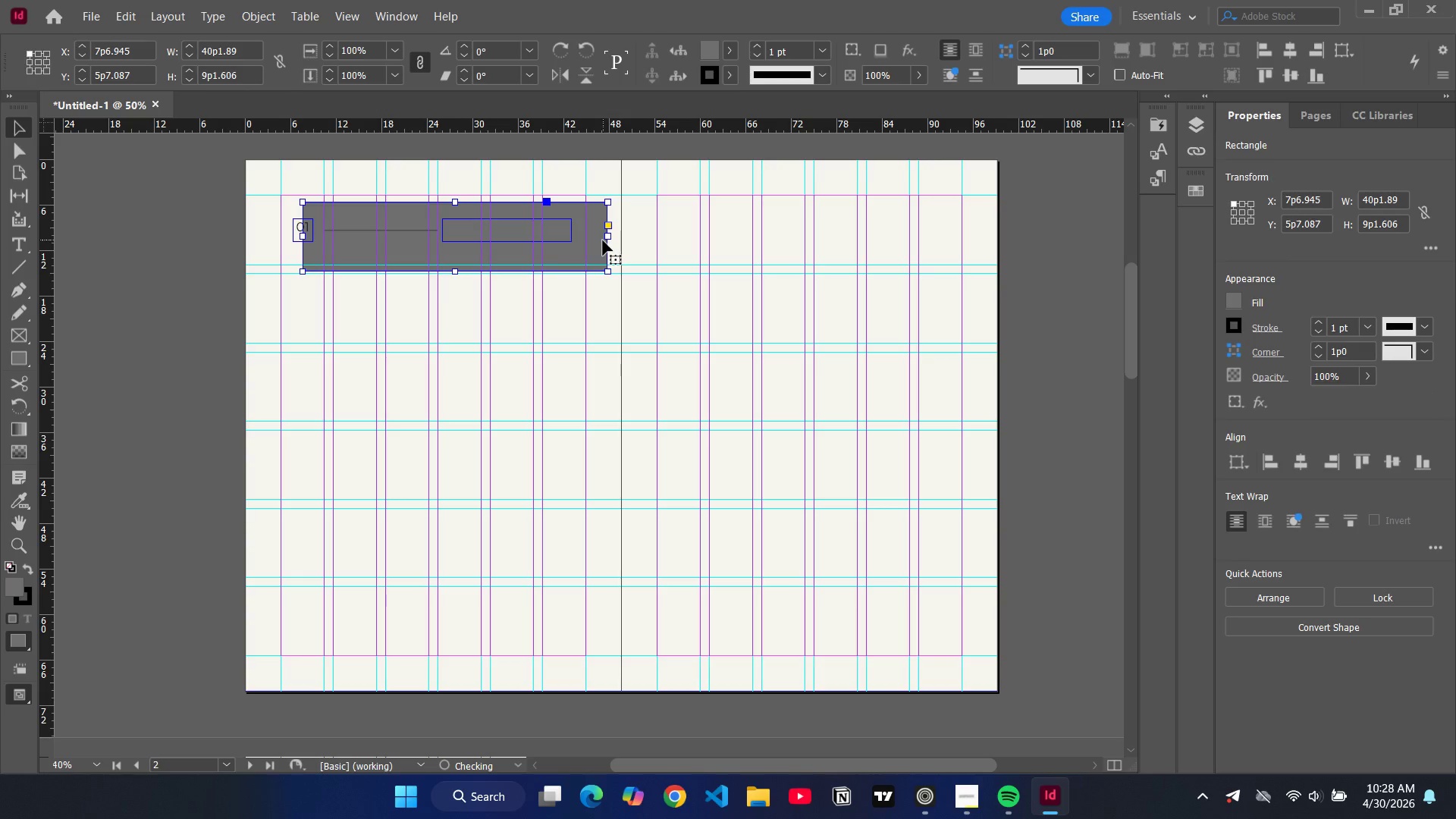 
key(Control+ControlLeft)
 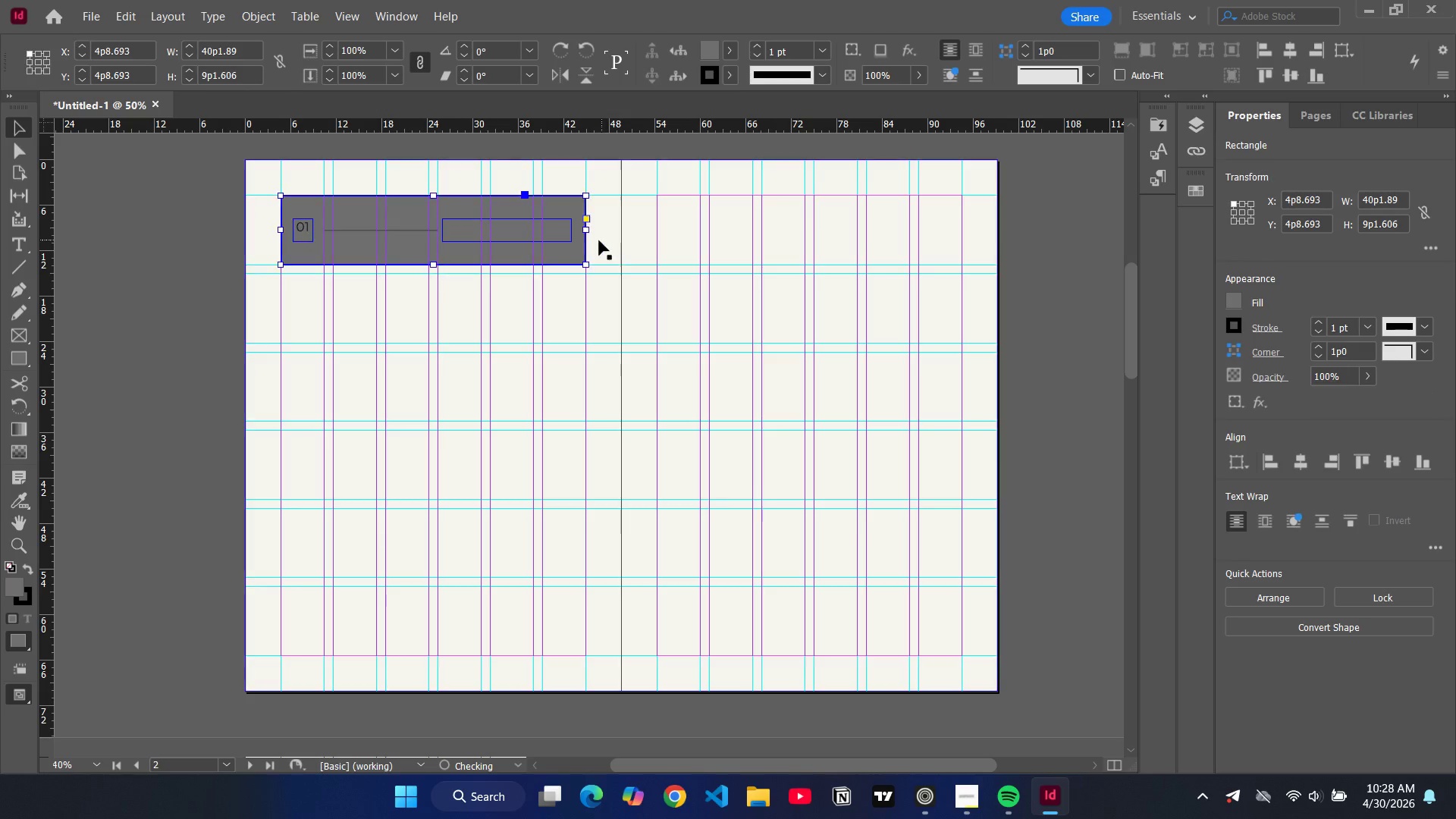 
key(Control+Z)
 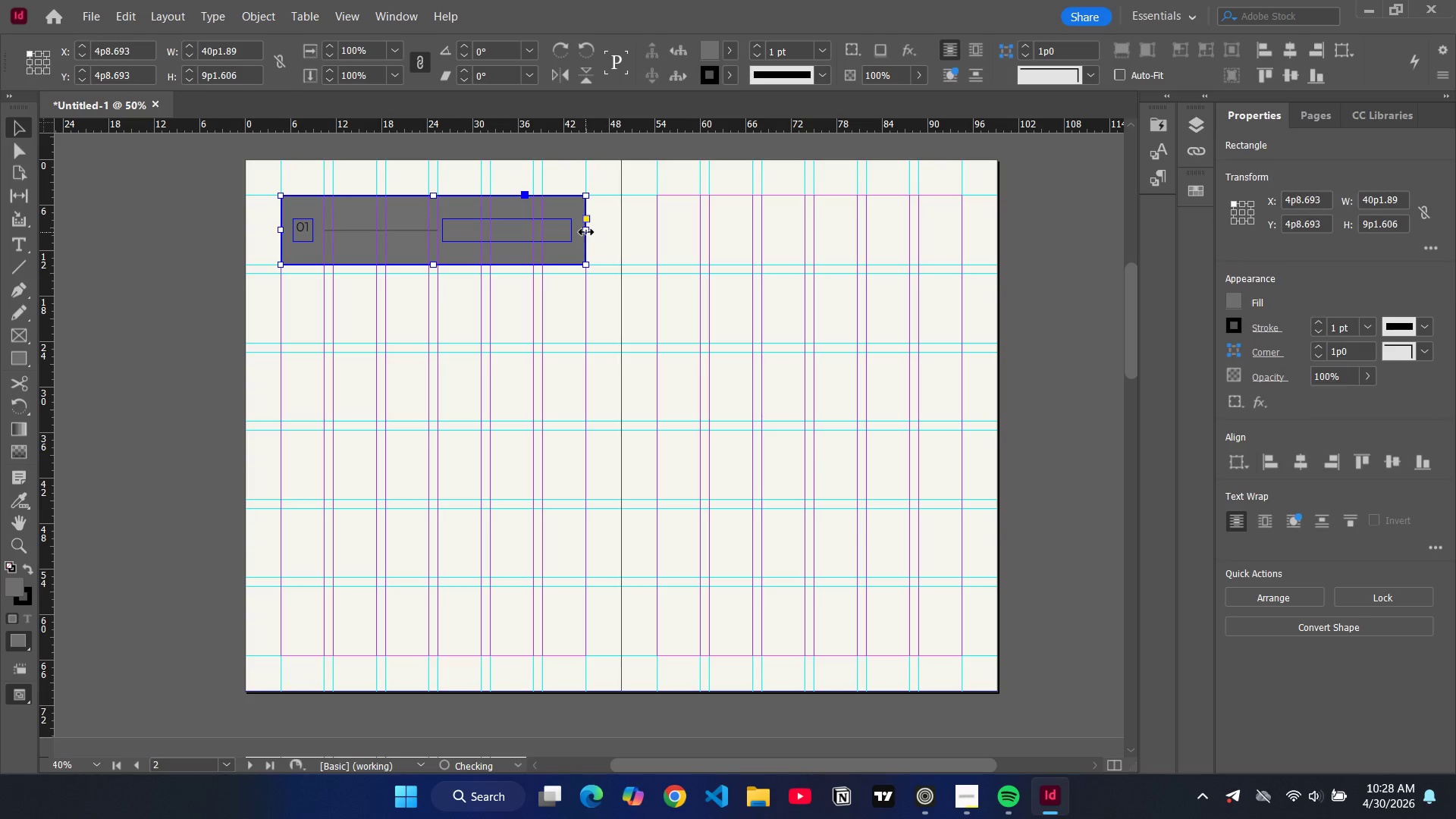 
left_click_drag(start_coordinate=[586, 232], to_coordinate=[622, 233])
 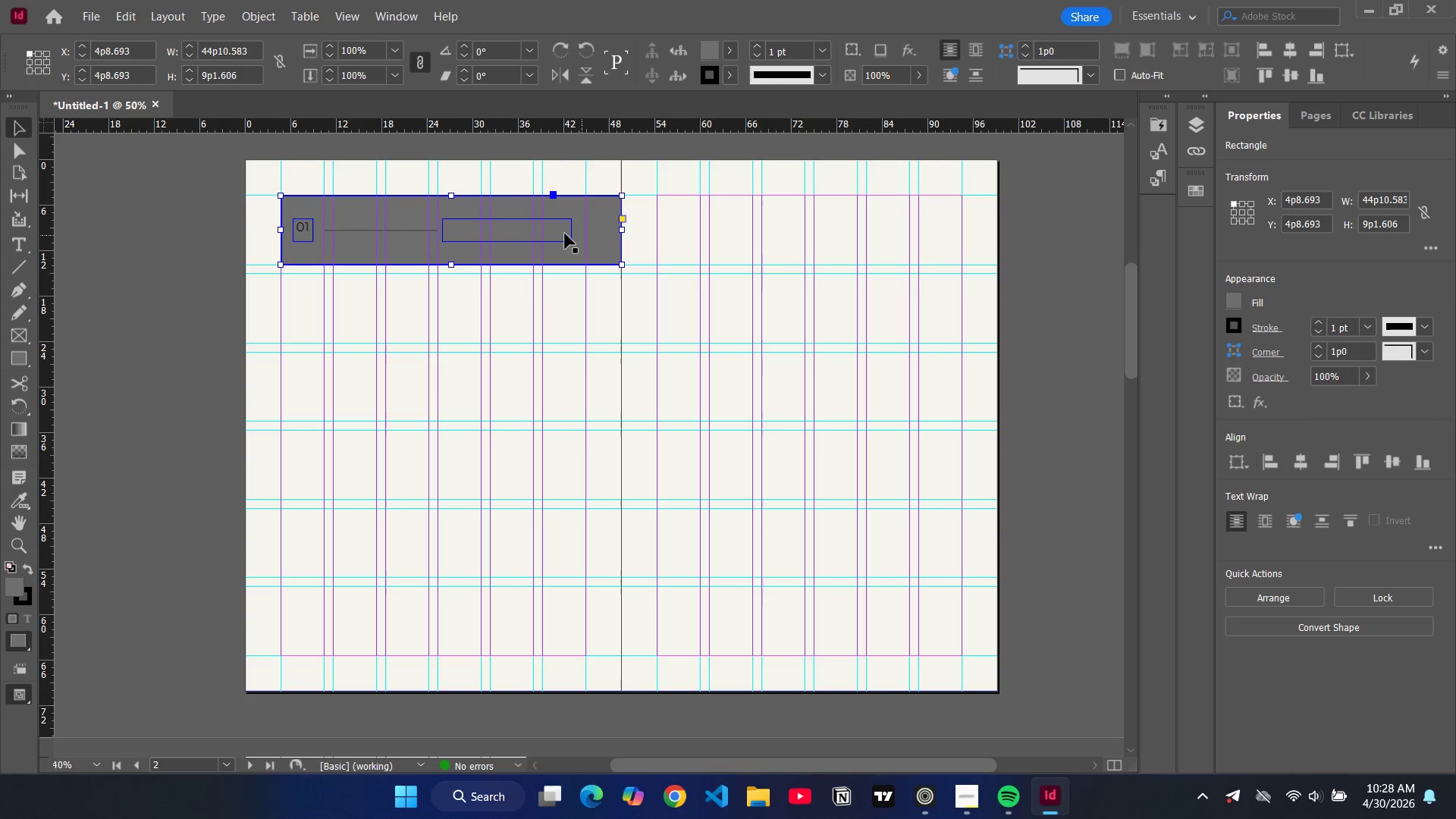 
left_click([565, 234])
 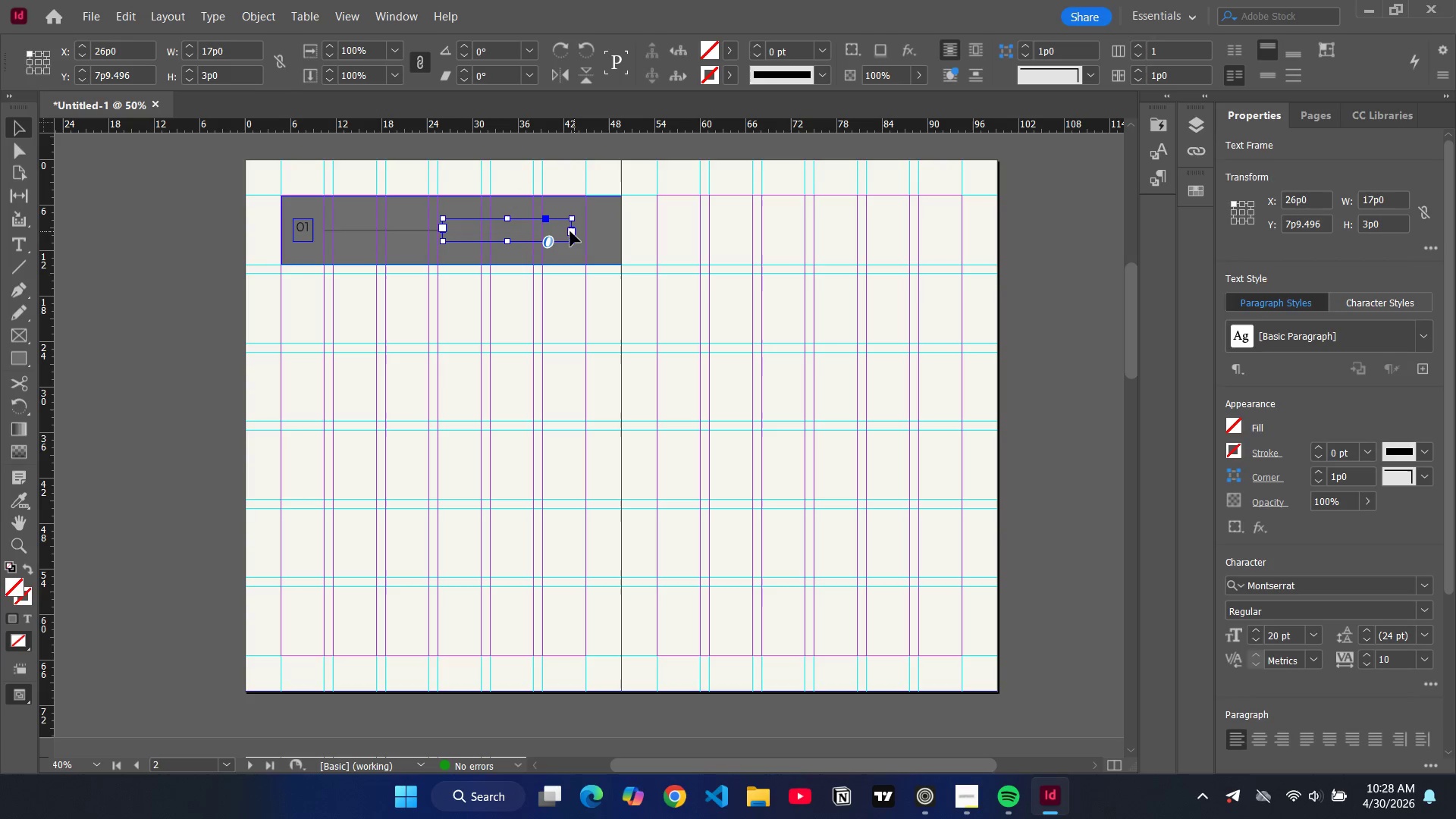 
left_click_drag(start_coordinate=[570, 231], to_coordinate=[588, 233])
 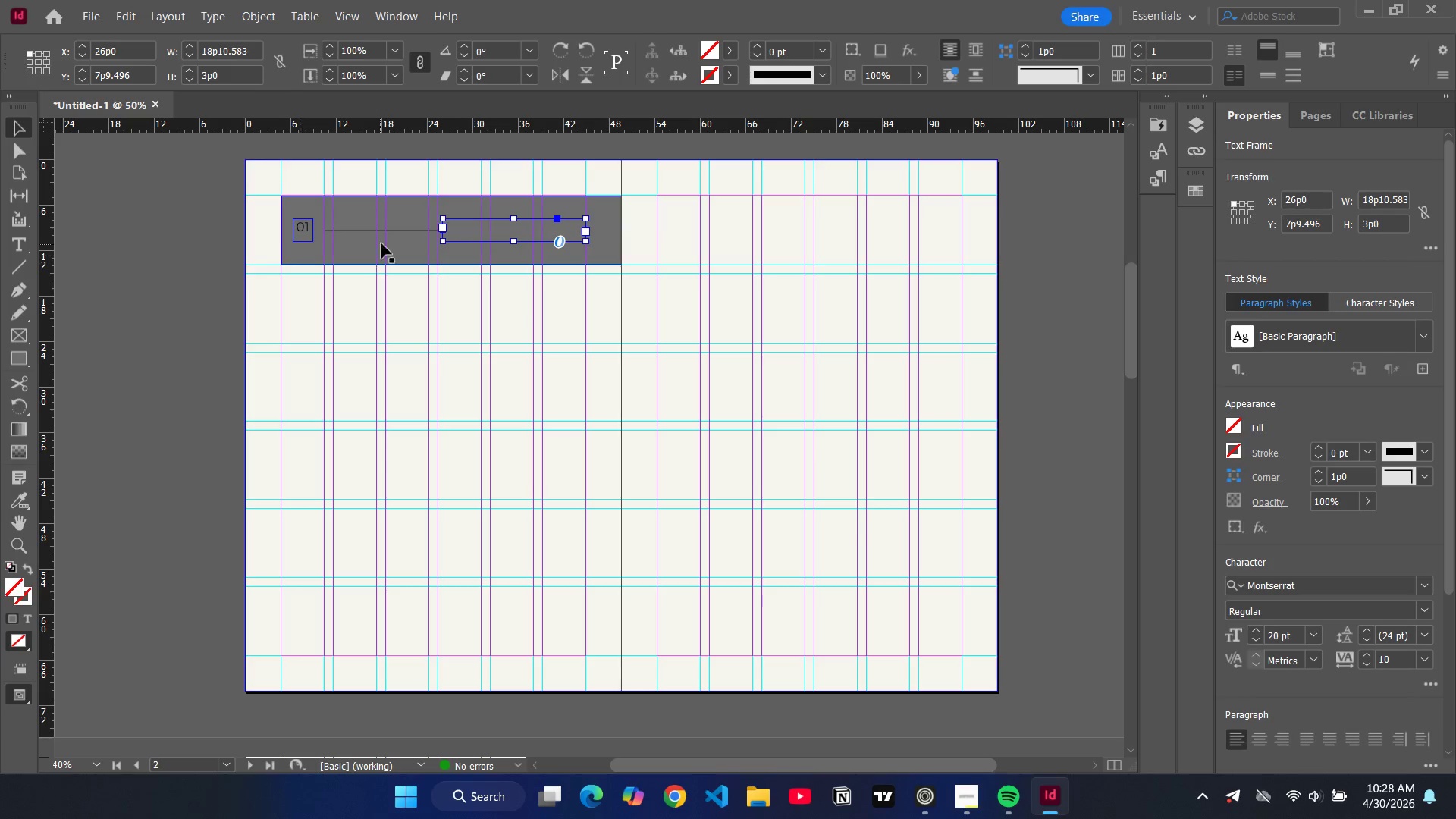 
wait(5.11)
 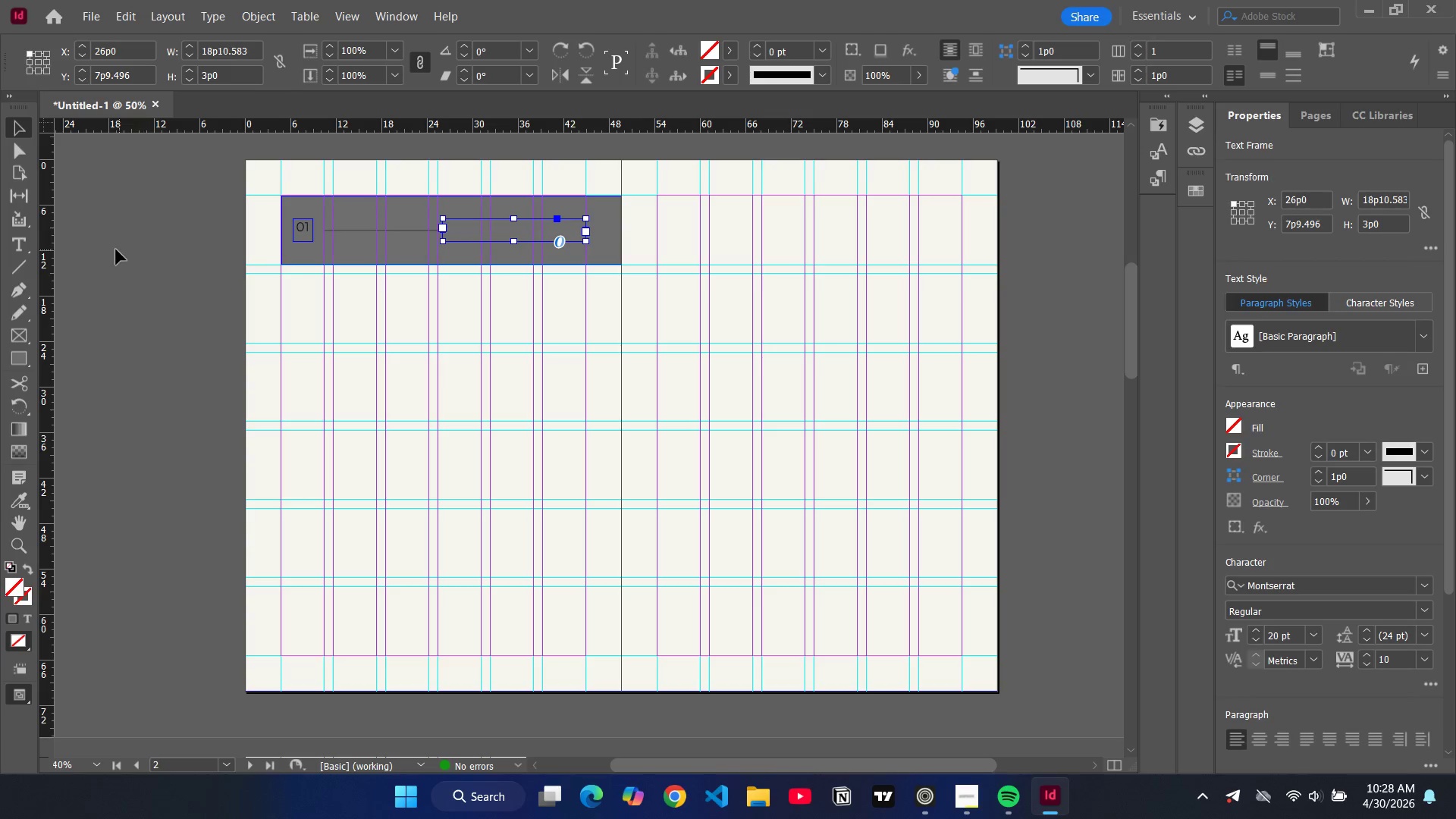 
double_click([453, 232])
 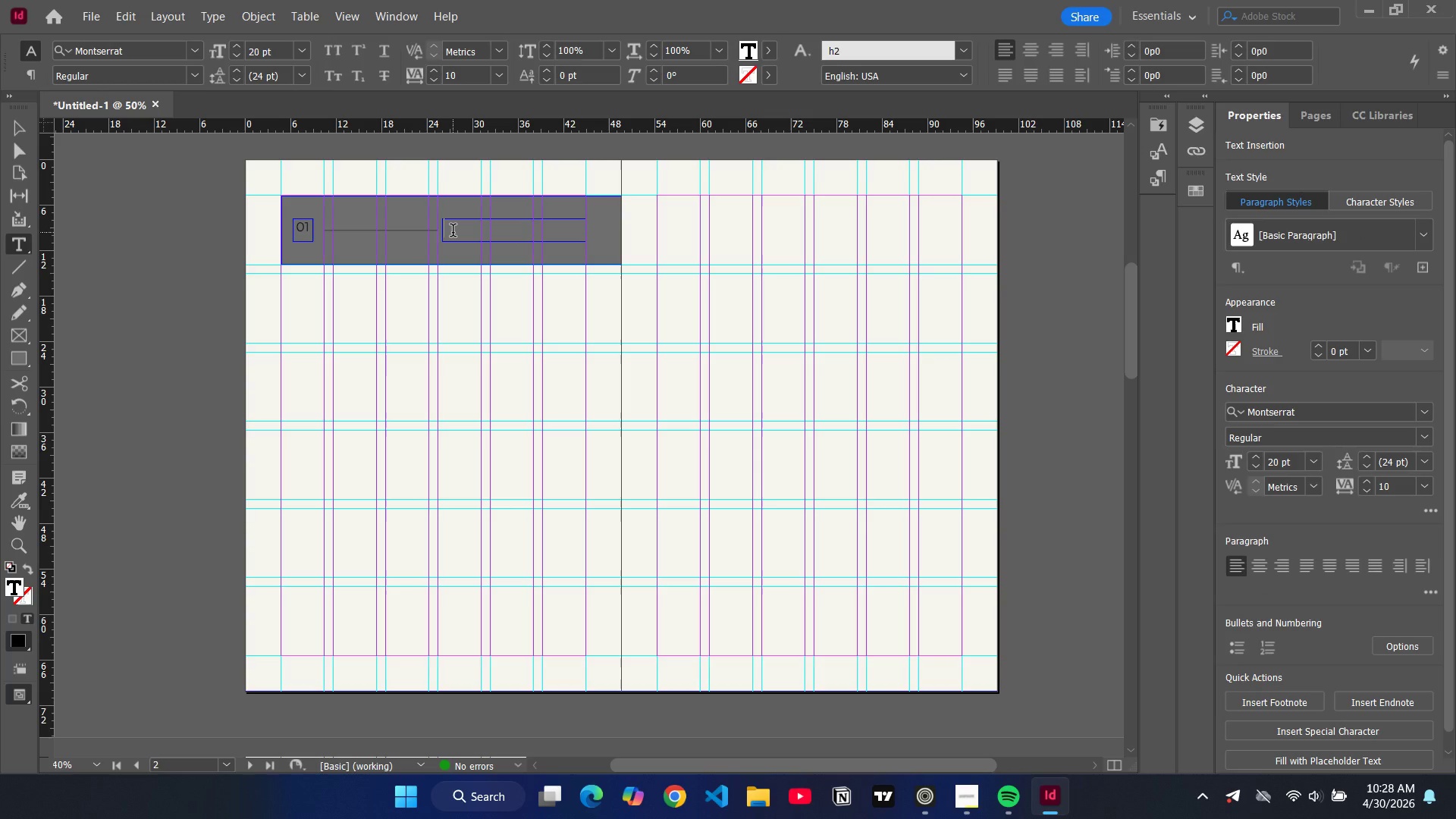 
type(wordmaek)
key(Backspace)
key(Backspace)
type(rk exploration)
key(Backspace)
key(Backspace)
key(Backspace)
key(Backspace)
type(WORDMARK EXP)
key(Backspace)
type(LORATION)
 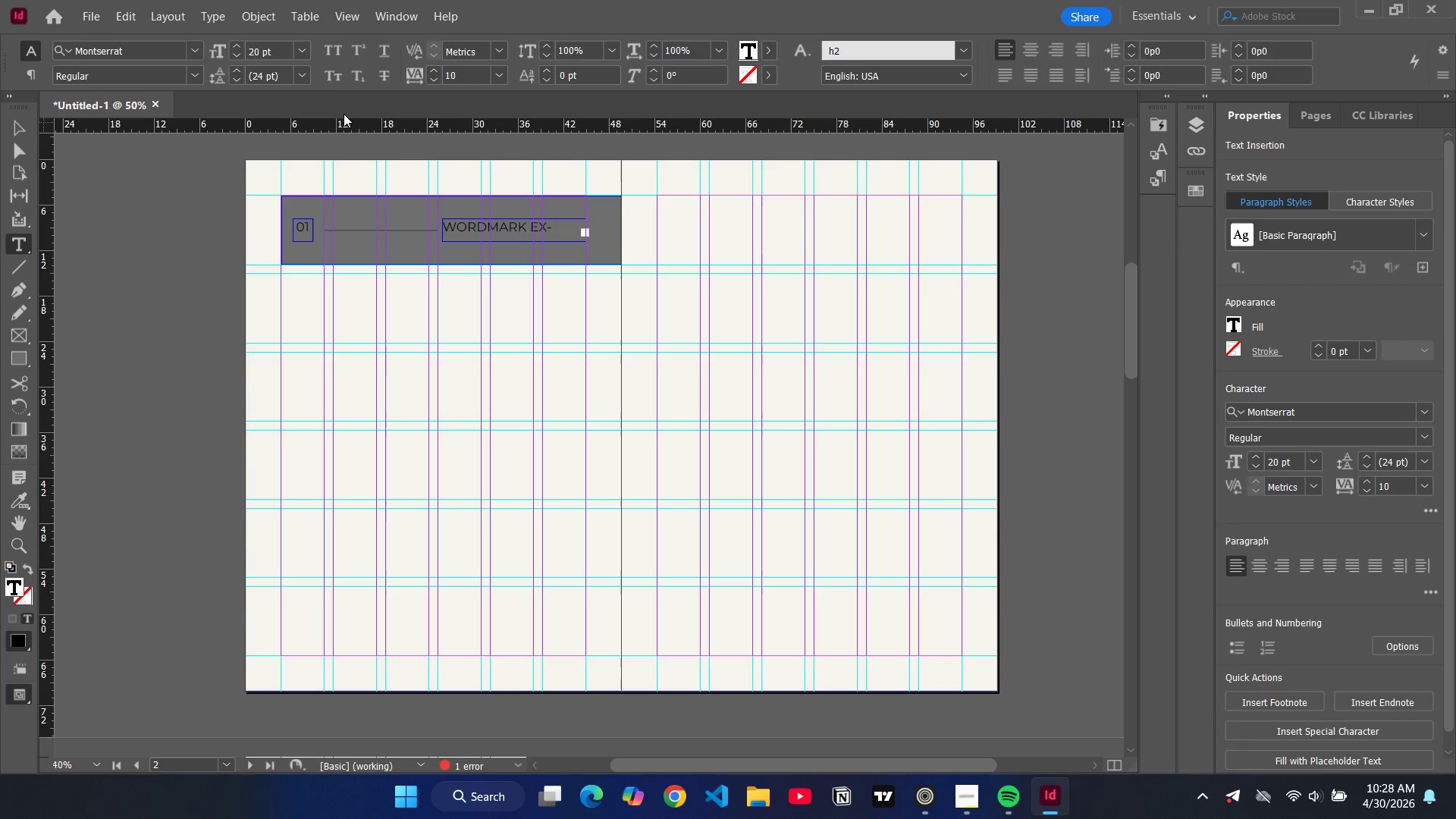 
double_click([462, 224])
 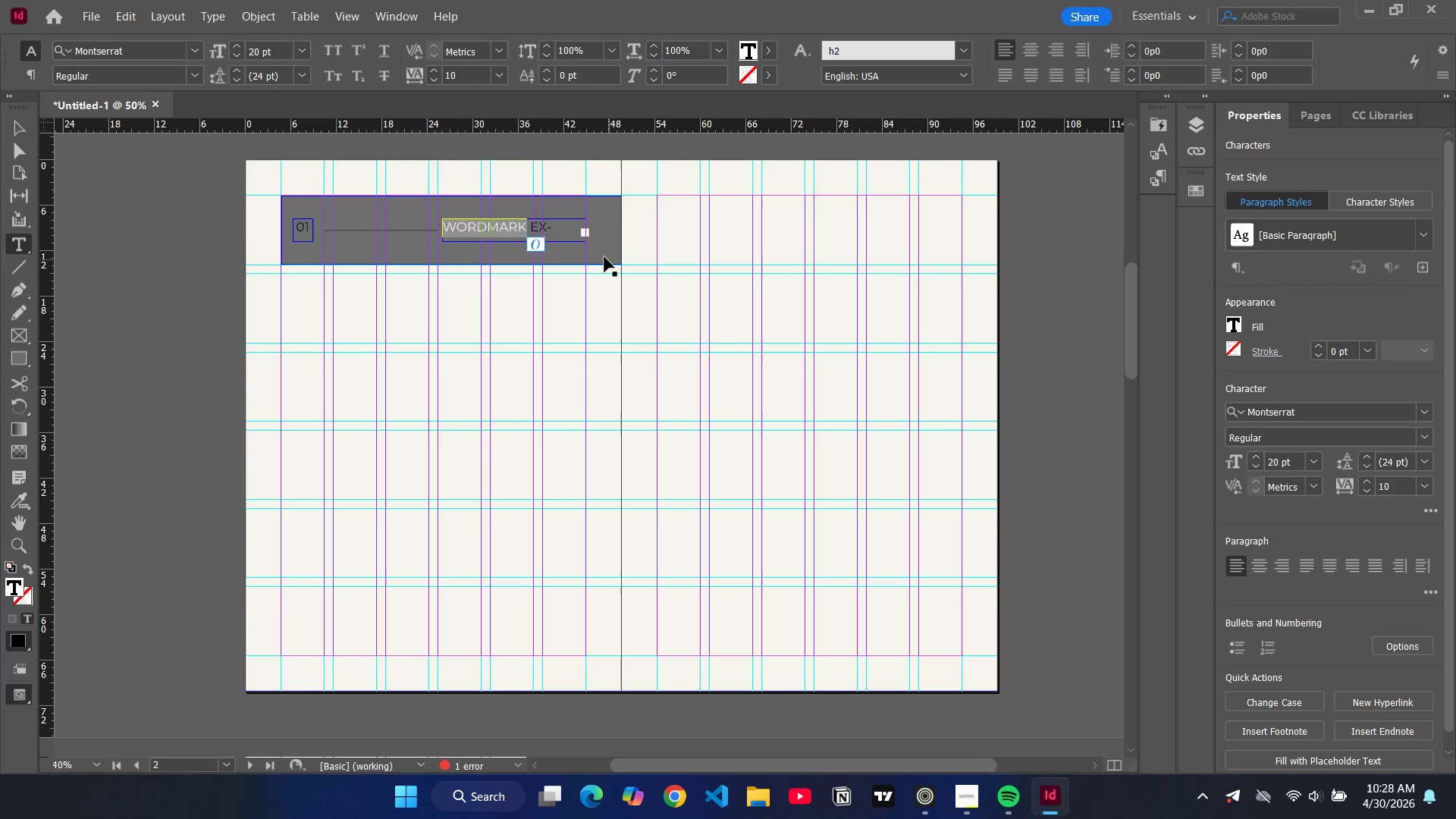 
key(Control+A)
 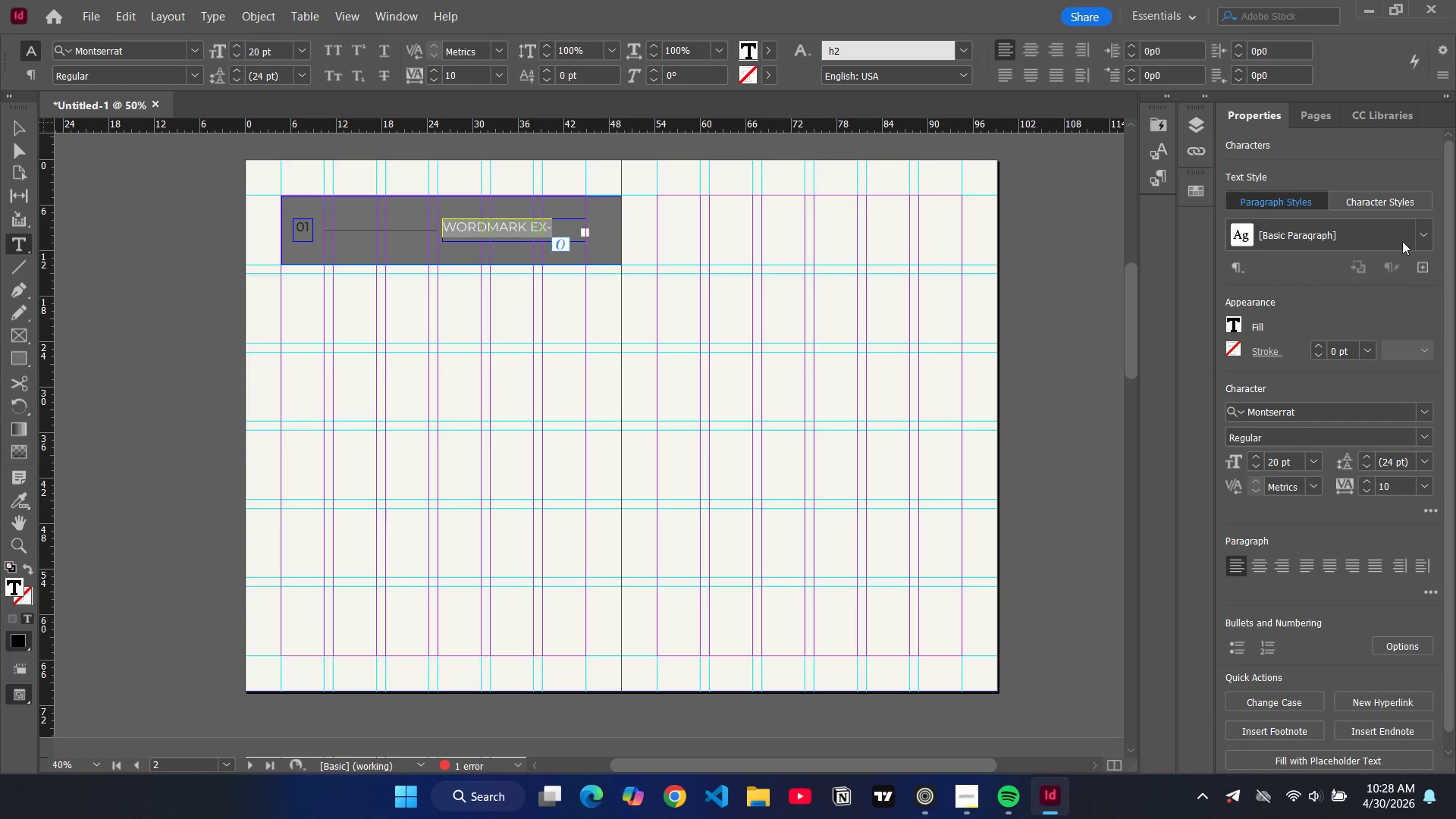 
left_click([1429, 237])
 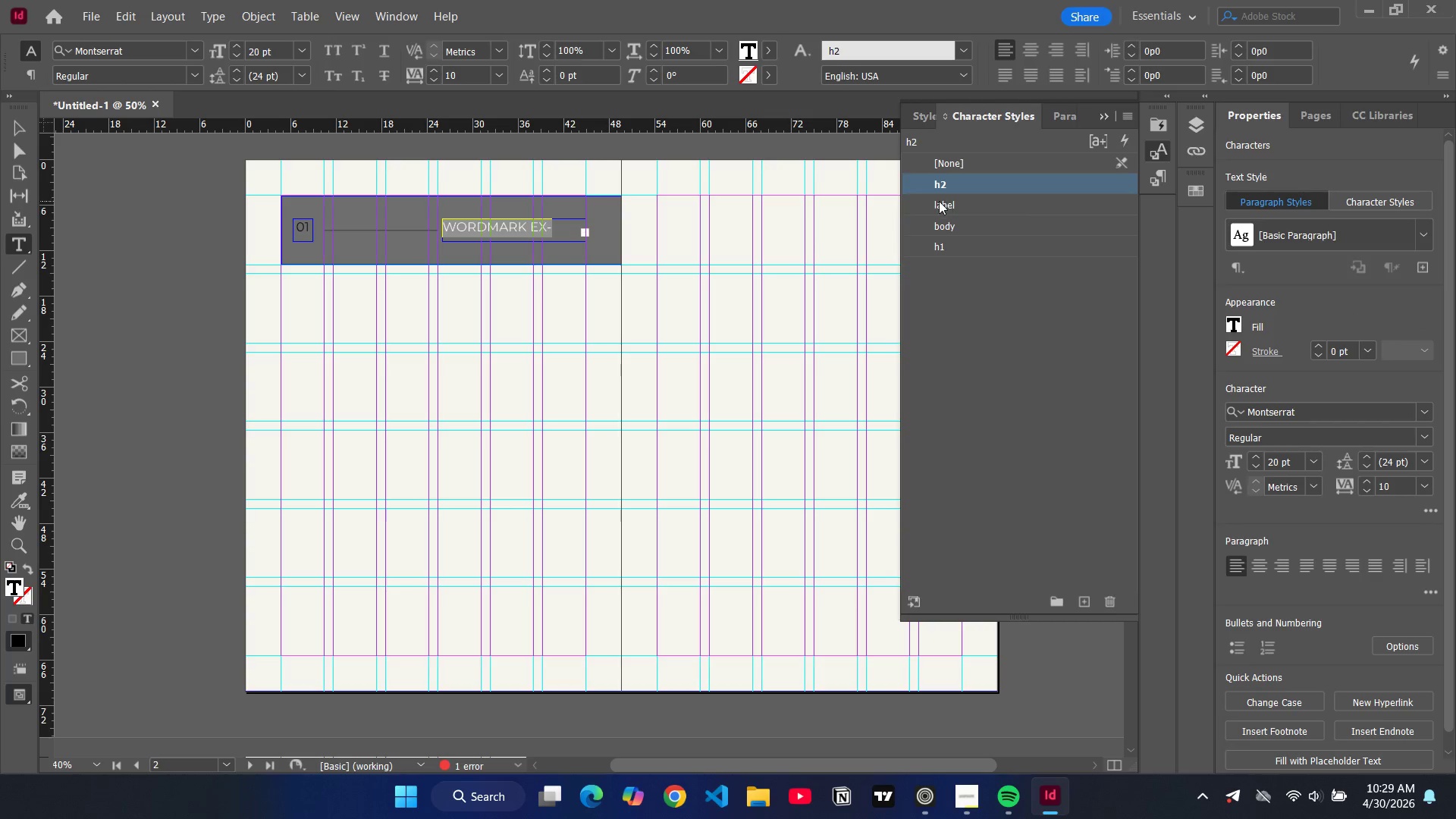 
left_click([944, 207])
 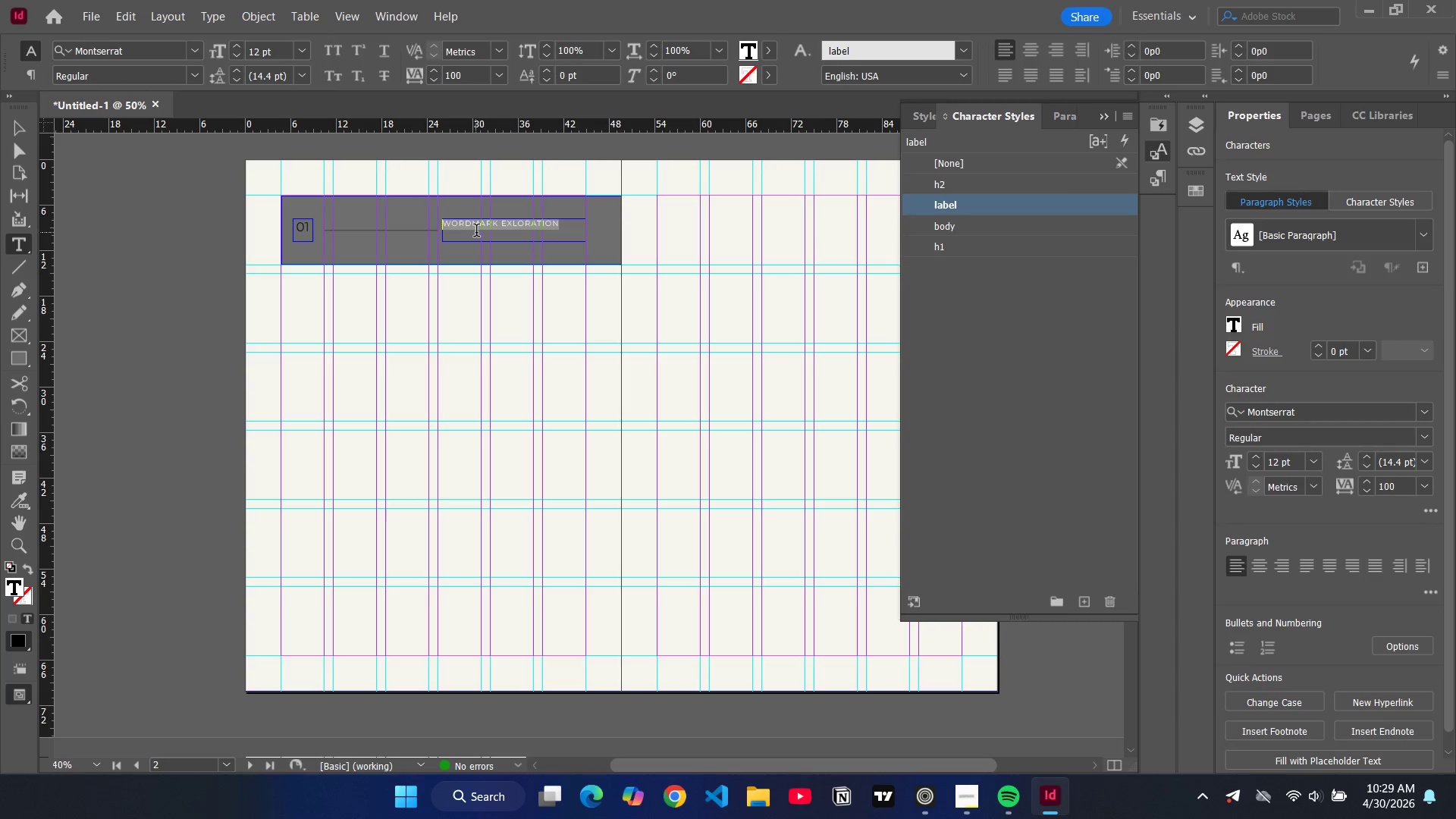 
key(Control+Shift+C)
 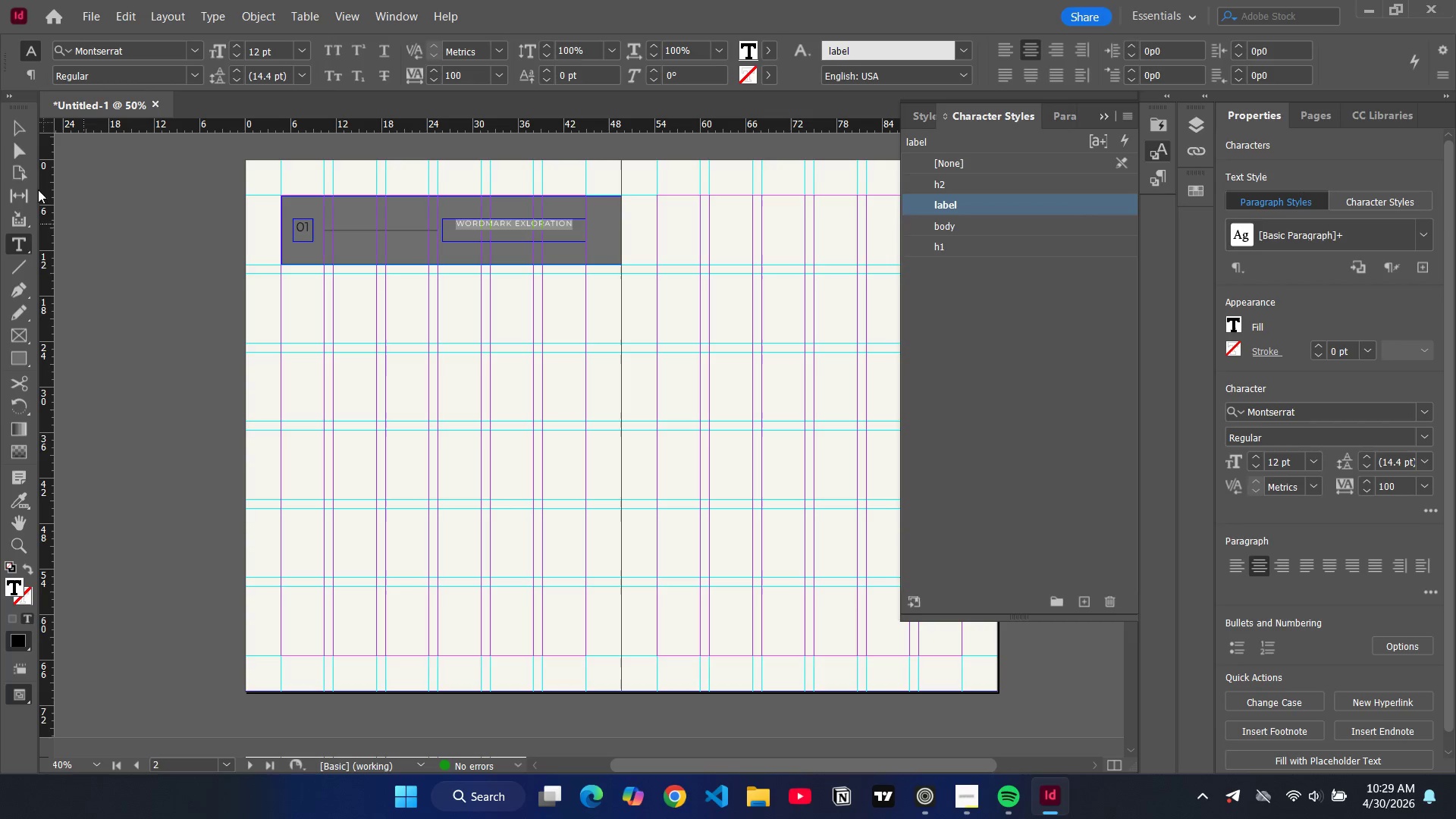 
left_click([17, 130])
 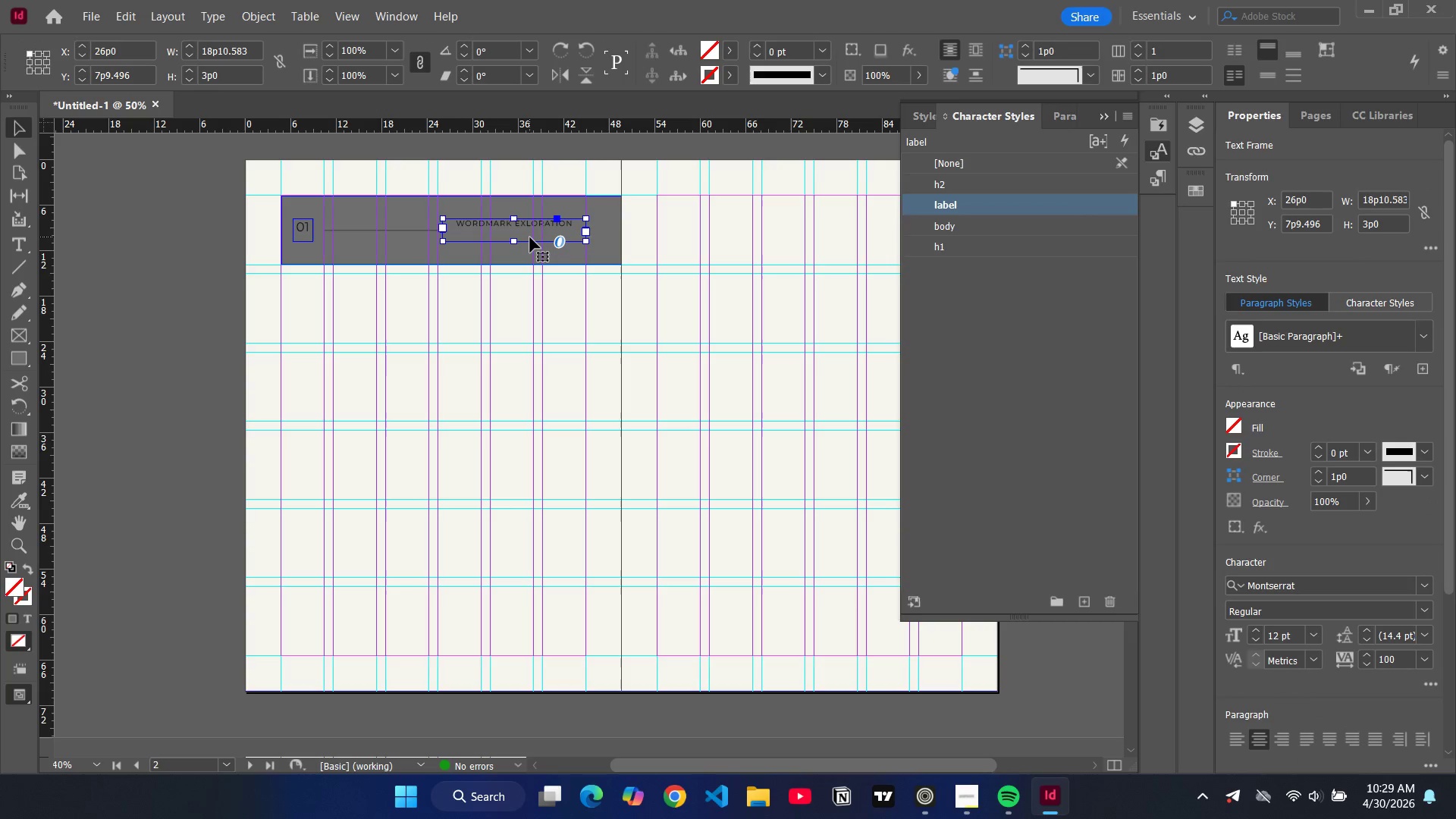 
left_click([530, 237])
 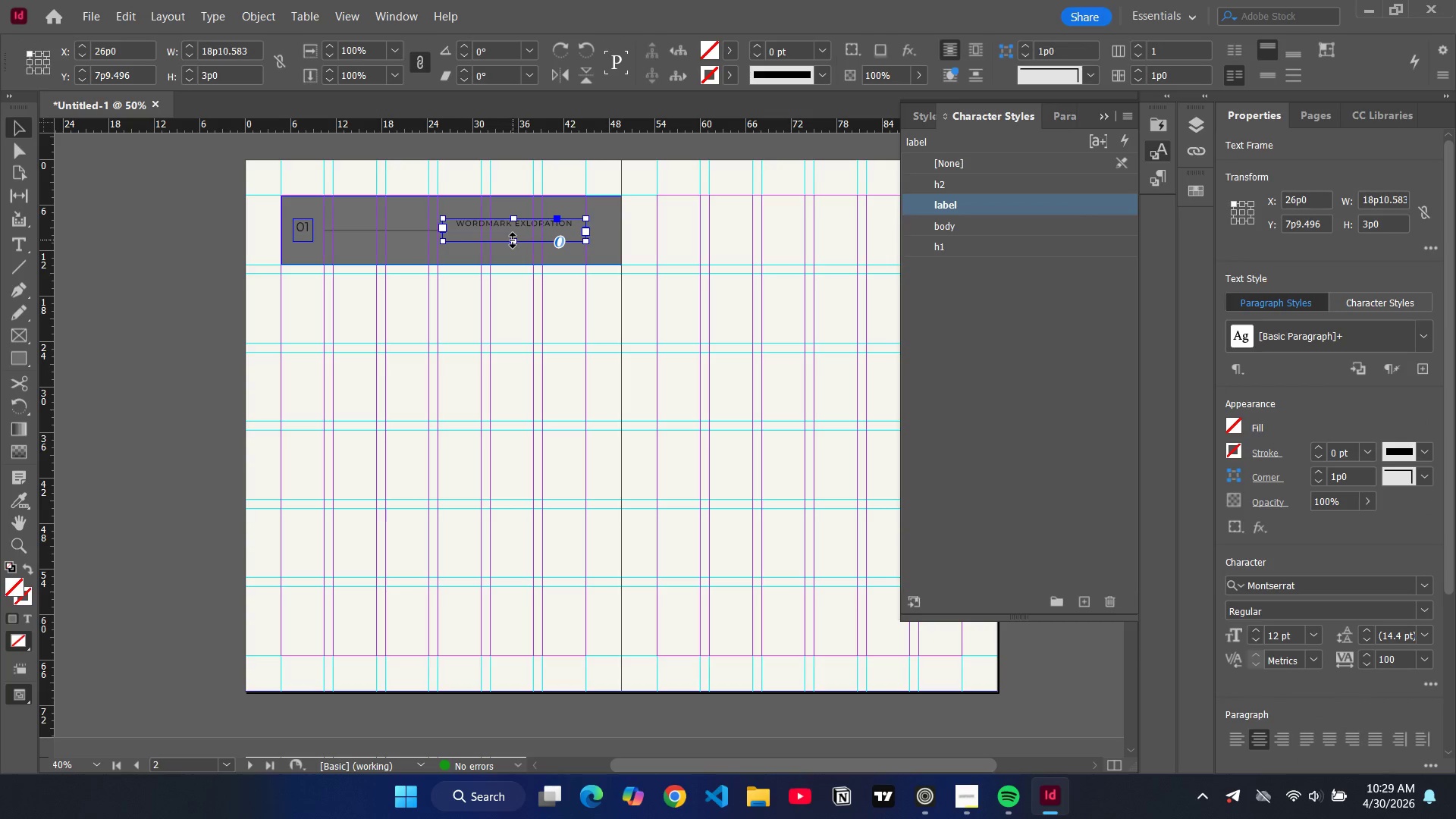 
left_click_drag(start_coordinate=[513, 240], to_coordinate=[513, 228])
 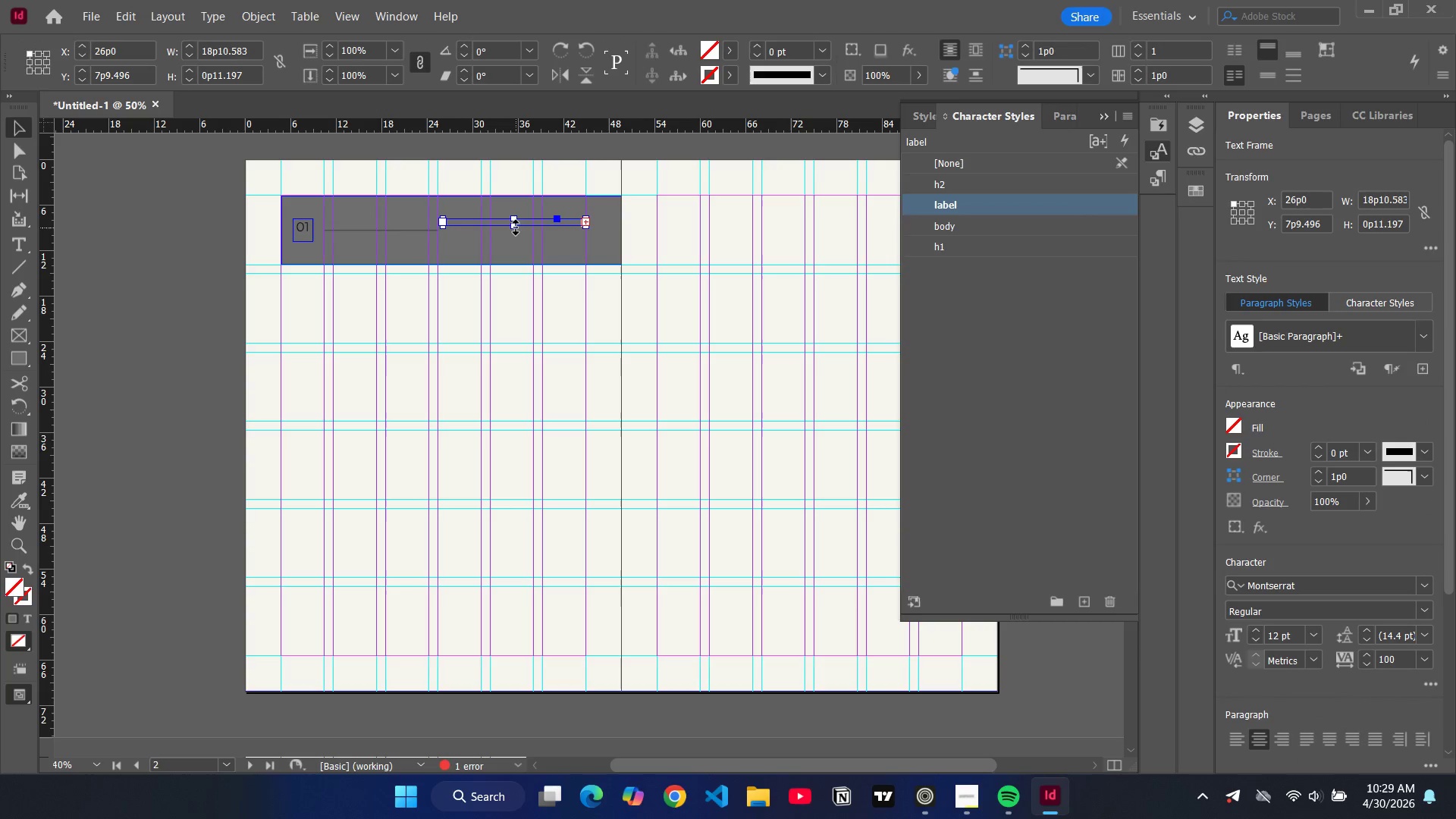 
left_click_drag(start_coordinate=[515, 228], to_coordinate=[516, 233])
 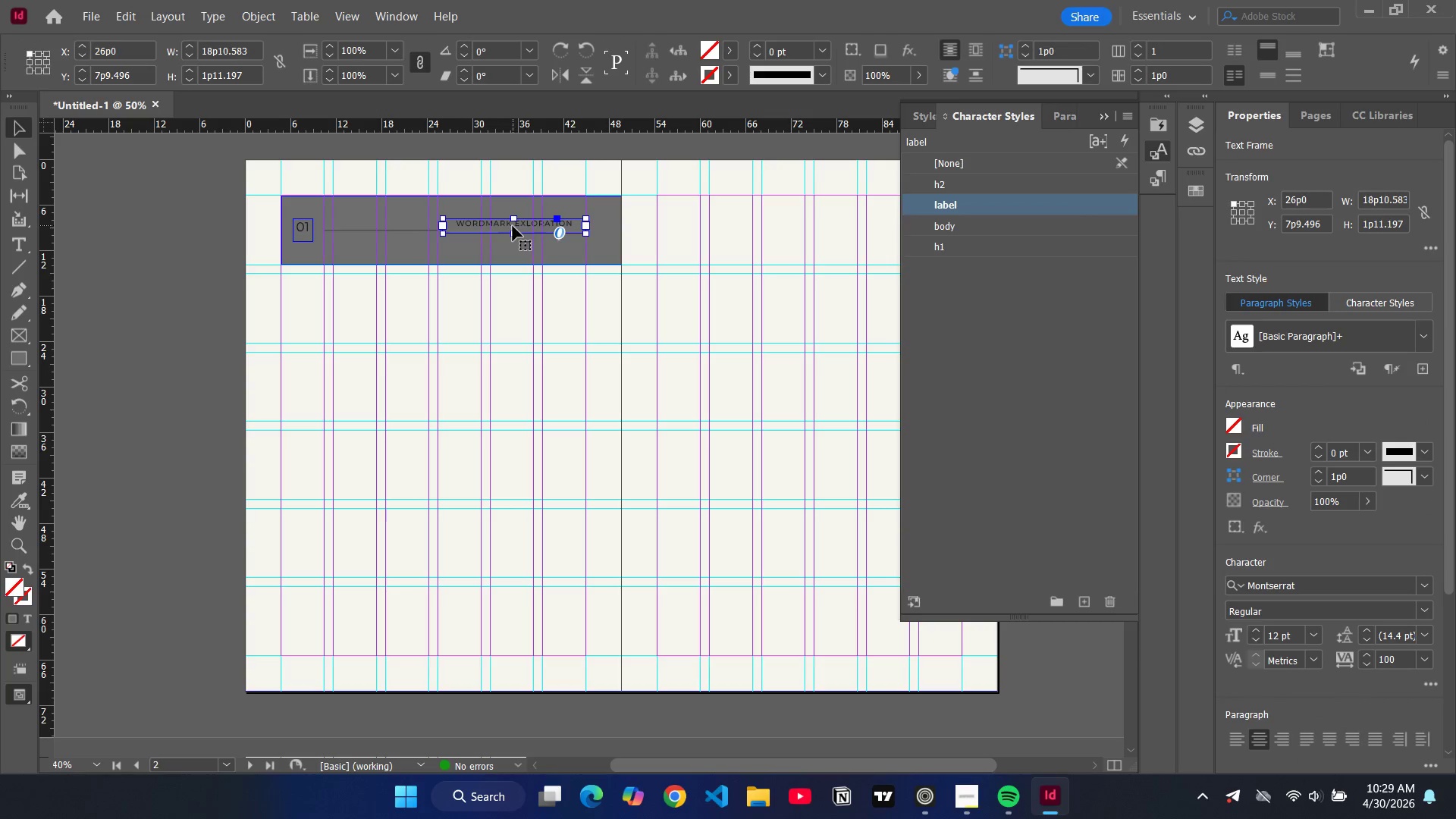 
left_click_drag(start_coordinate=[513, 226], to_coordinate=[515, 234])
 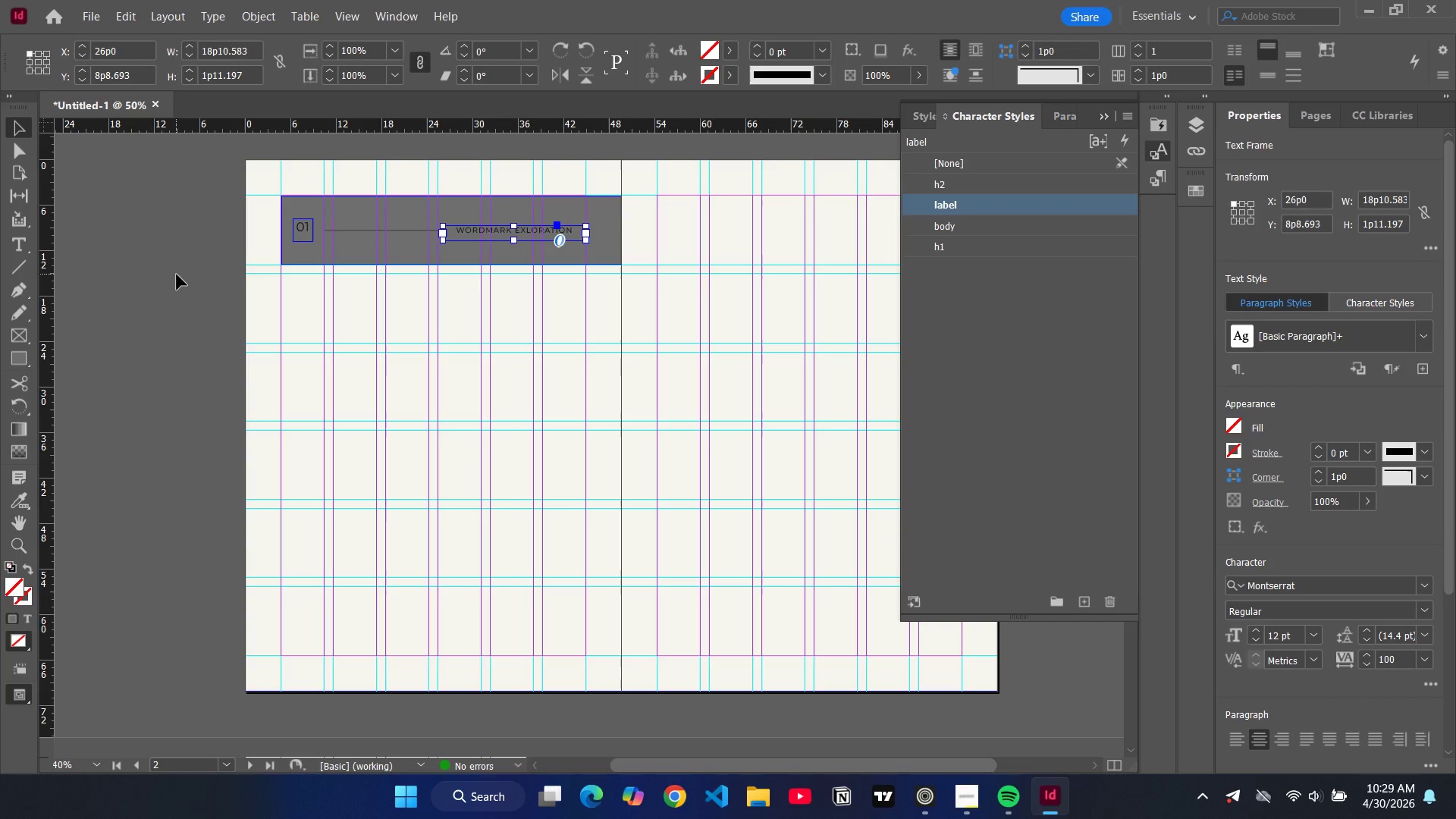 
left_click([177, 275])
 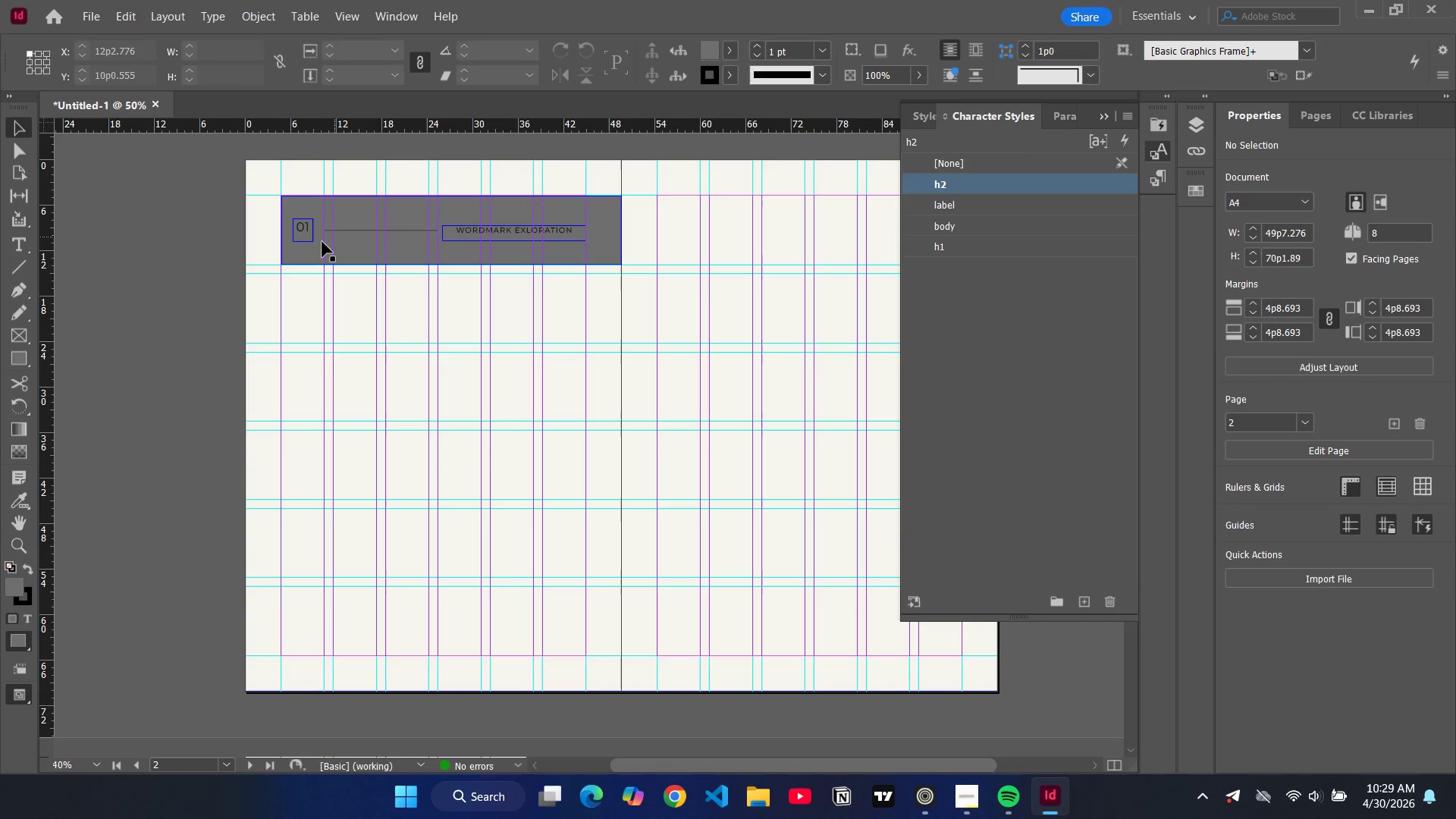 
left_click([305, 255])
 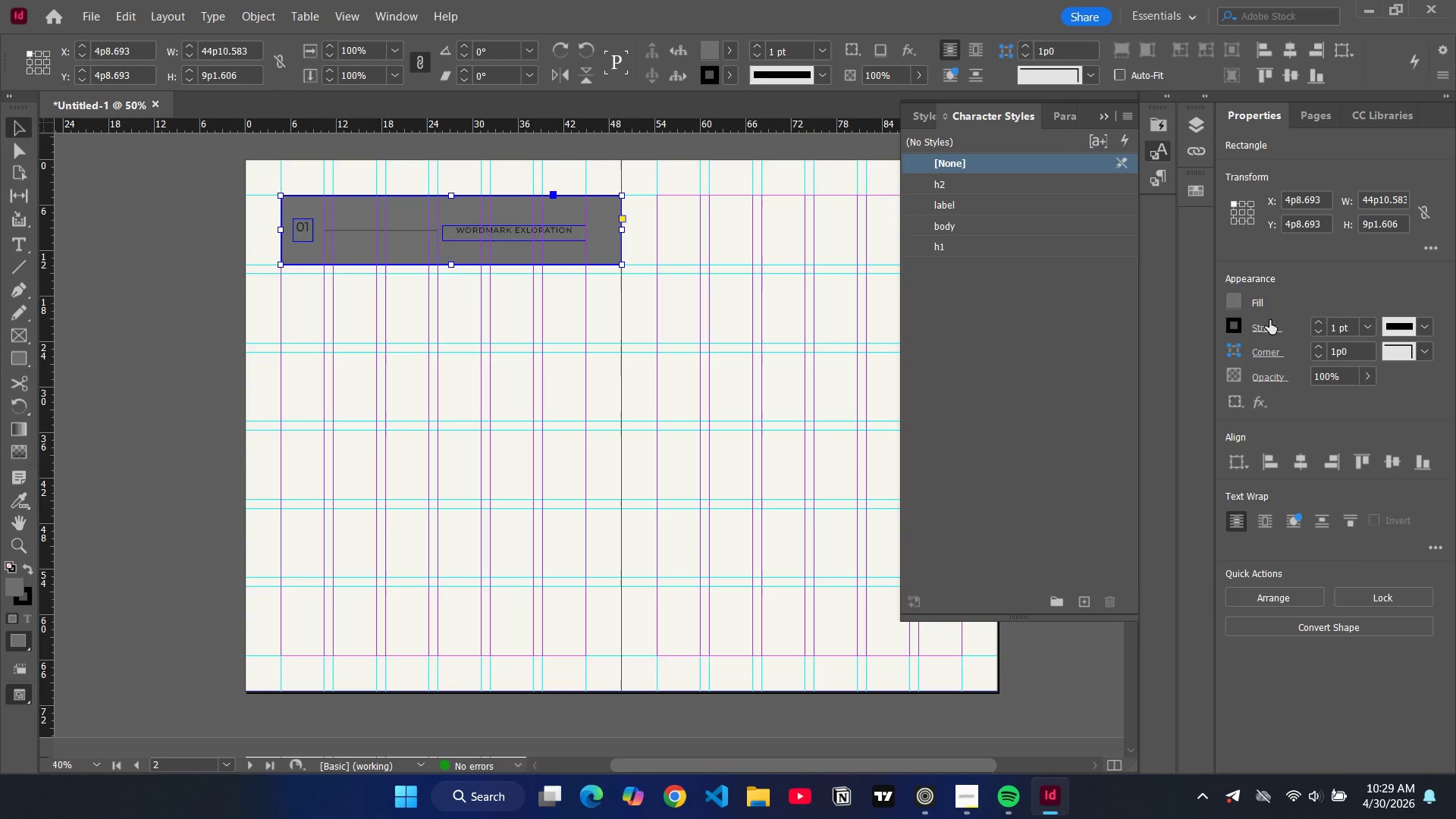 
mouse_move([1227, 309])
 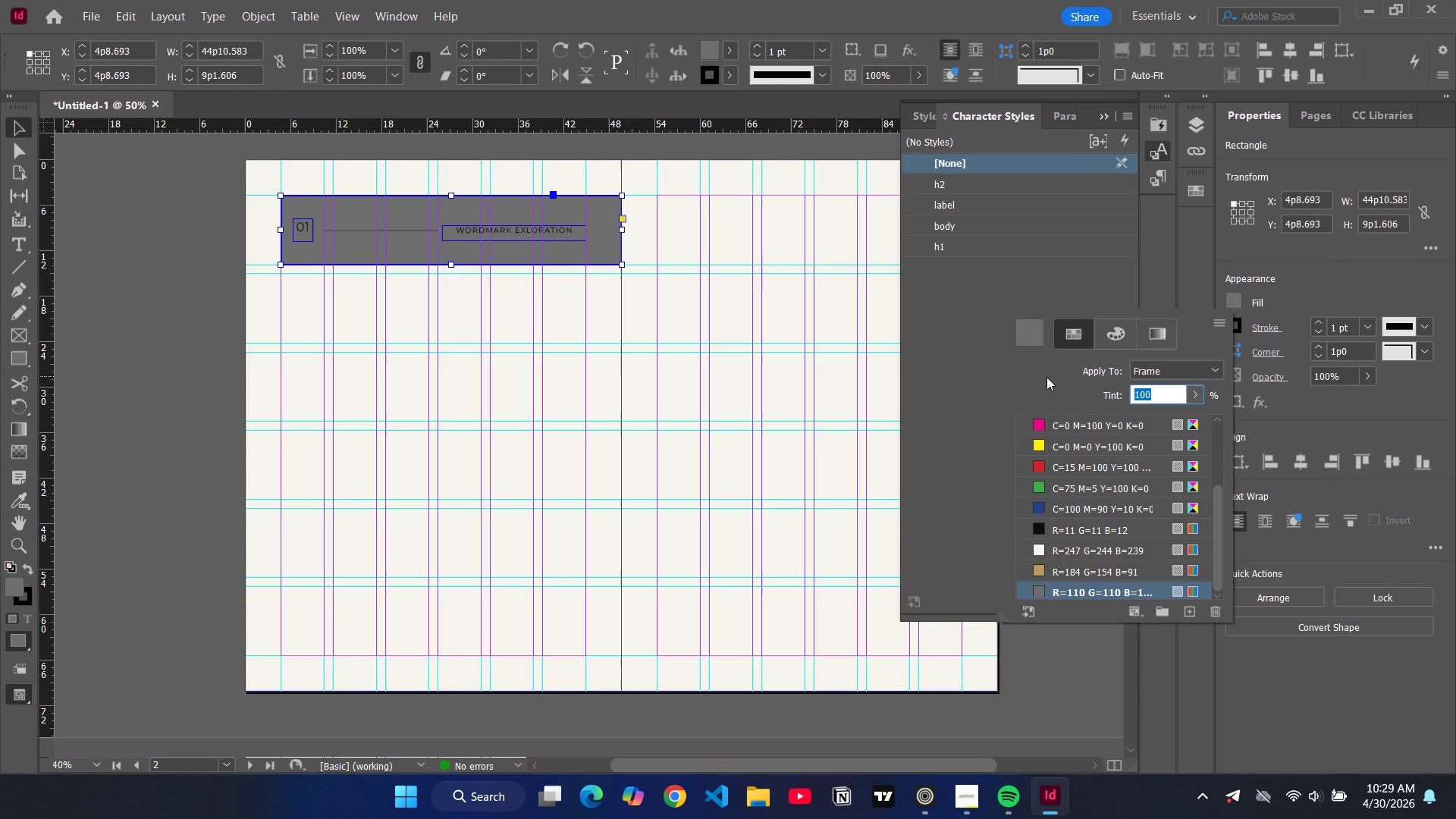 
scroll: coordinate [1150, 458], scroll_direction: up, amount: 12.0
 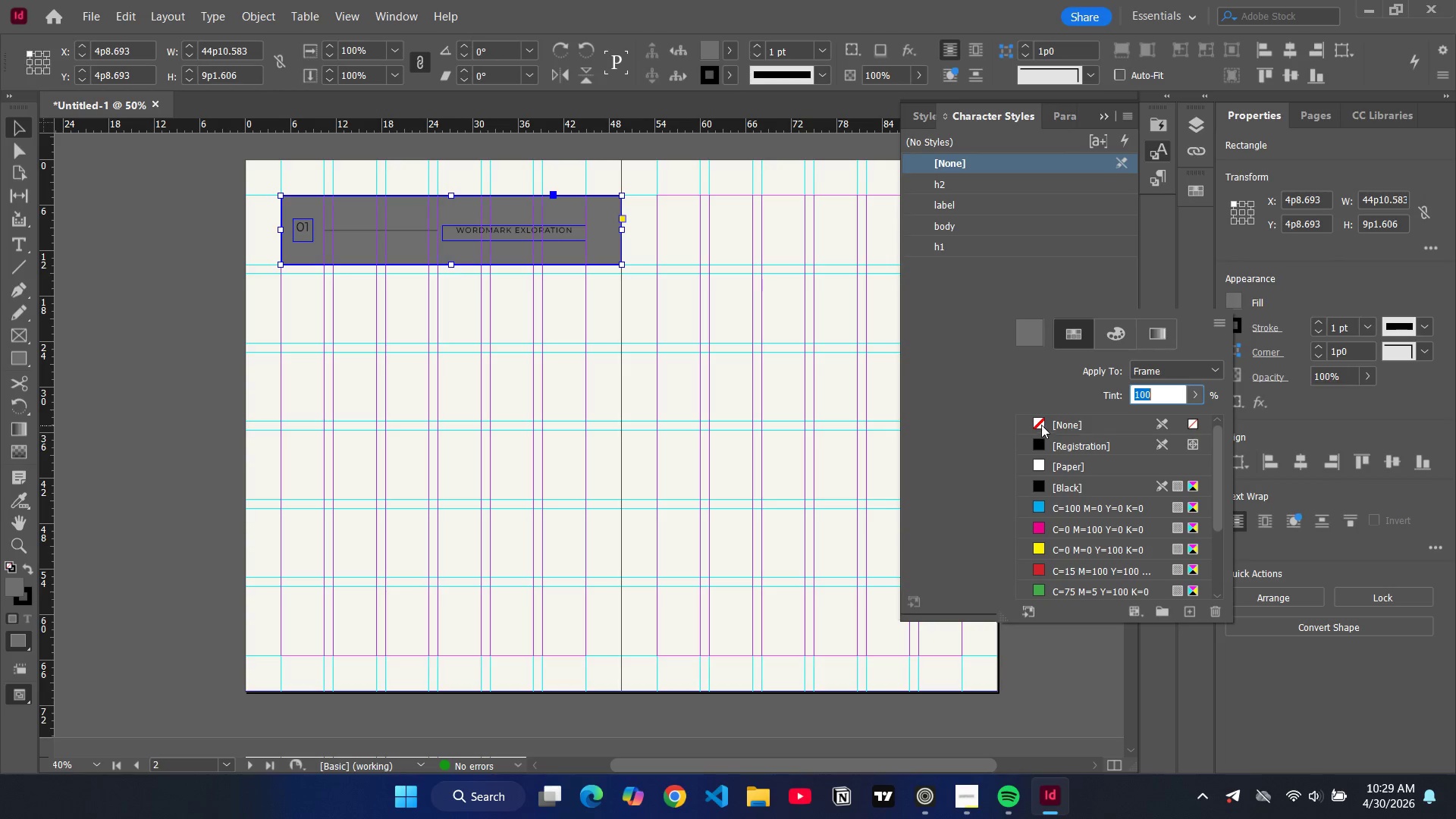 
left_click([1041, 425])
 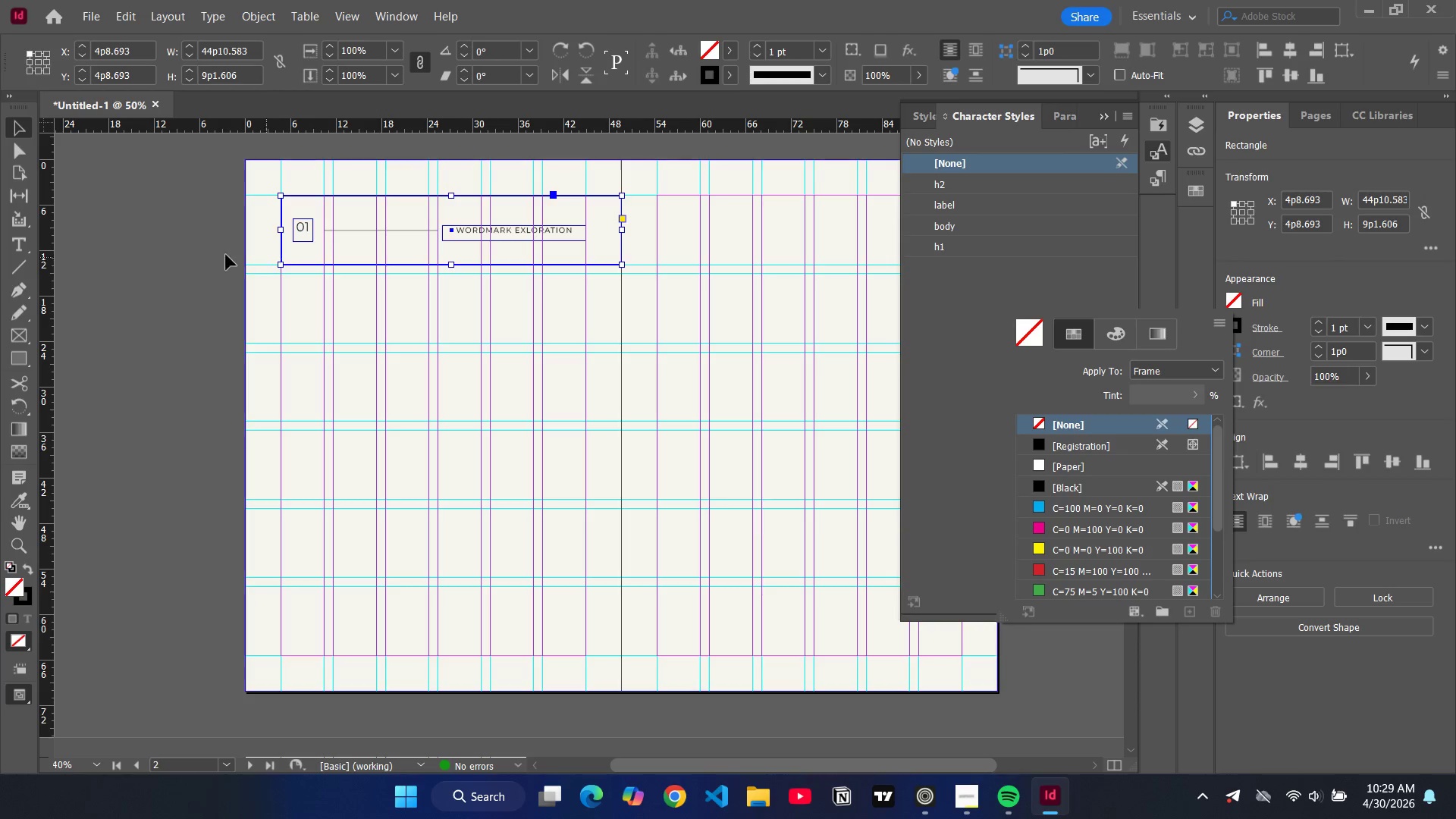 
left_click([196, 253])
 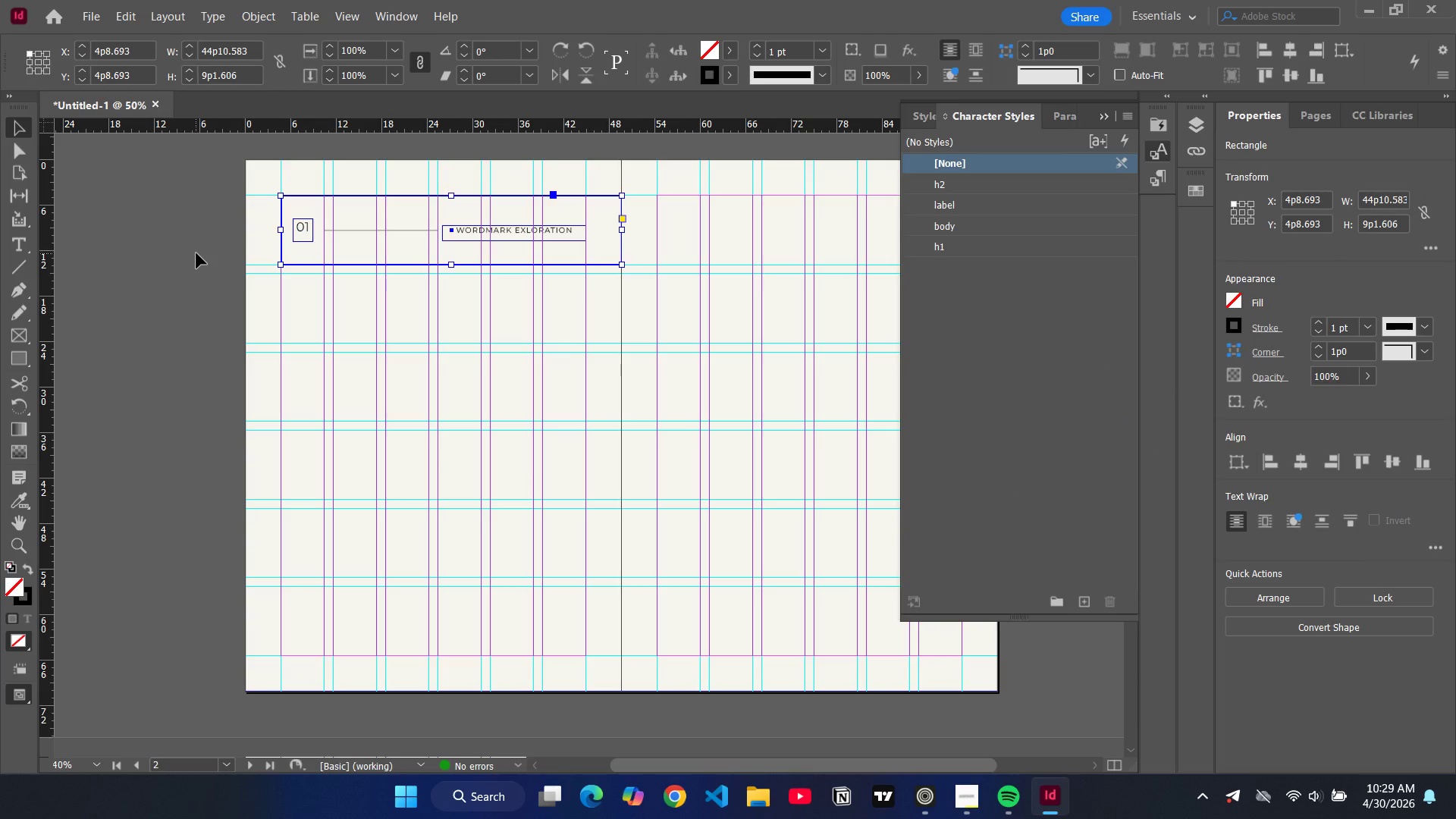 
left_click([196, 253])
 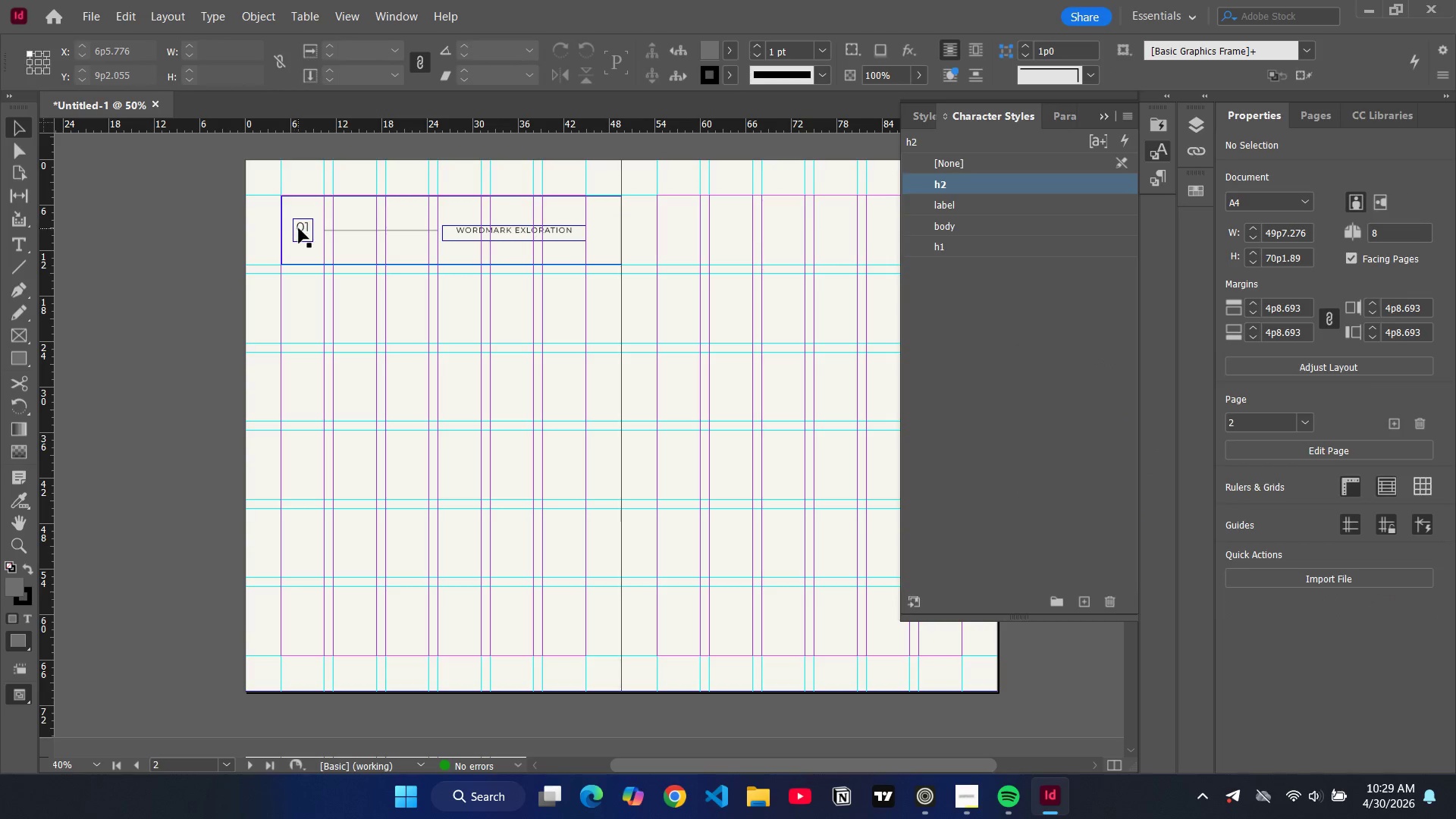 
left_click([299, 228])
 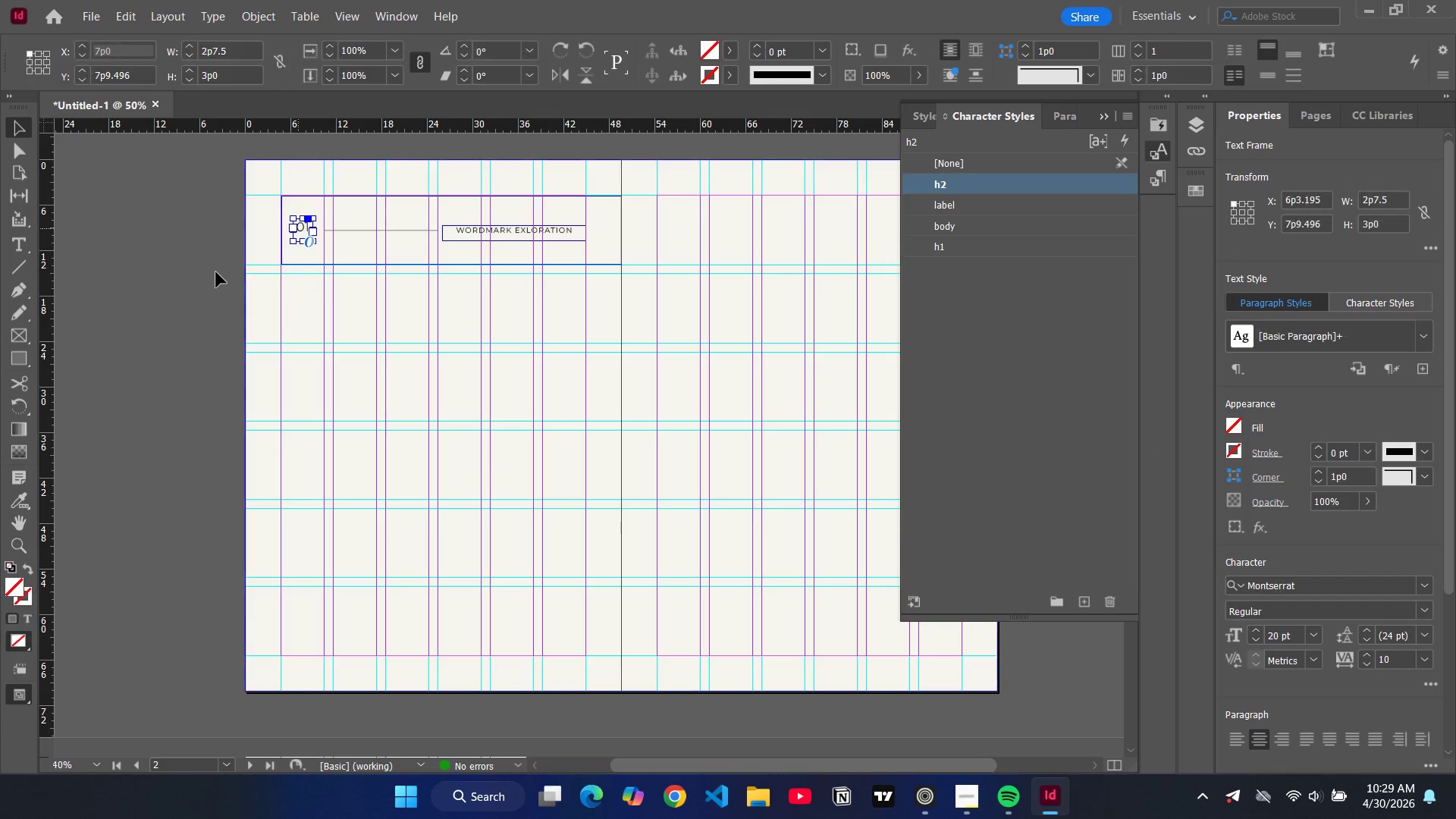 
left_click([216, 273])
 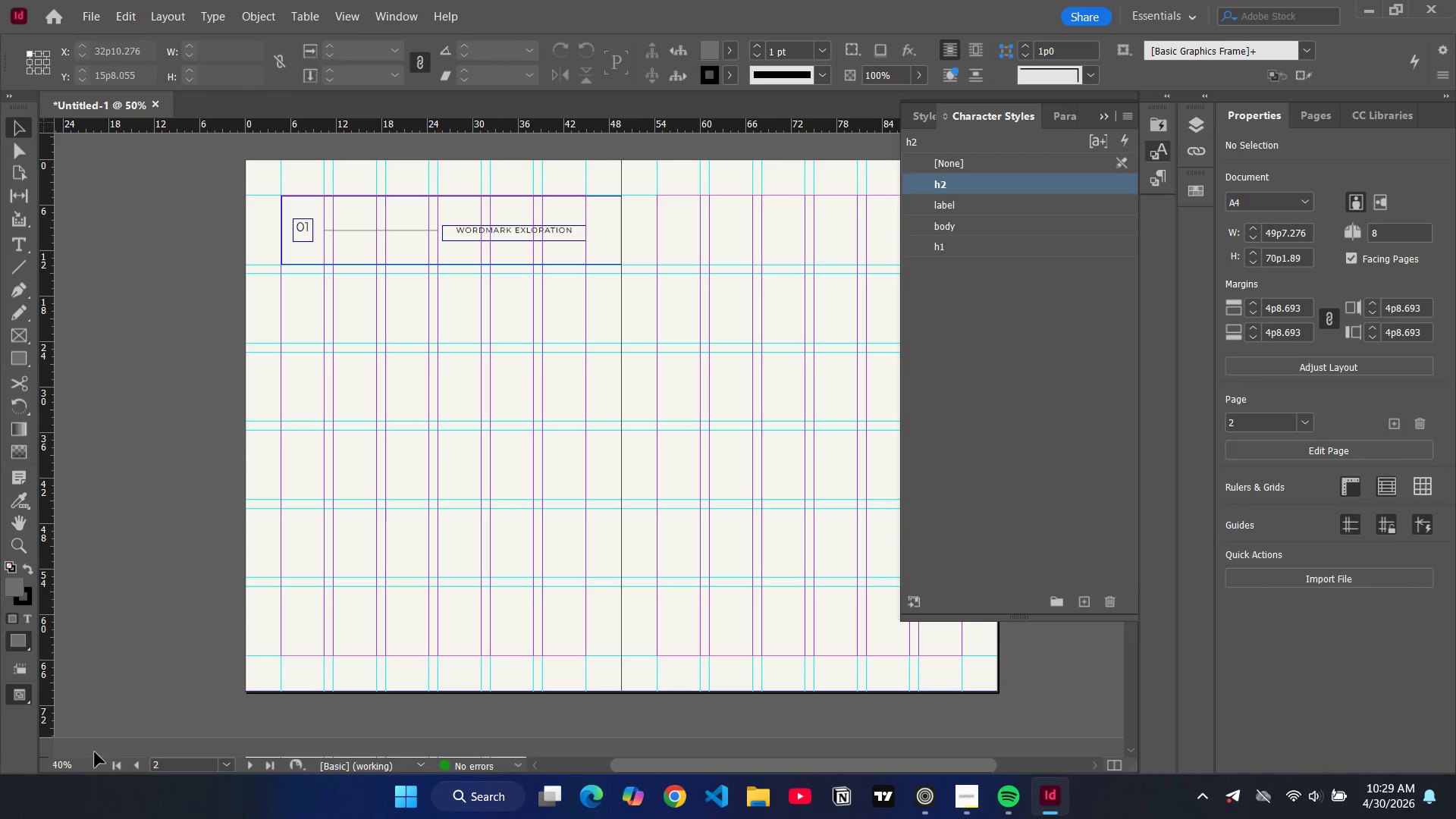 
left_click([158, 433])
 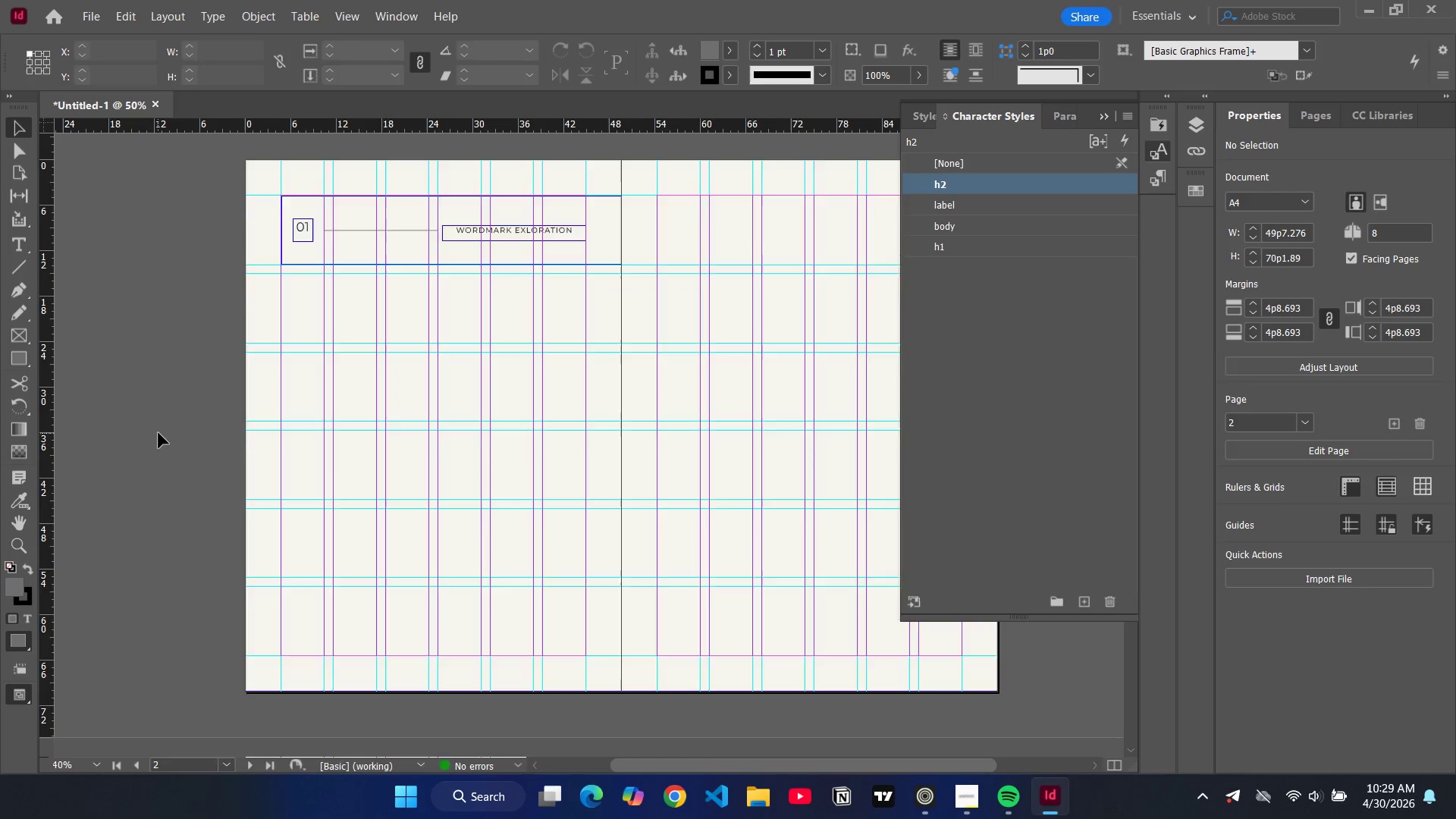 
key(W)
 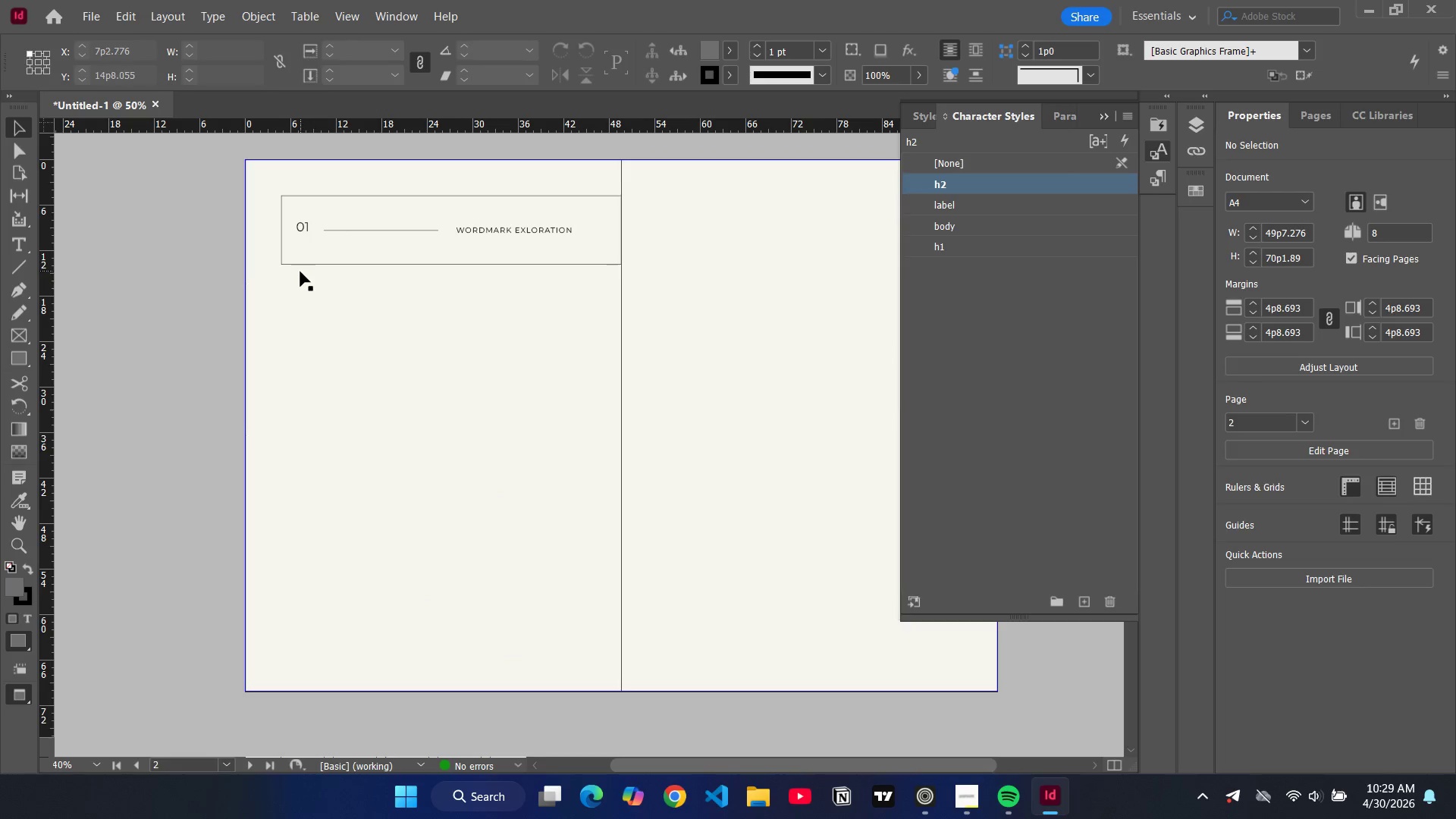 
left_click([303, 264])
 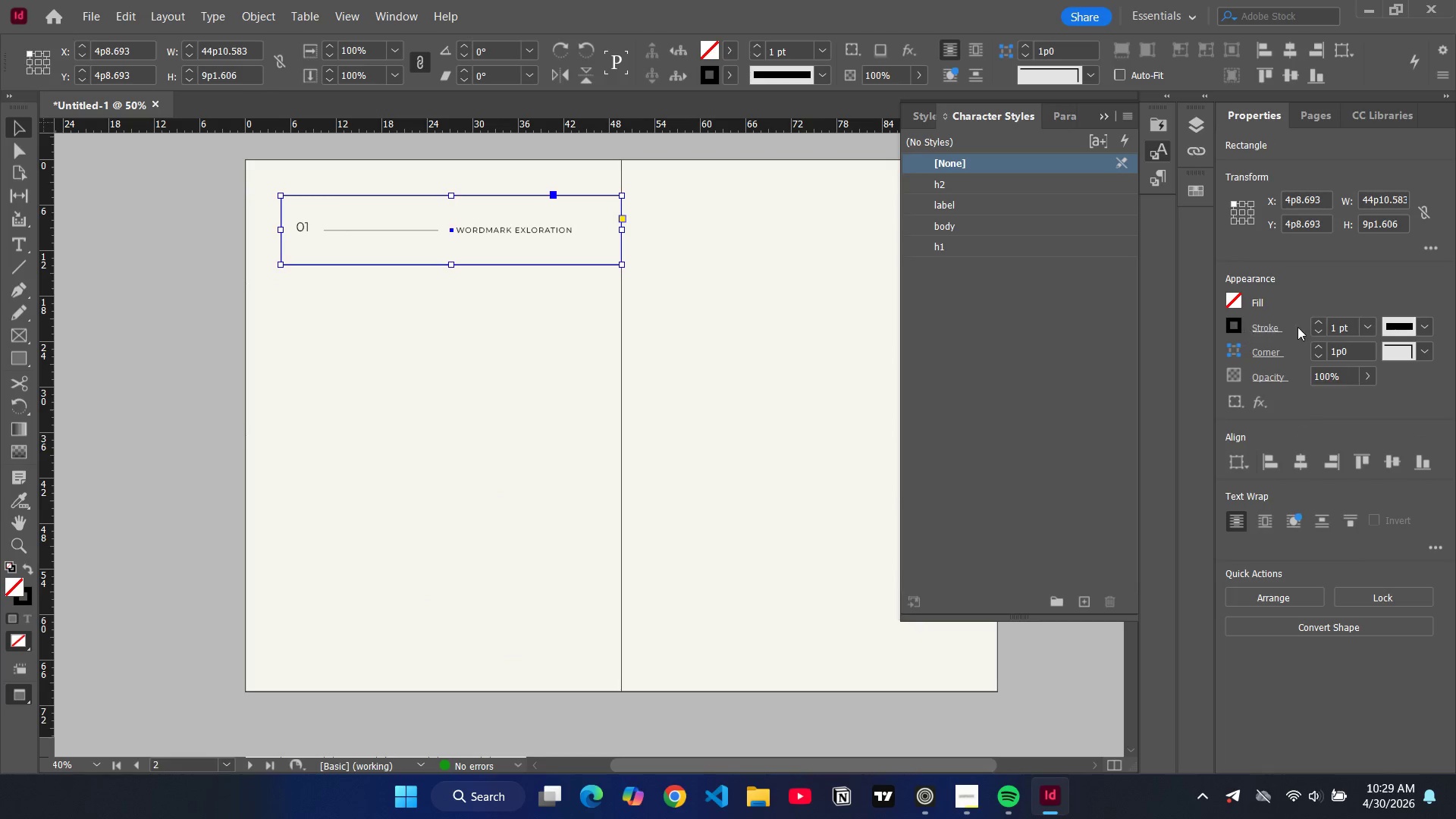 
double_click([1333, 328])
 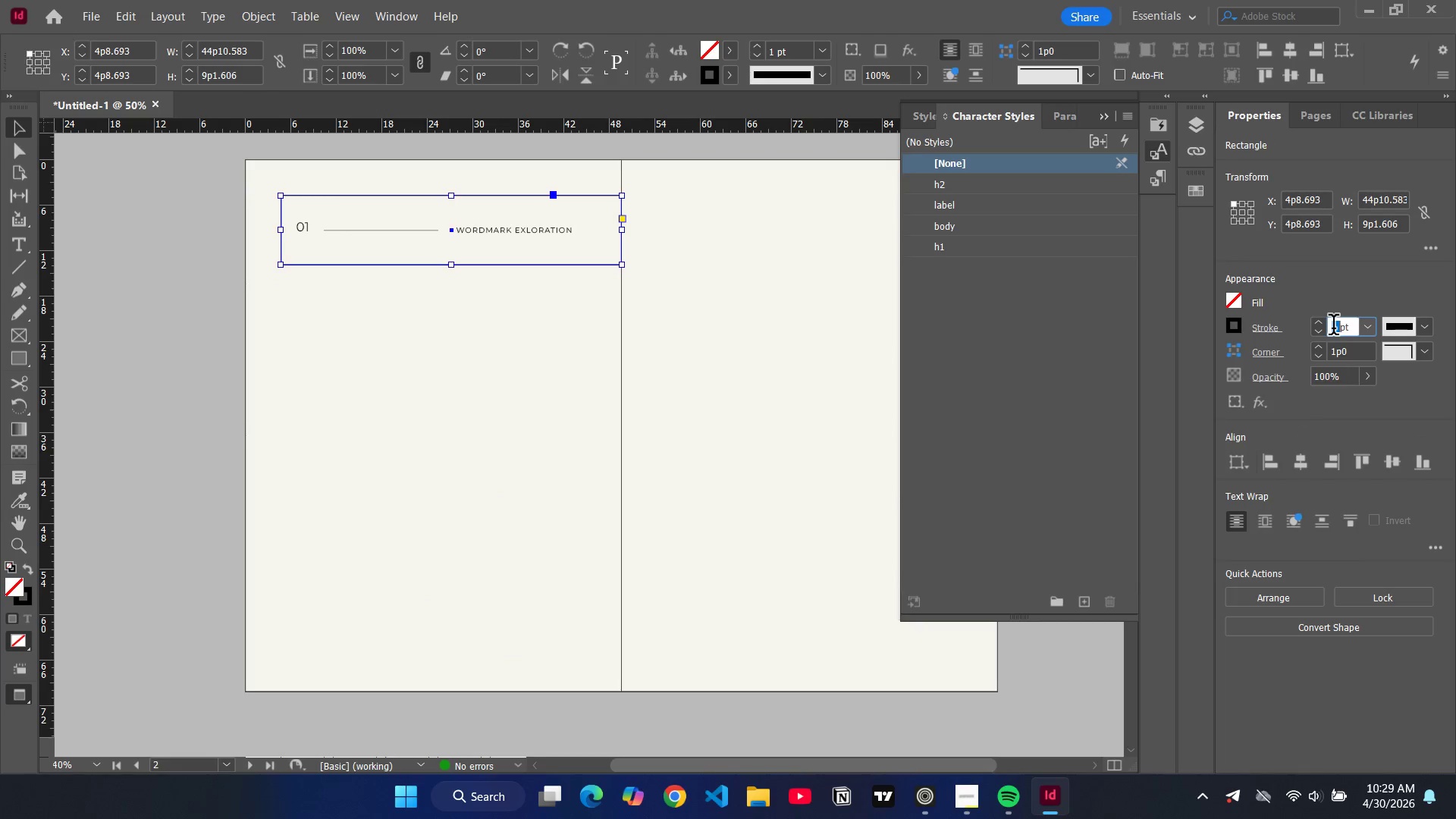 
triple_click([1333, 328])
 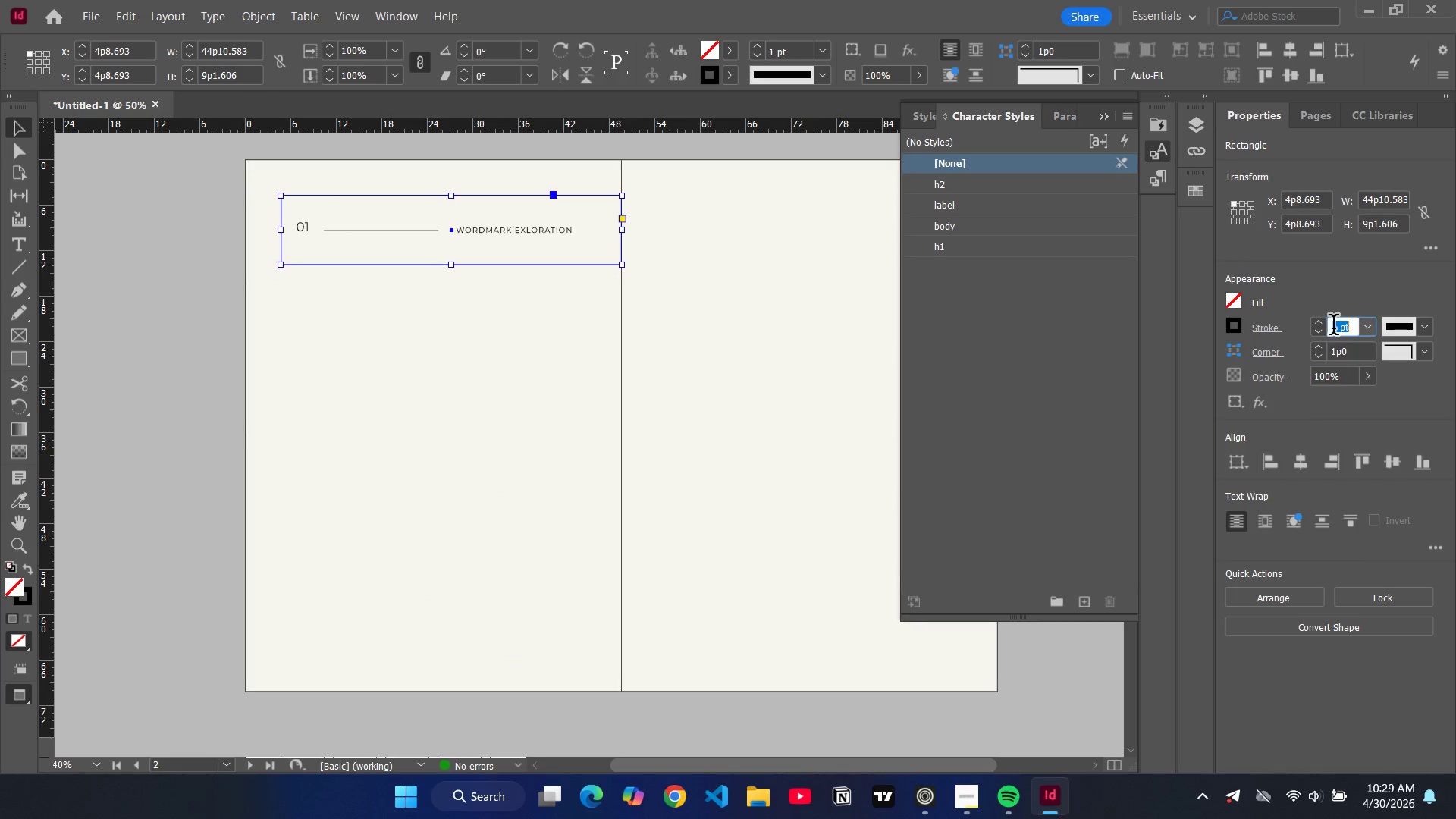 
triple_click([1333, 328])
 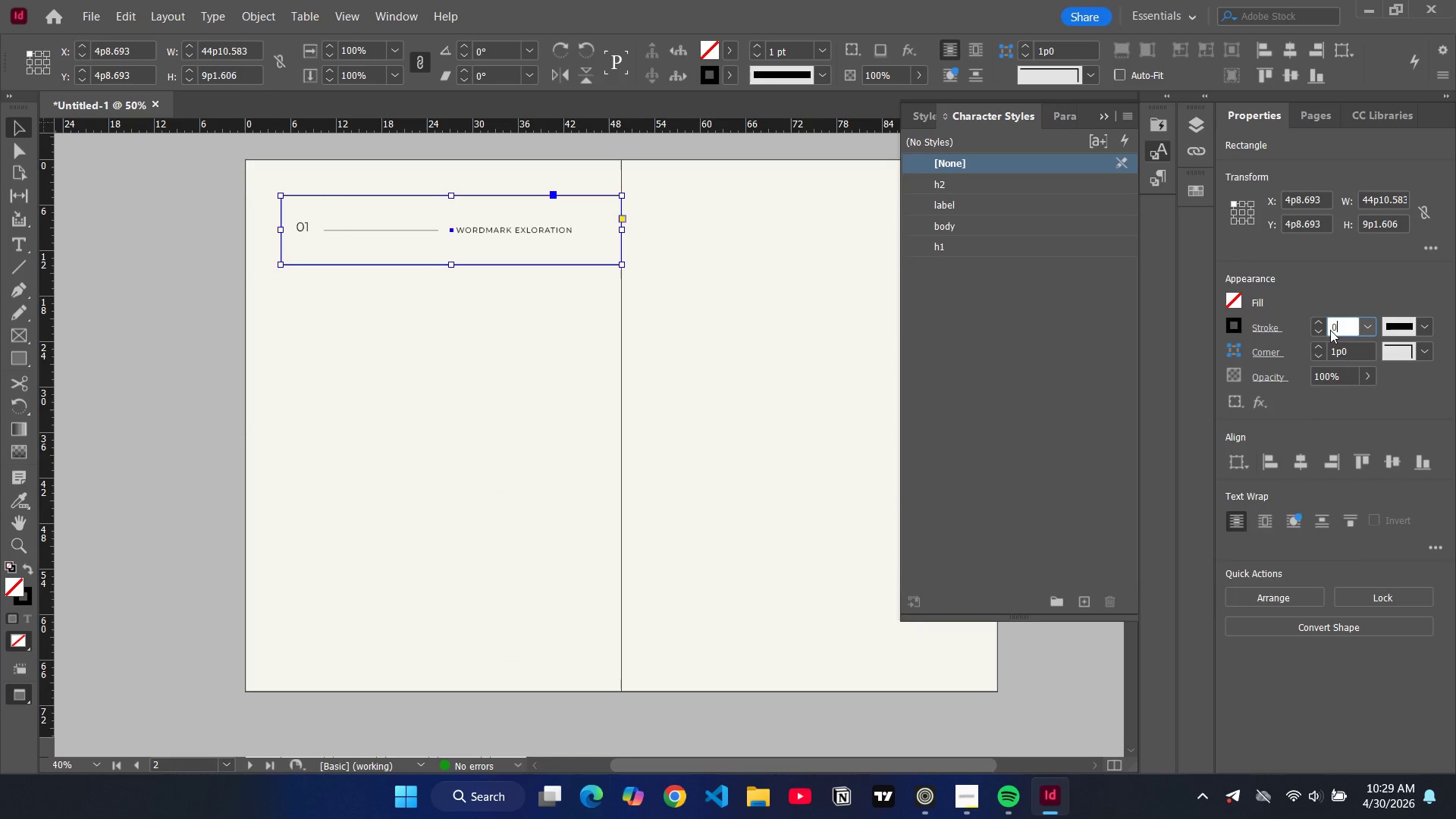 
key(0)
 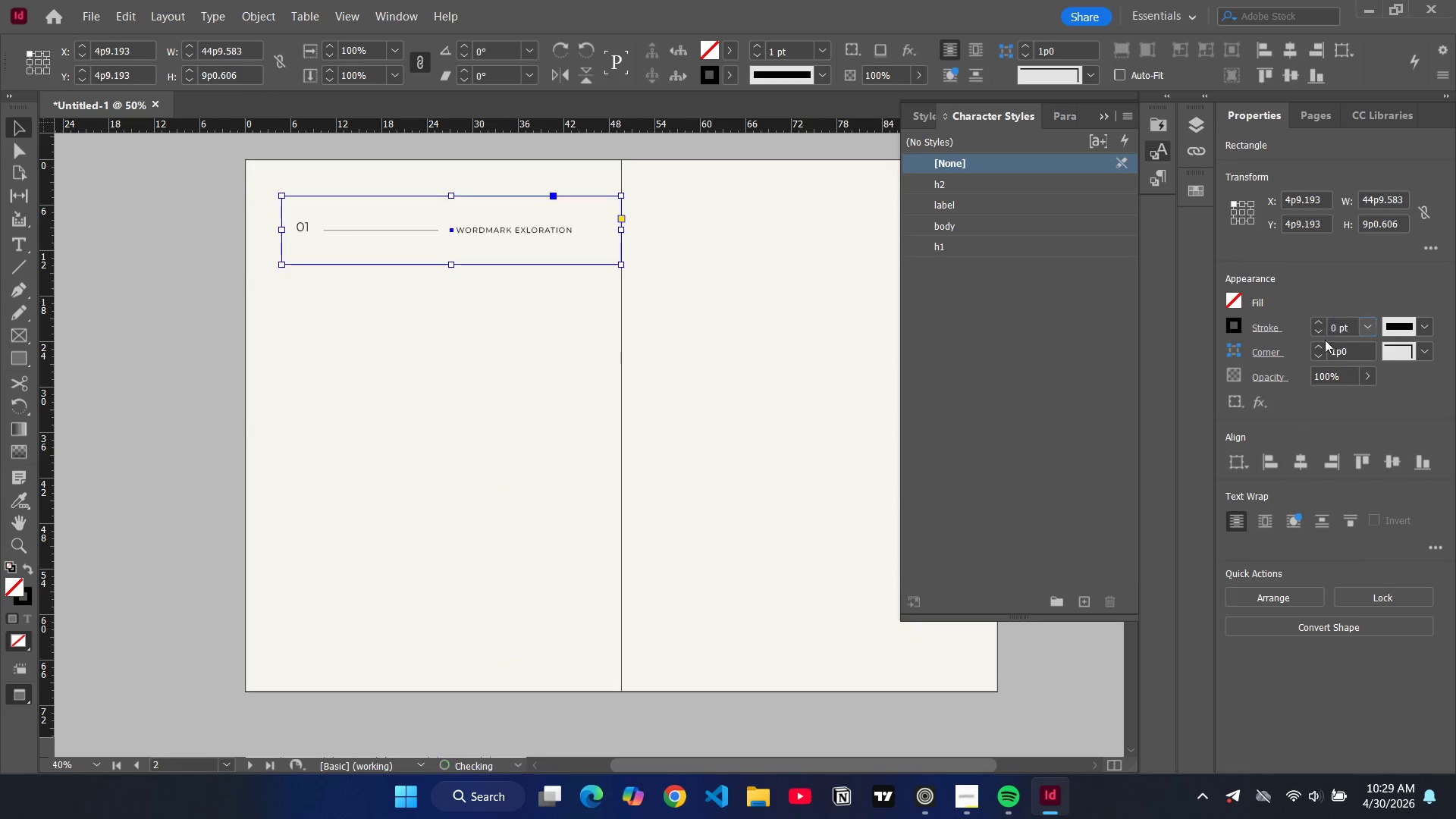 
key(Enter)
 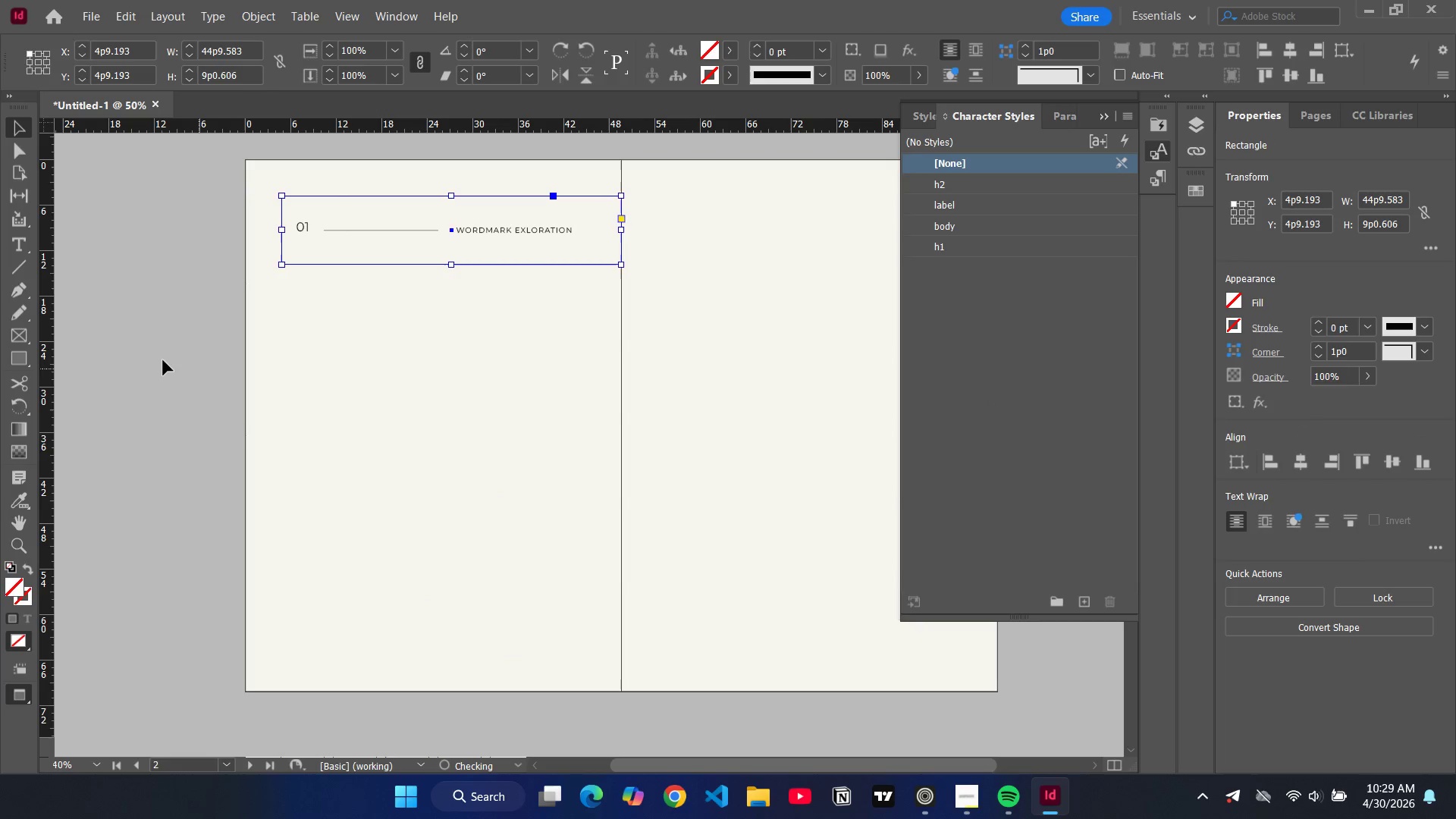 
left_click([157, 359])
 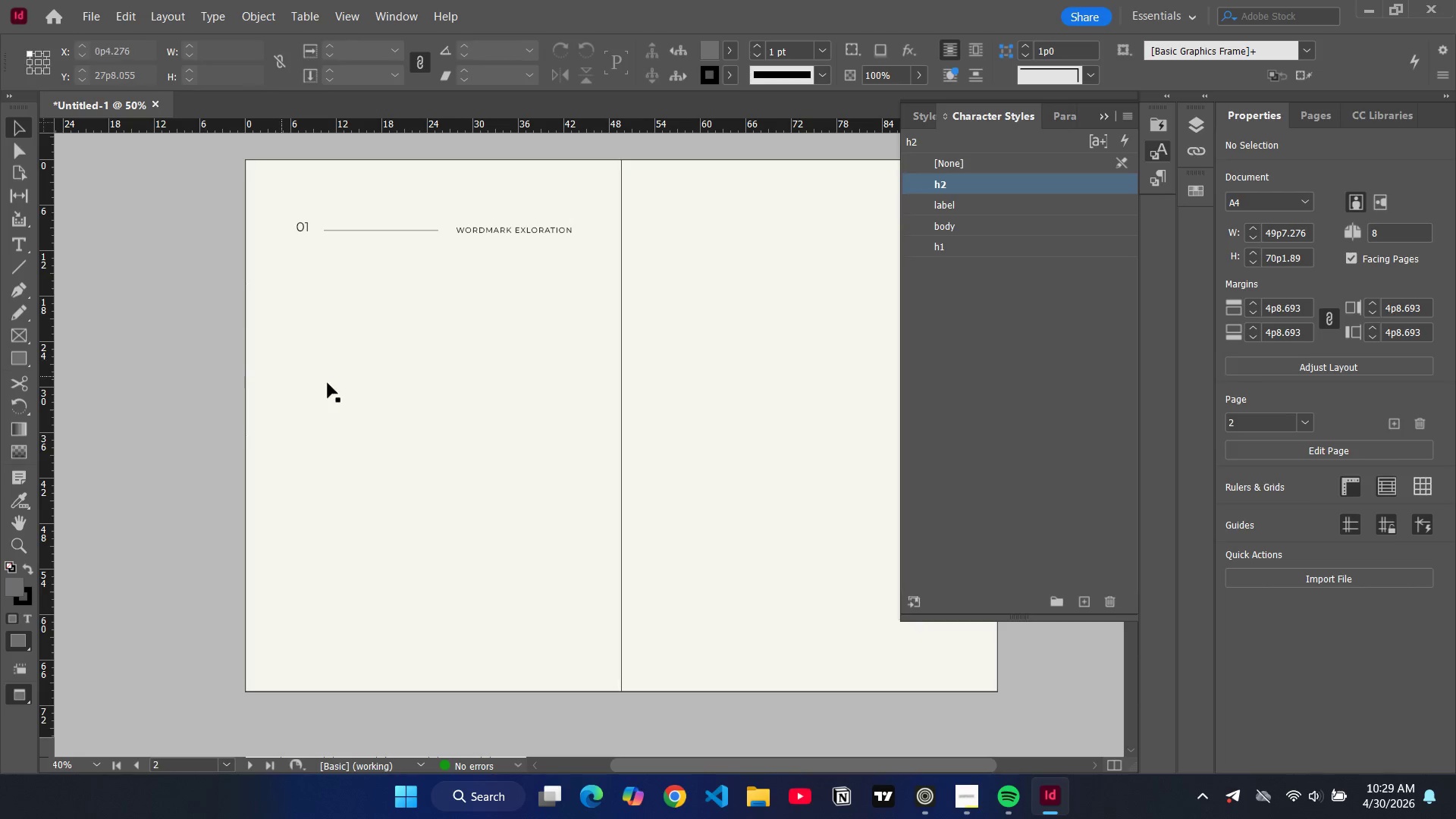 
key(W)
 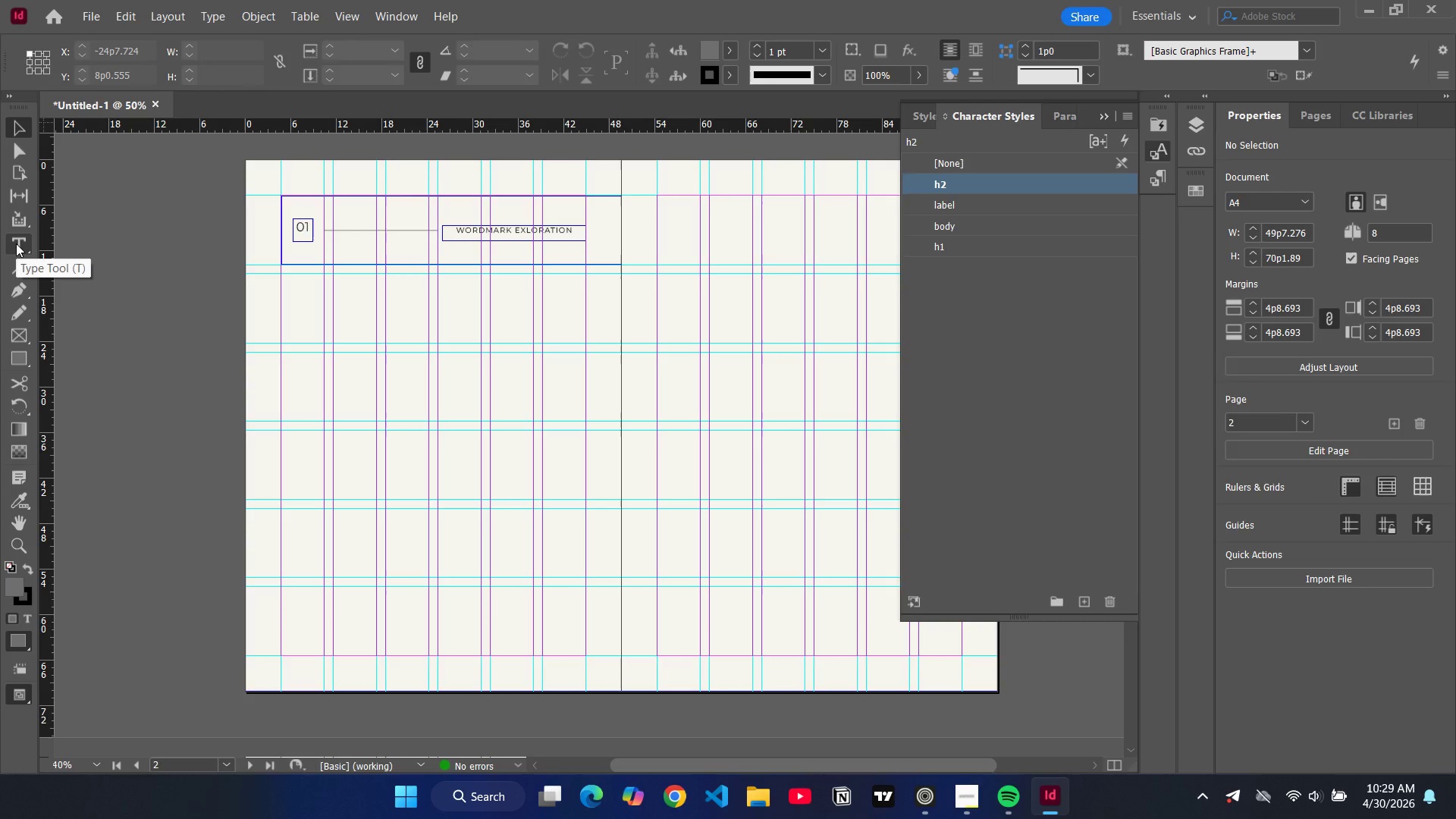 
wait(7.12)
 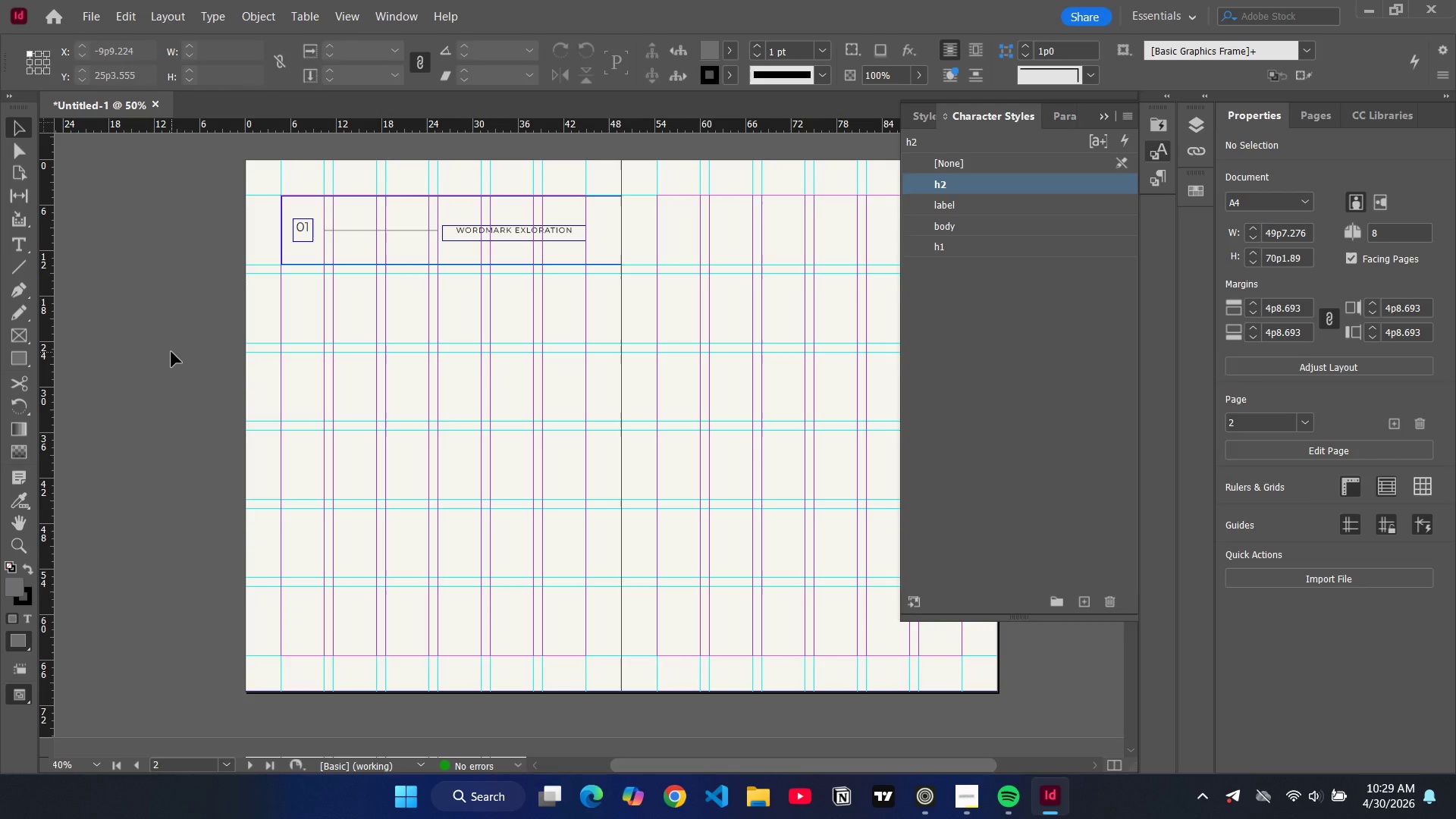 
left_click([16, 243])
 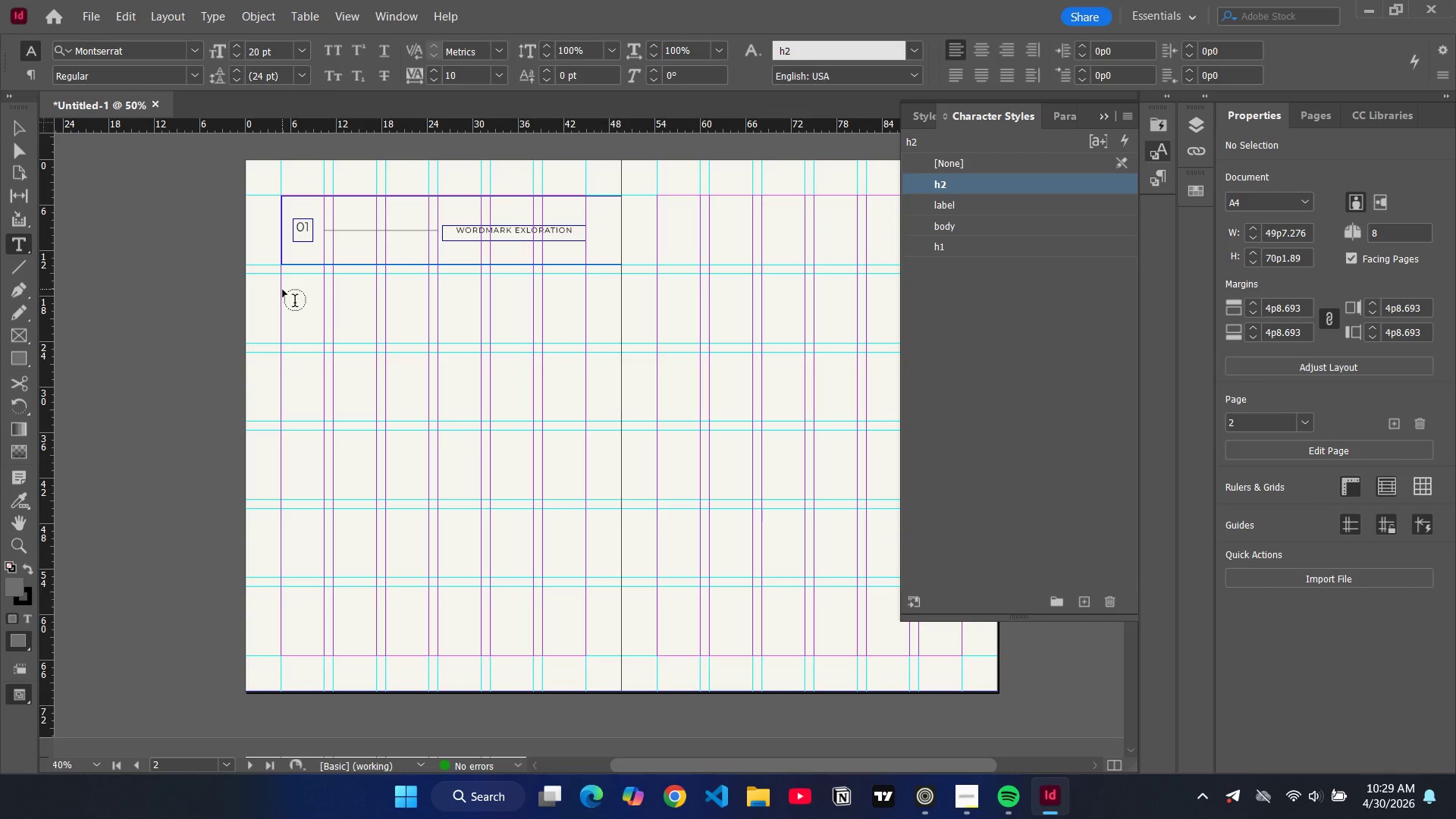 
wait(7.42)
 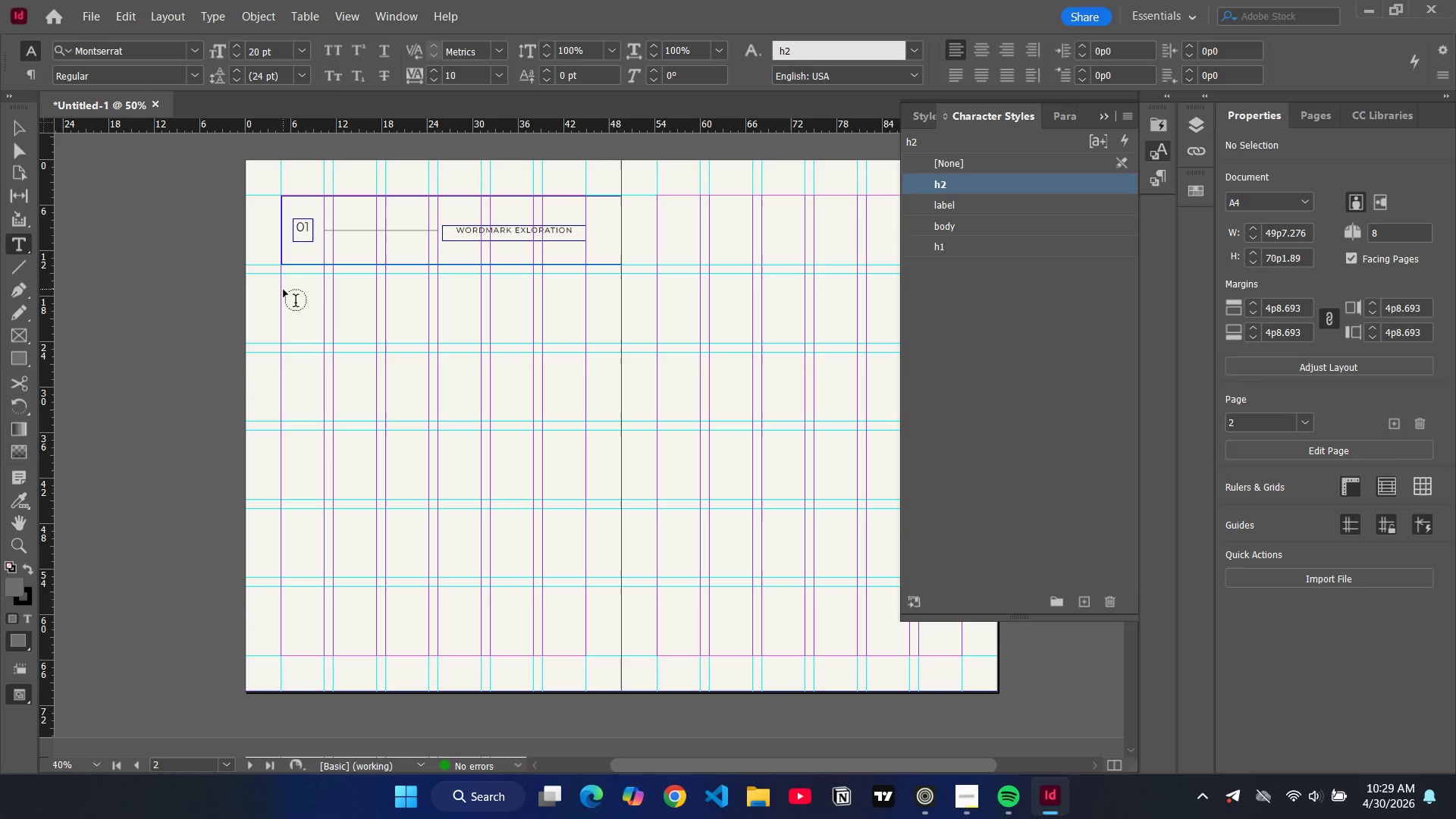 
left_click([18, 126])
 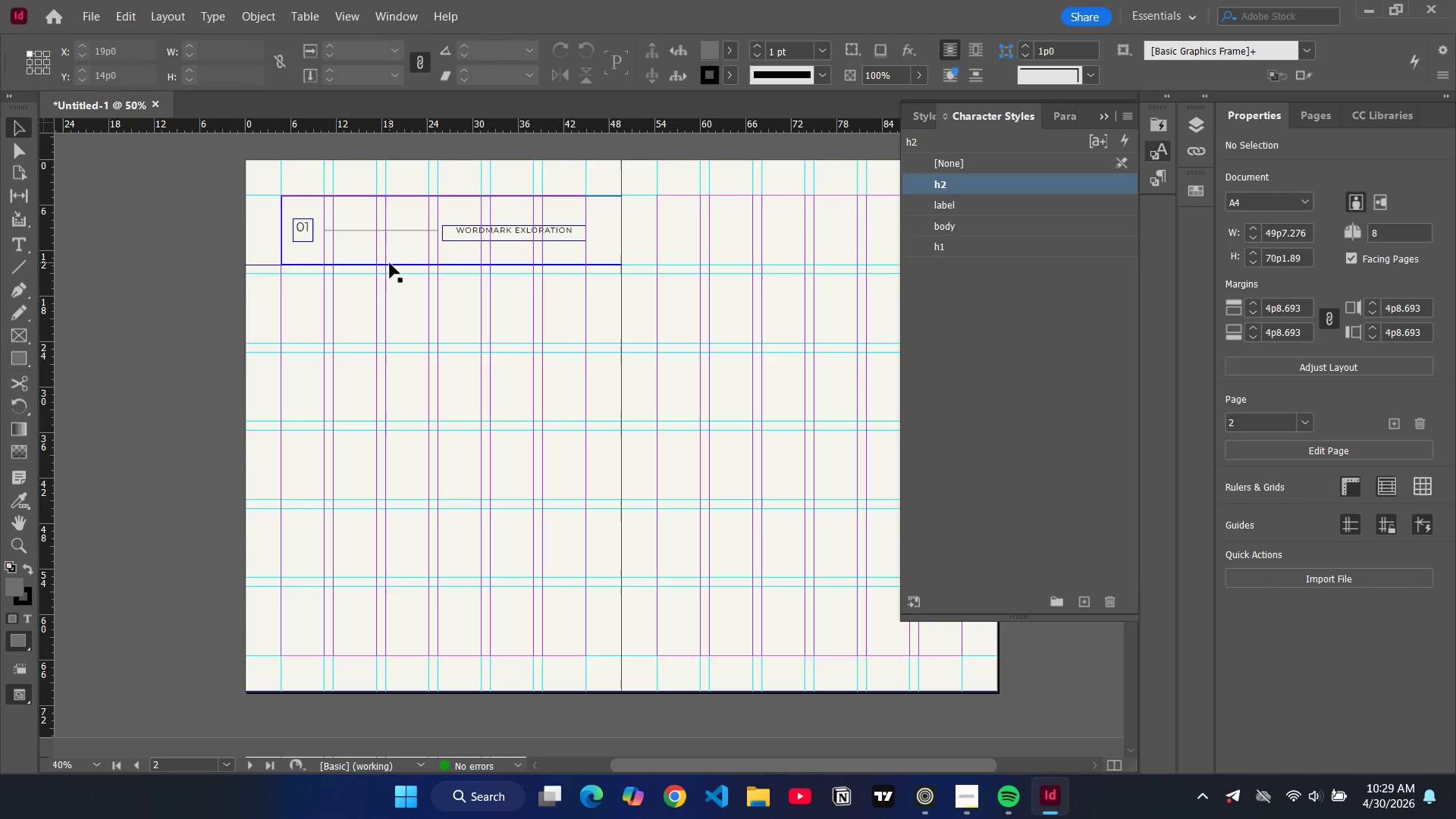 
left_click([390, 263])
 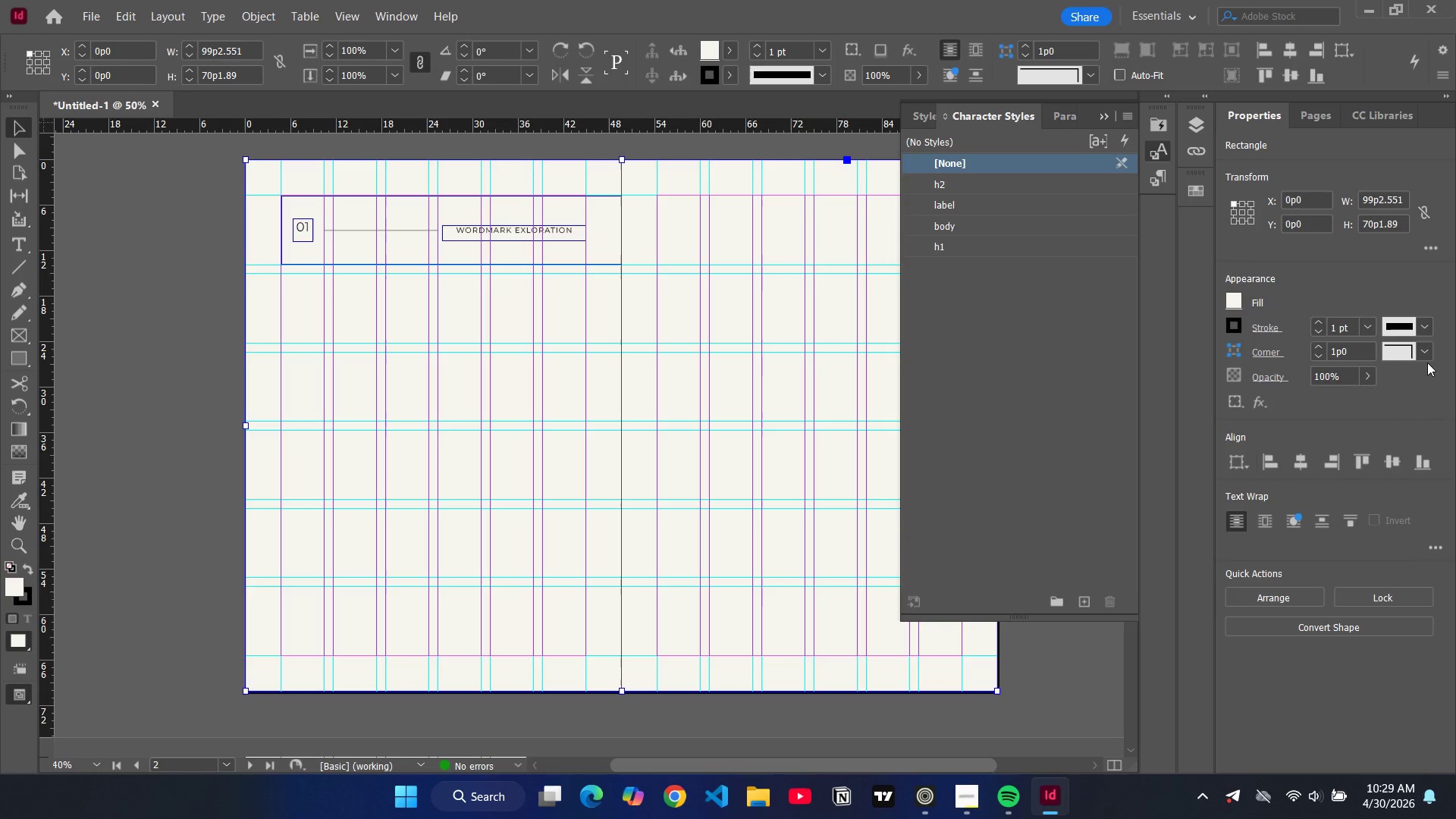 
left_click([1426, 326])
 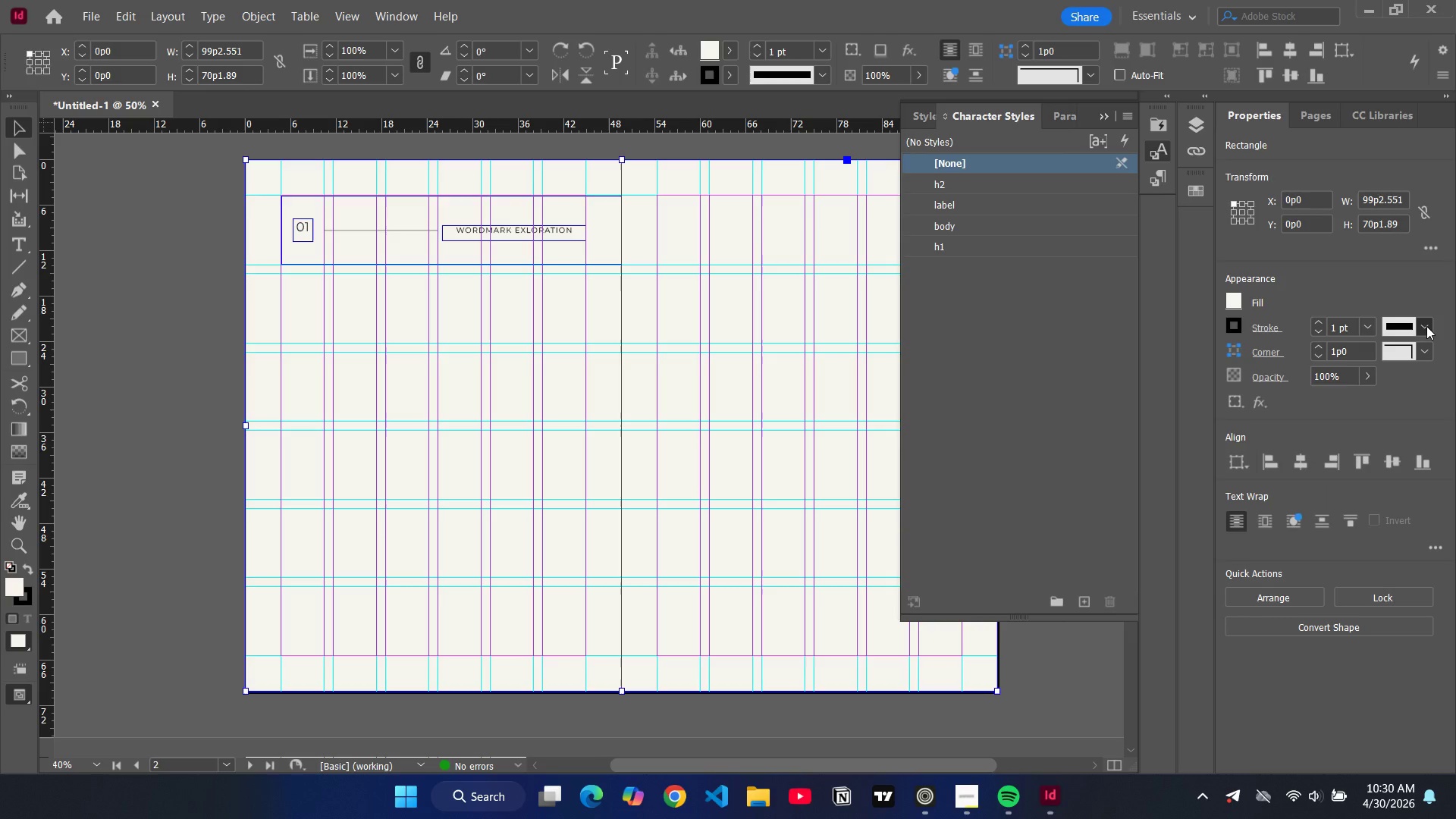 
left_click([1426, 326])
 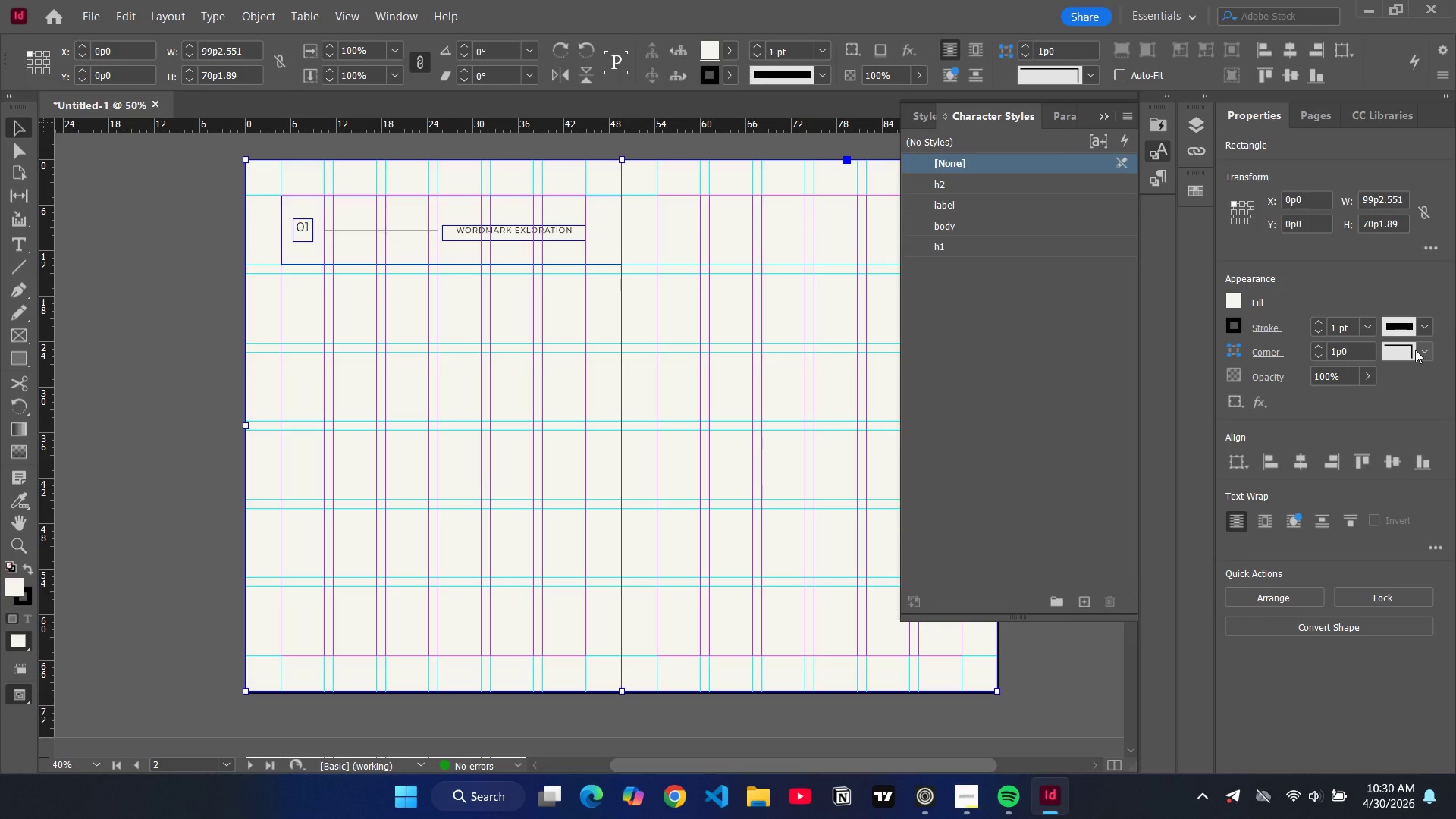 
wait(9.06)
 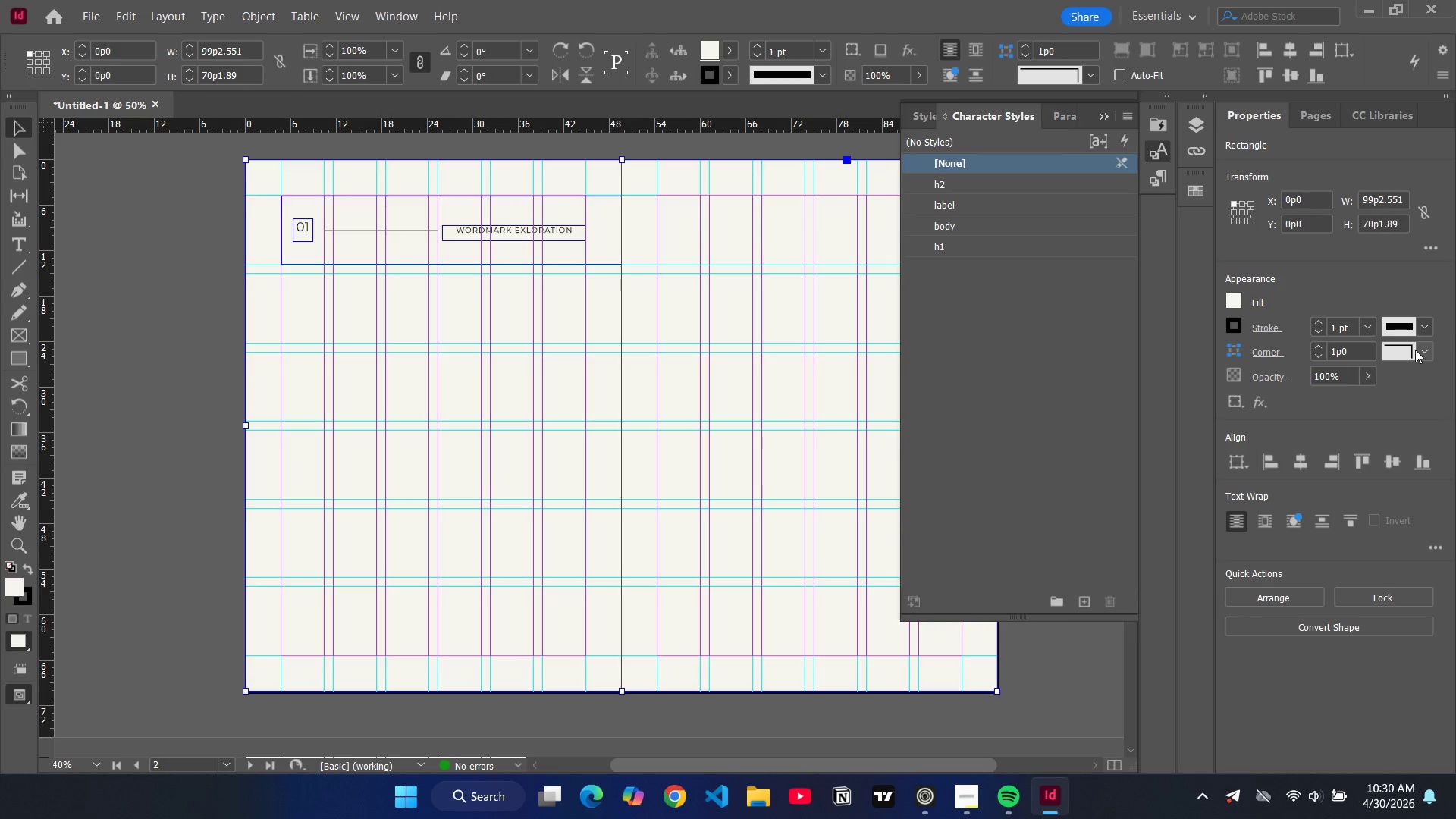 
left_click([16, 246])
 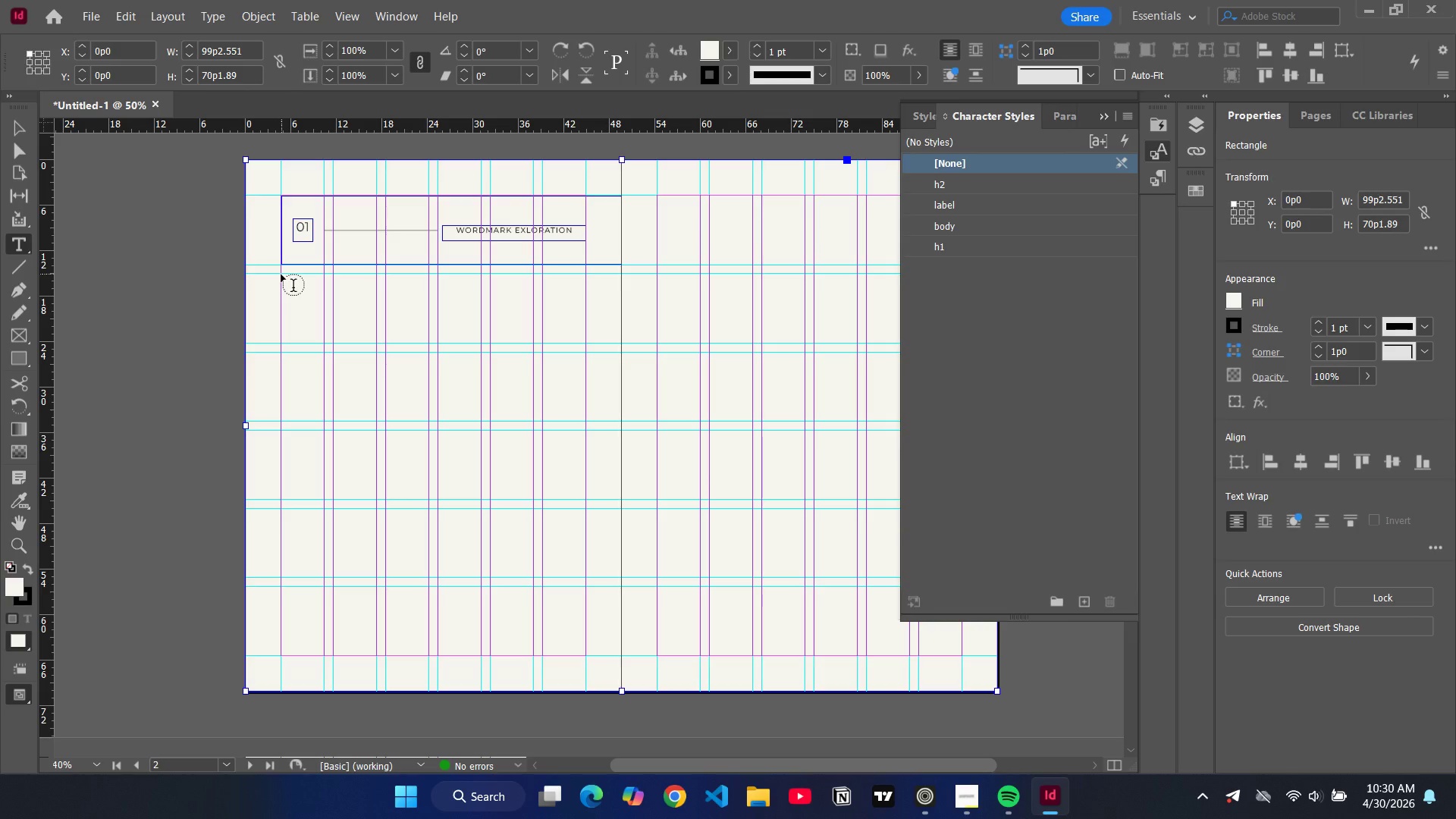 
left_click_drag(start_coordinate=[281, 275], to_coordinate=[377, 343])
 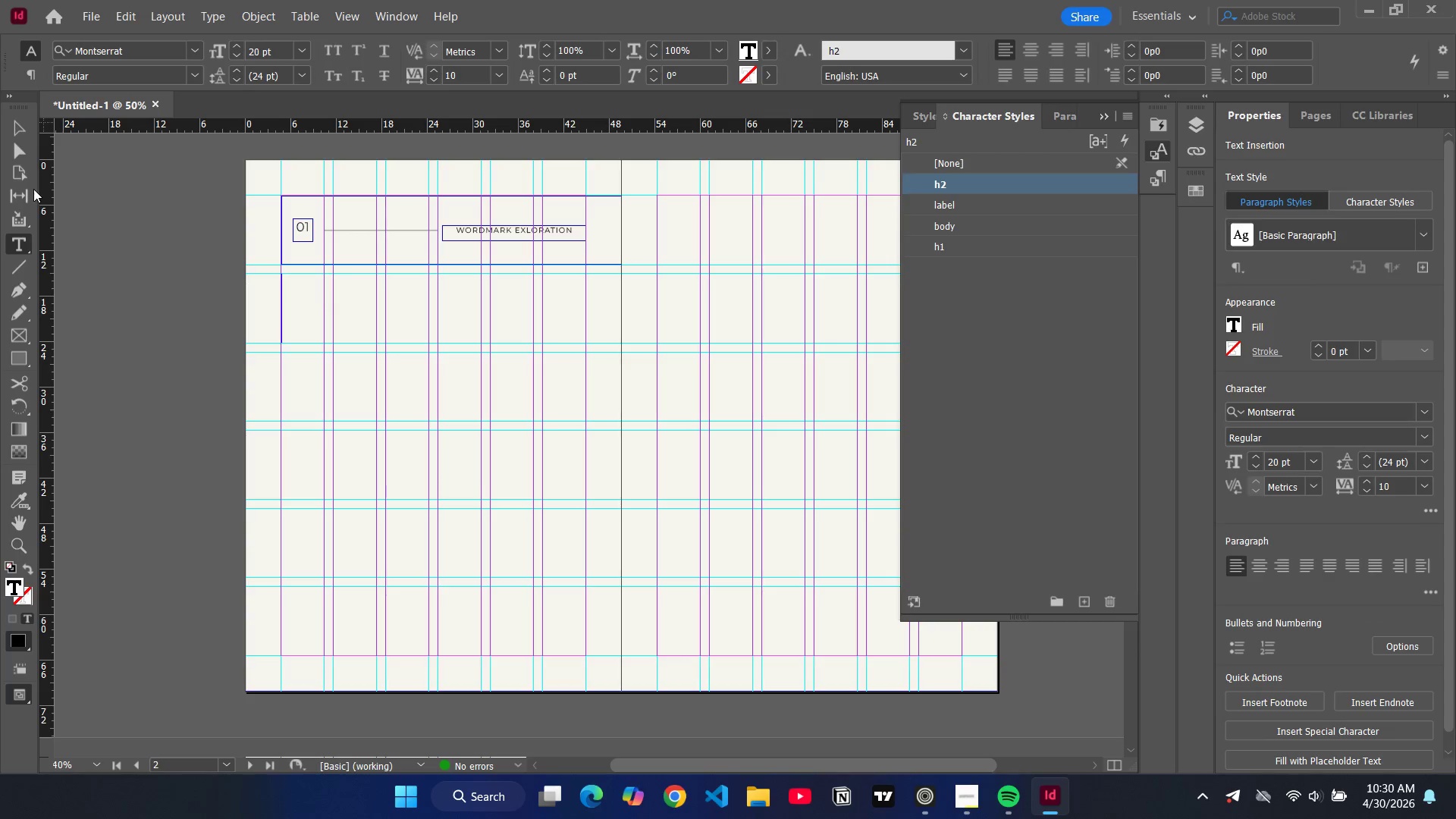 
type(direction )
key(Backspace)
key(Backspace)
key(Backspace)
key(Backspace)
key(Backspace)
key(Backspace)
key(Backspace)
key(Backspace)
key(Backspace)
key(Backspace)
type(DIRECTION 1)
 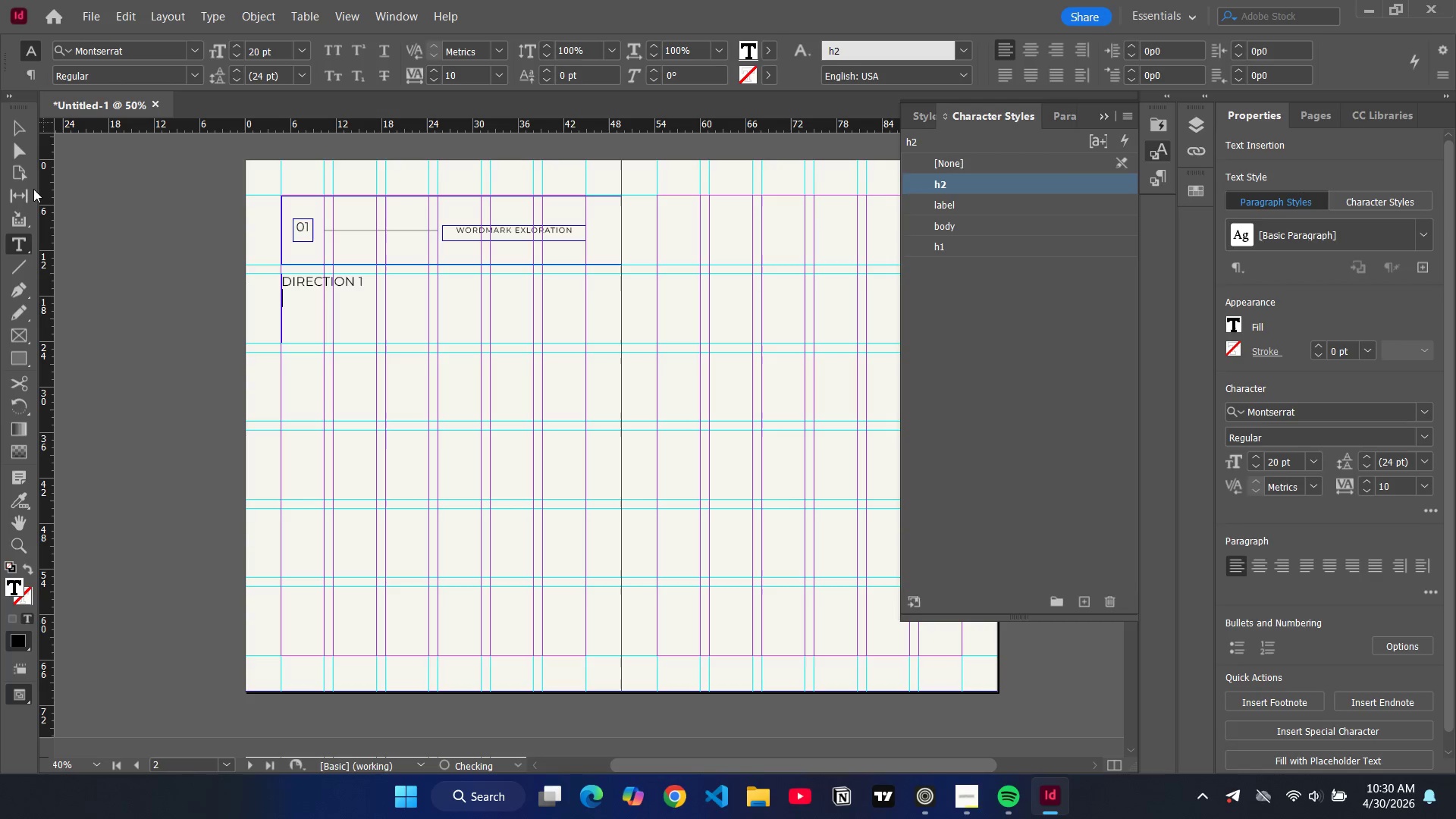 
key(Enter)
 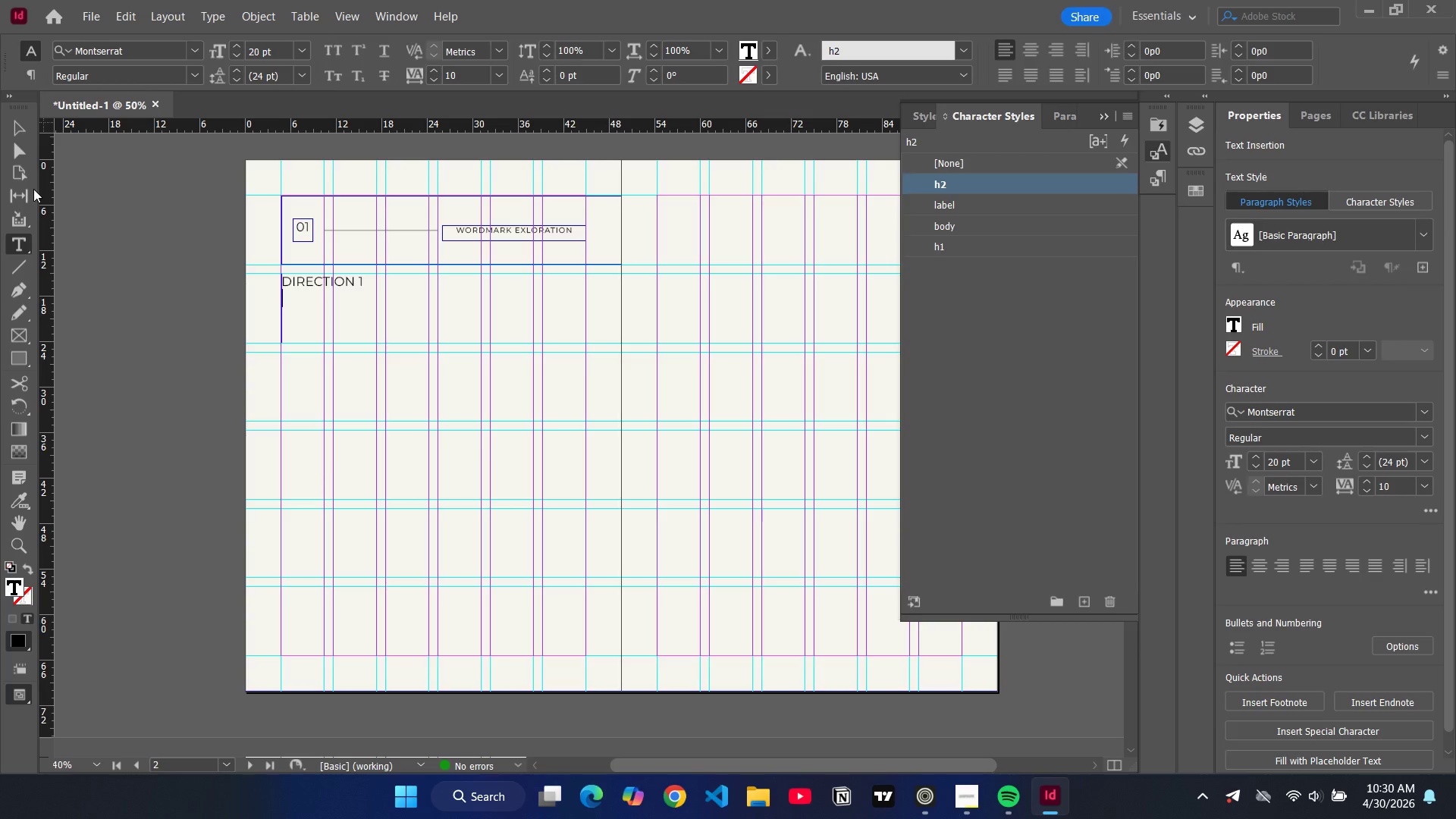 
type(HERITAGE ELEGANCE)
 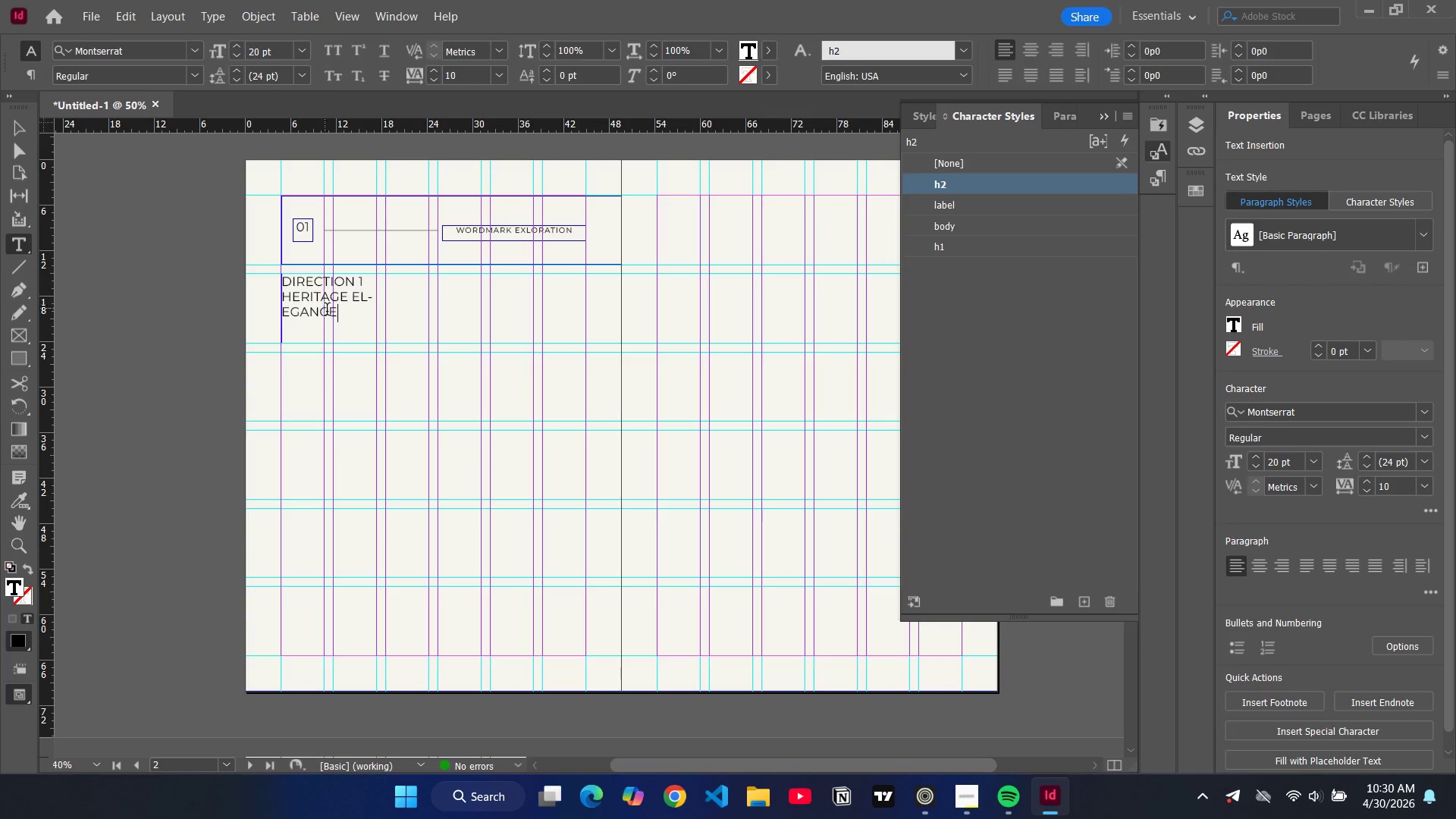 
left_click_drag(start_coordinate=[347, 318], to_coordinate=[283, 281])
 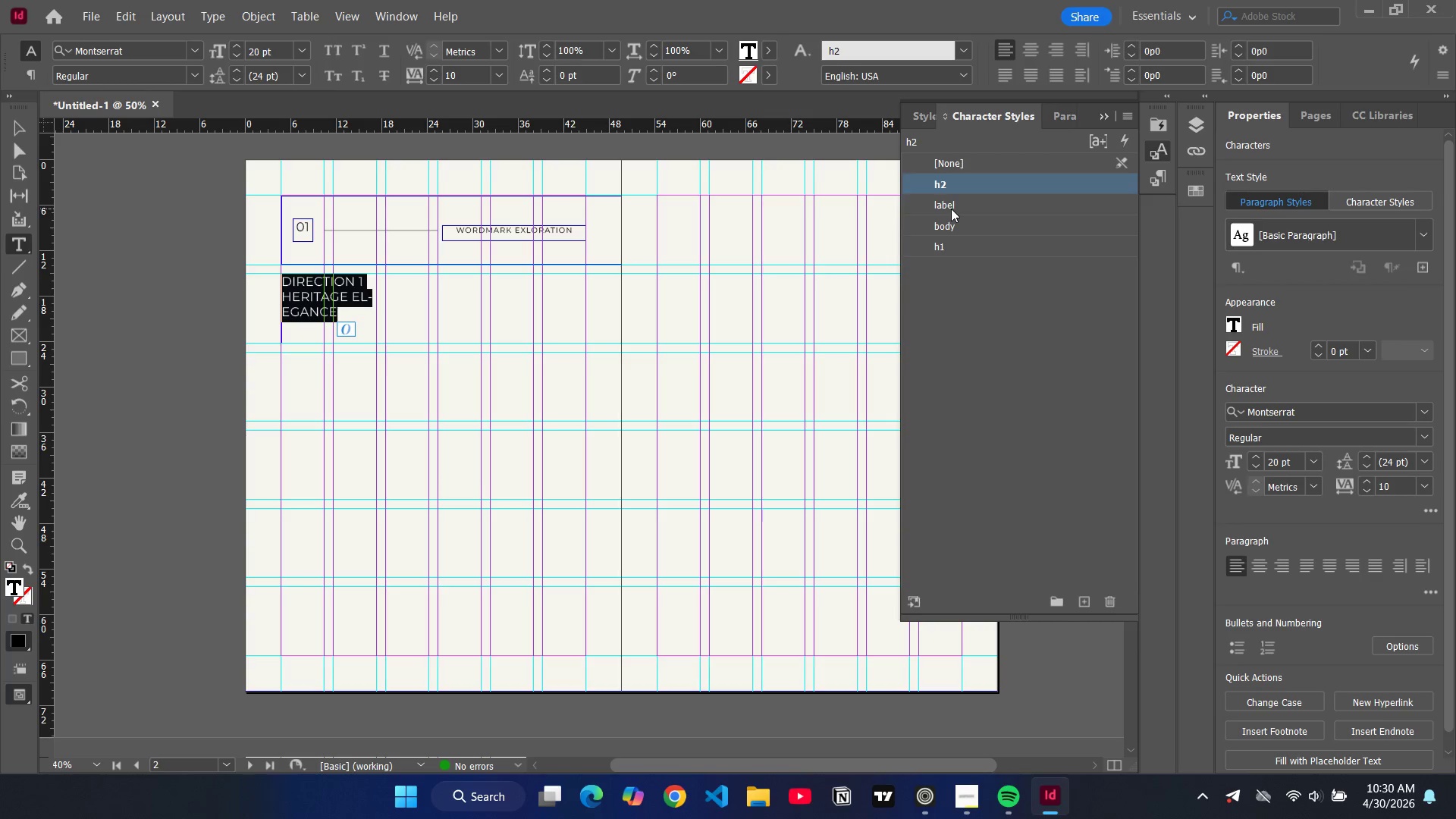 
left_click([951, 209])
 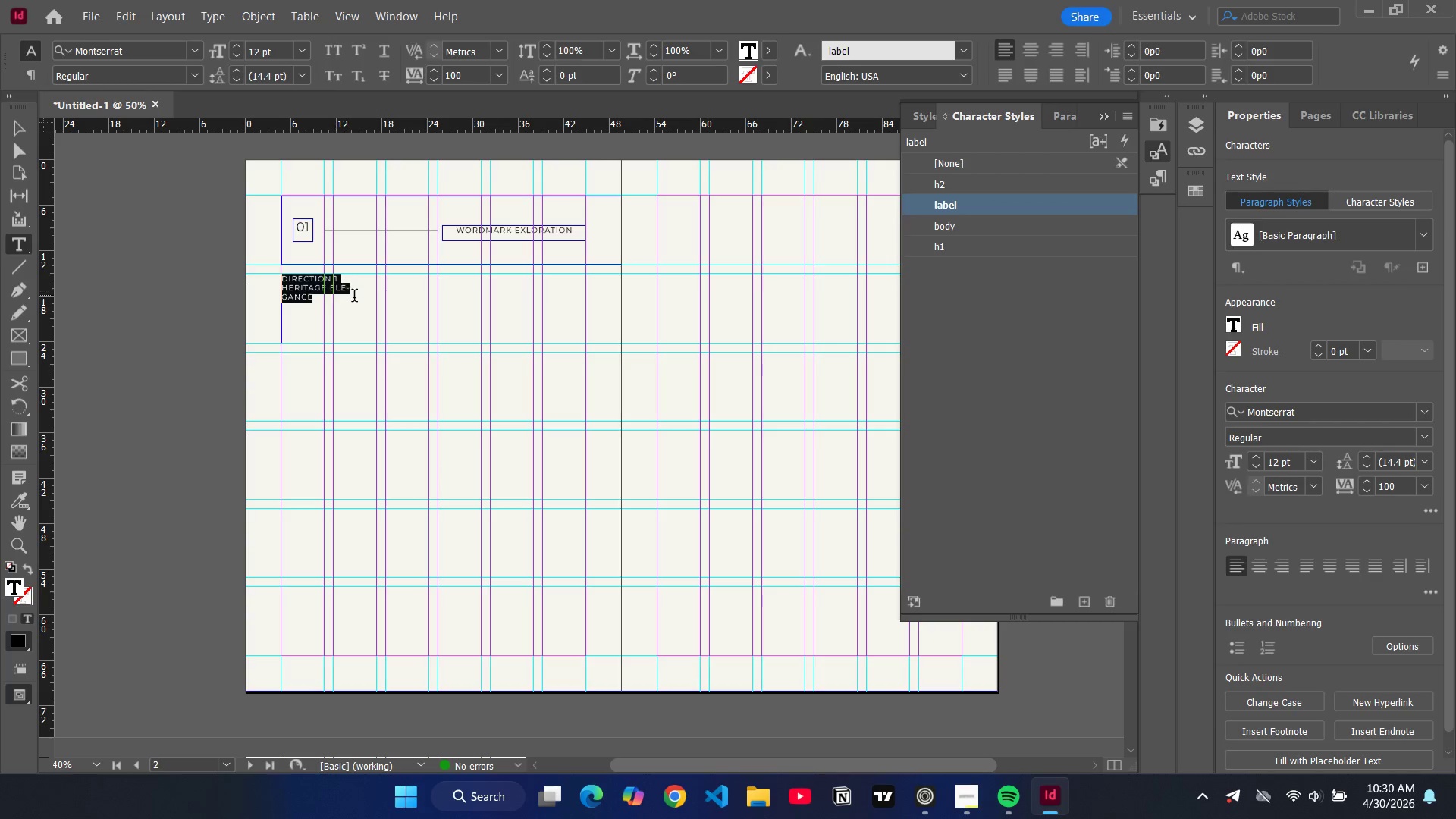 
left_click([353, 297])
 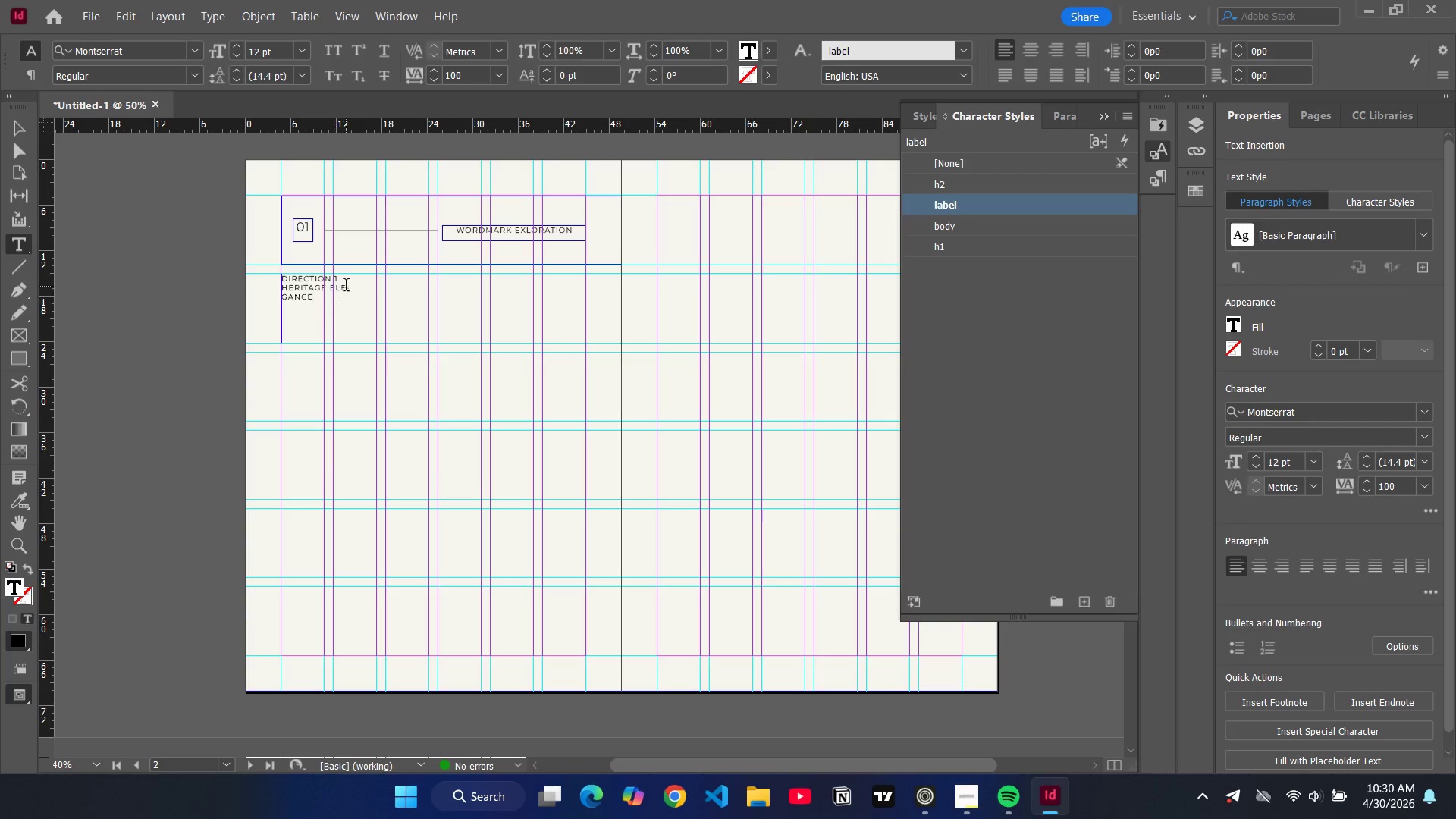 
left_click([350, 282])
 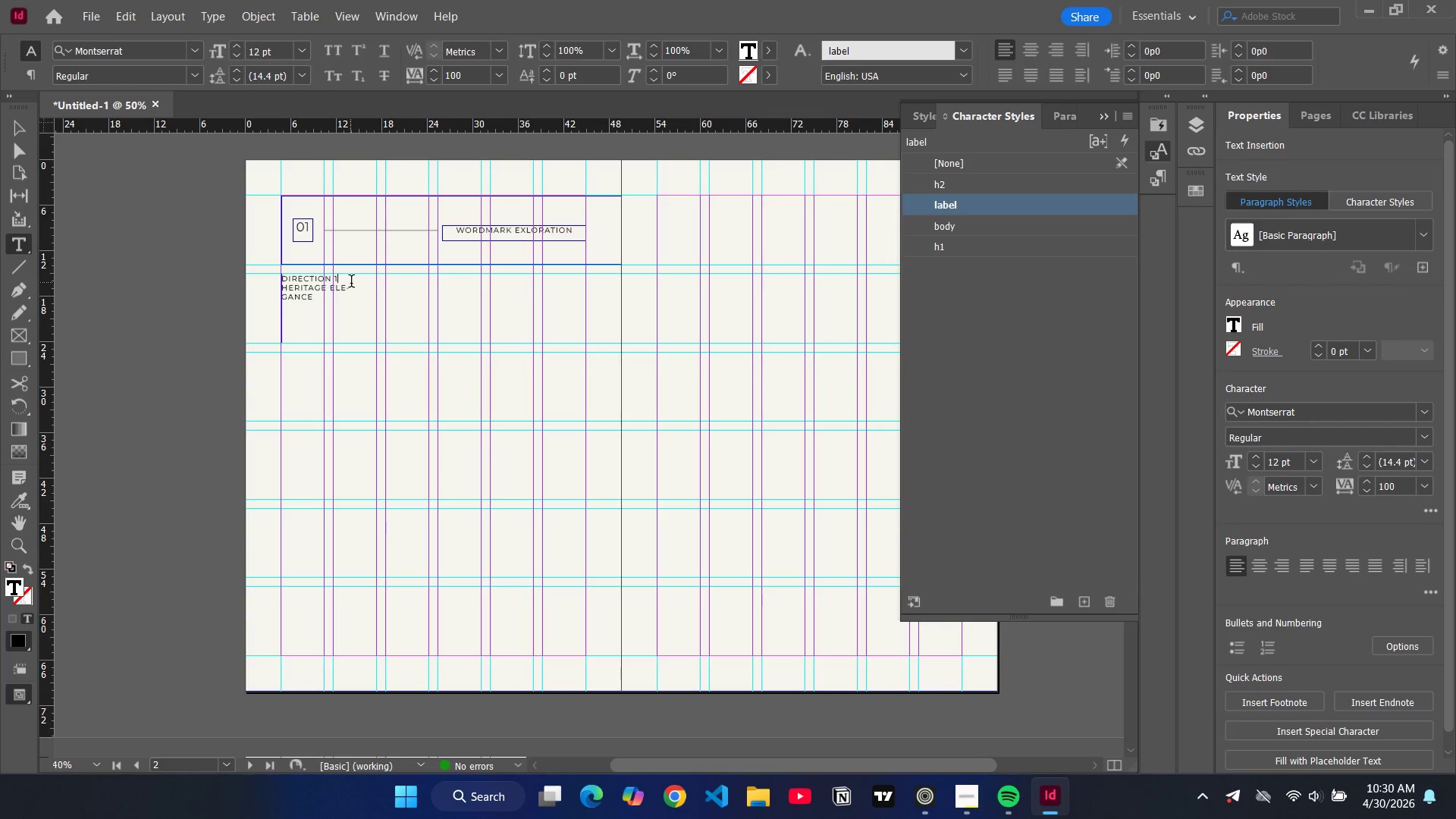 
key(Enter)
 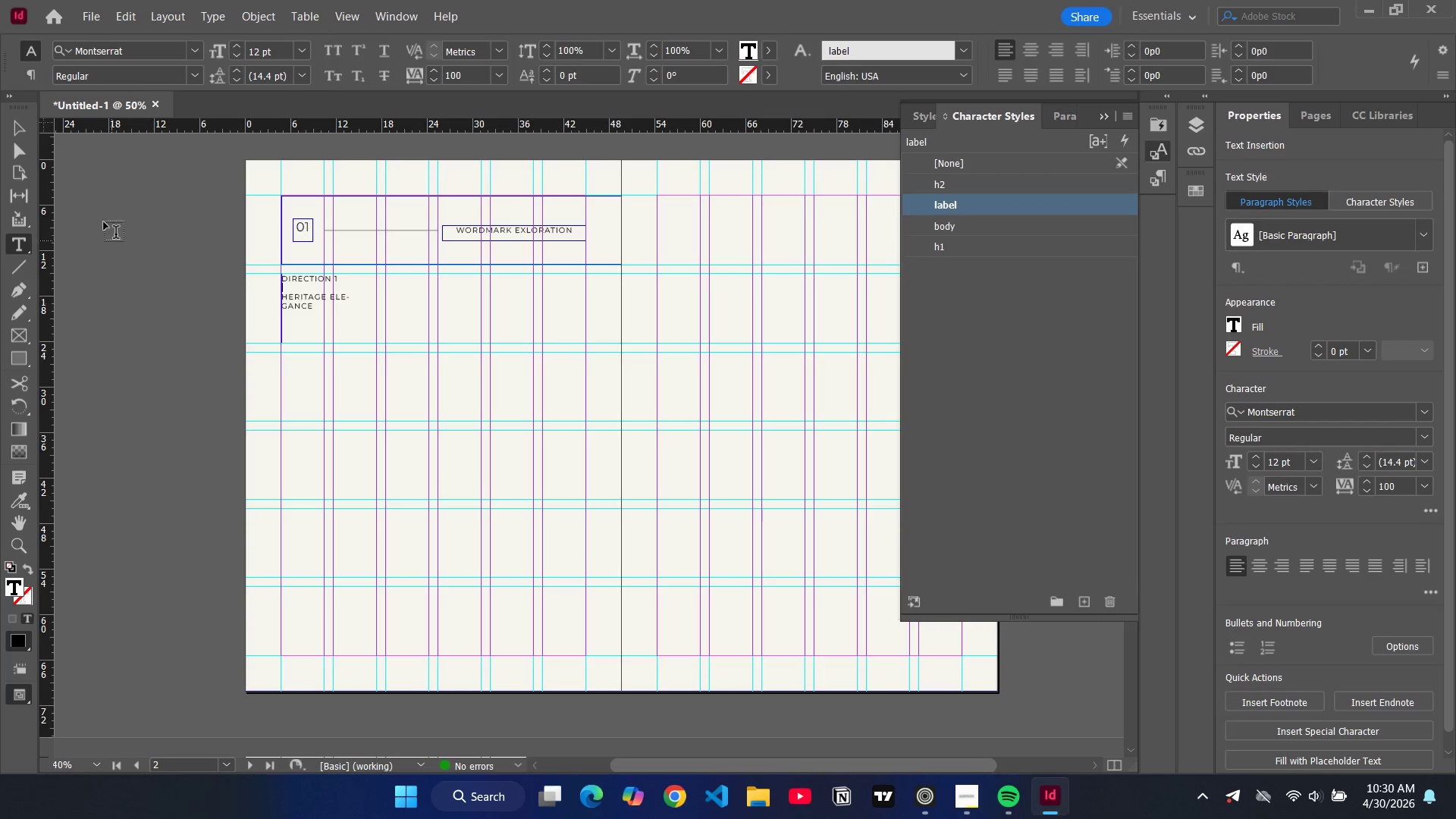 
left_click([18, 124])
 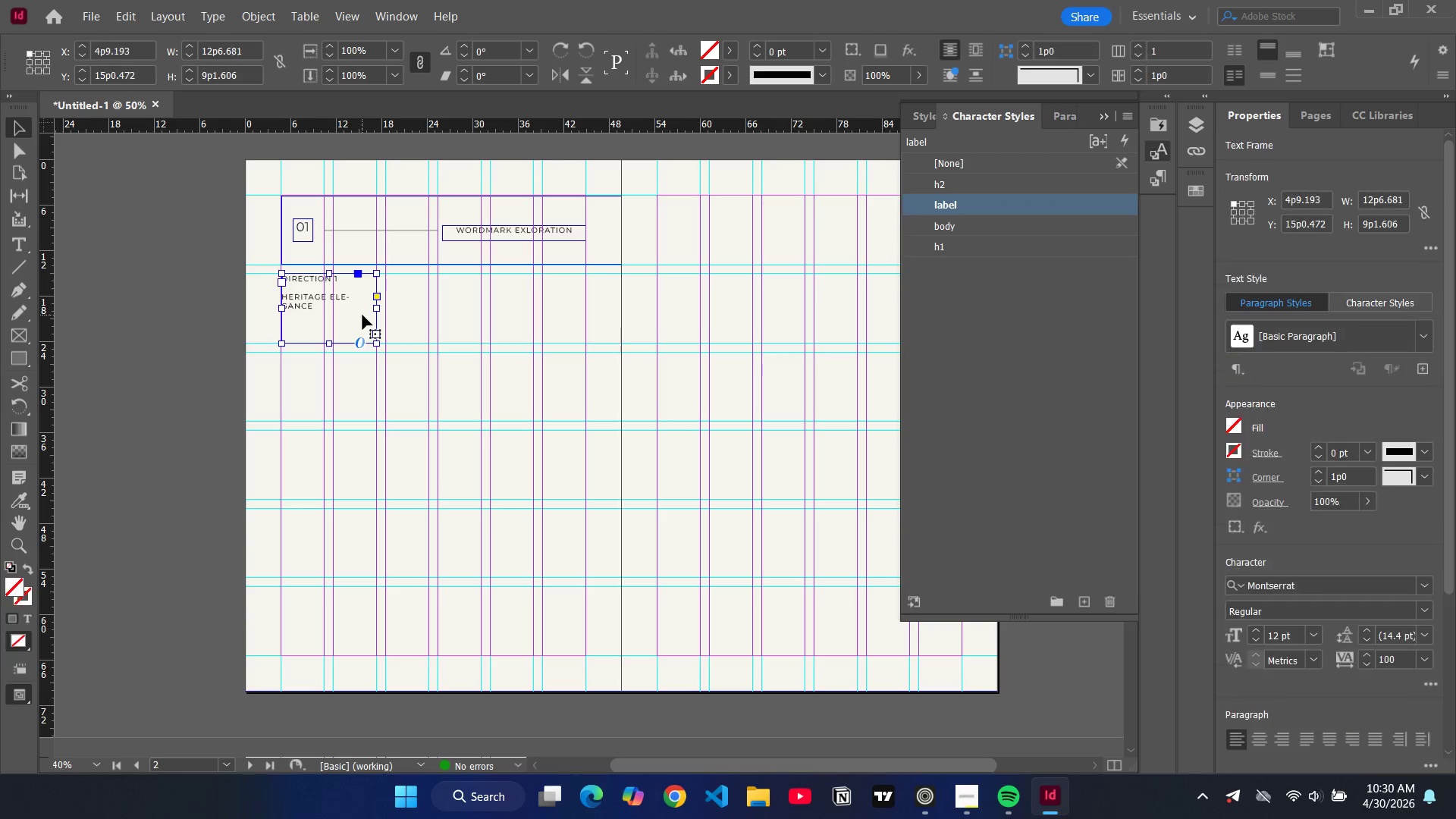 
left_click([362, 315])
 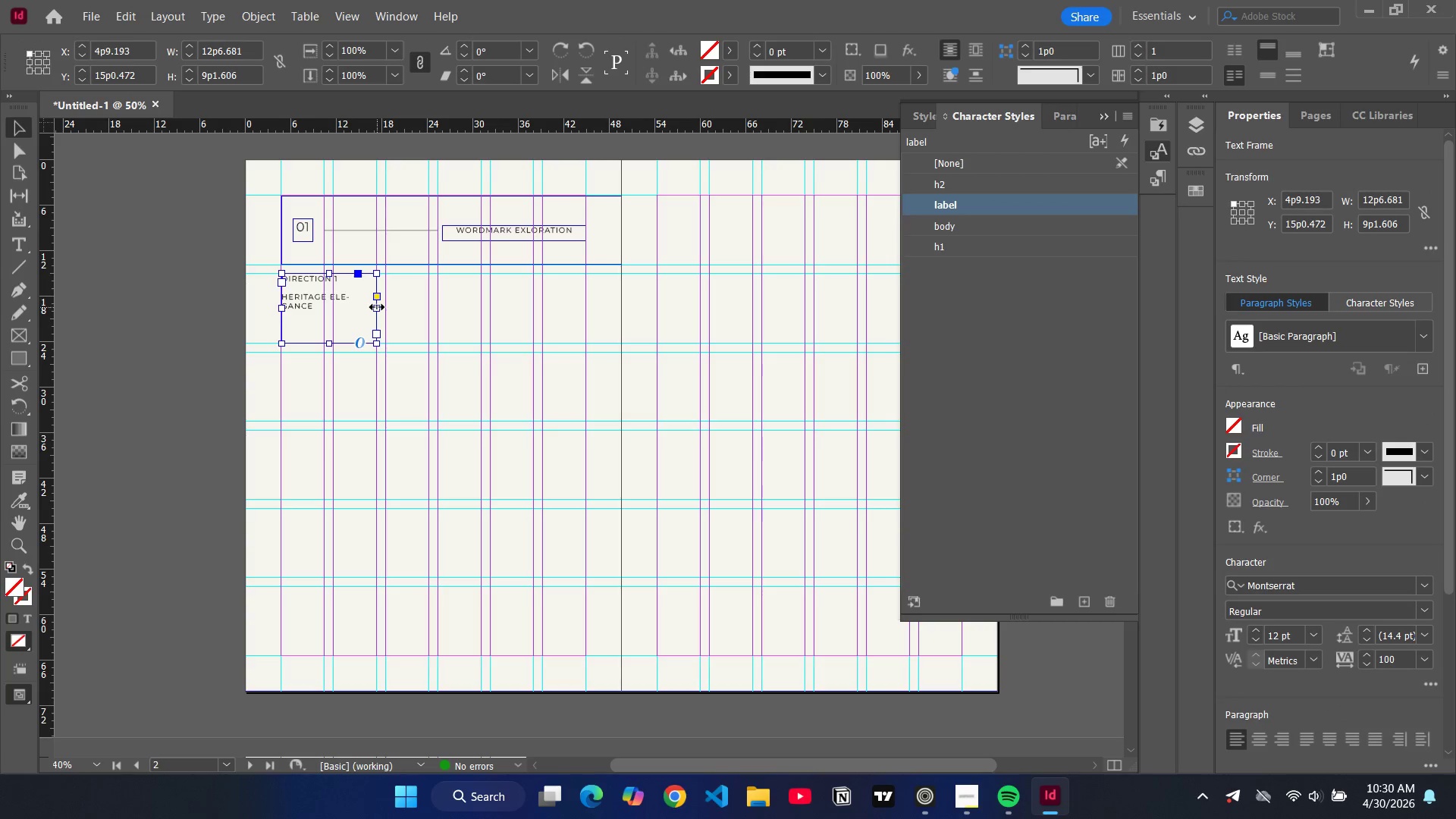 
left_click_drag(start_coordinate=[377, 307], to_coordinate=[386, 310])
 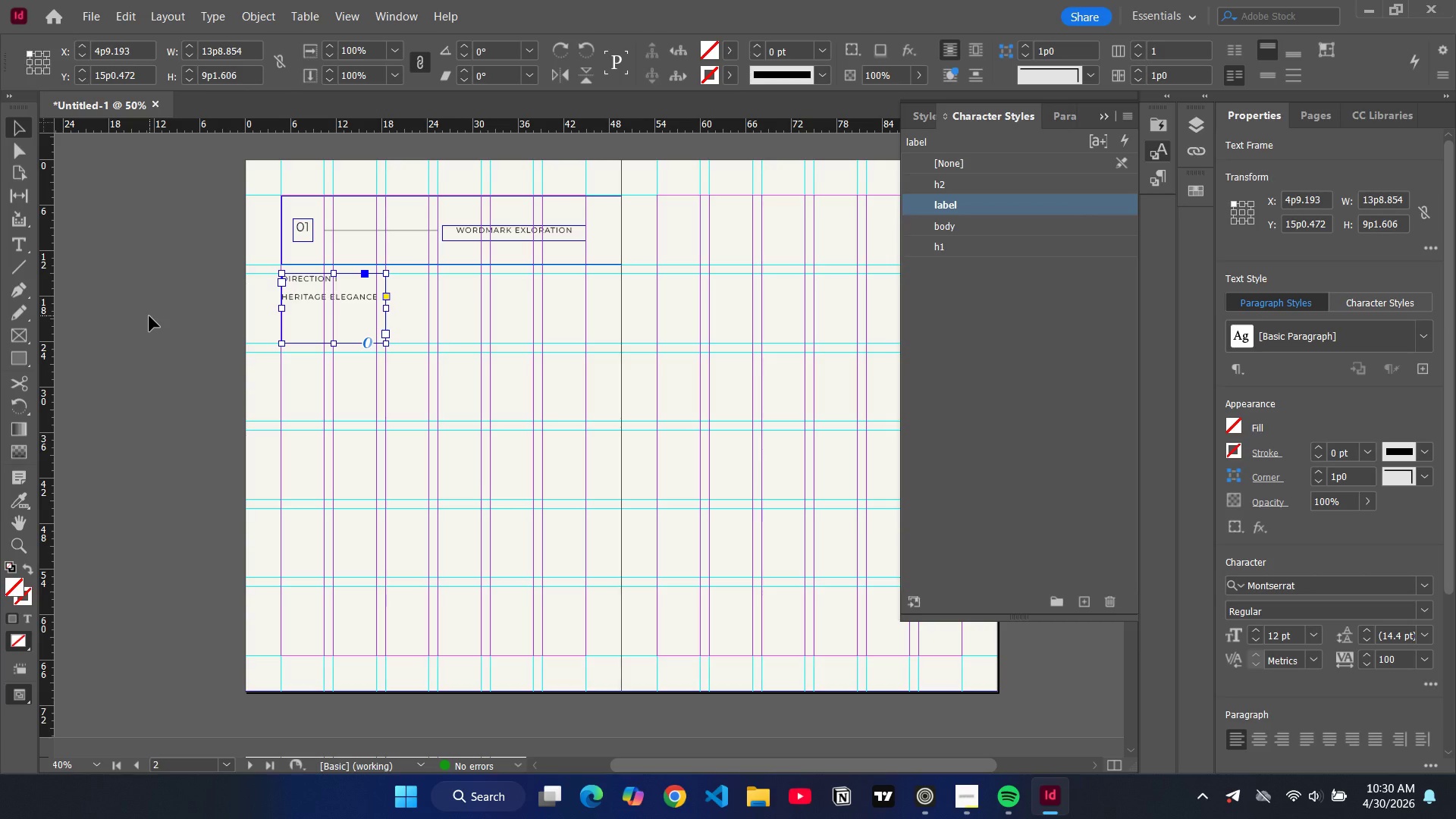 
left_click([149, 316])
 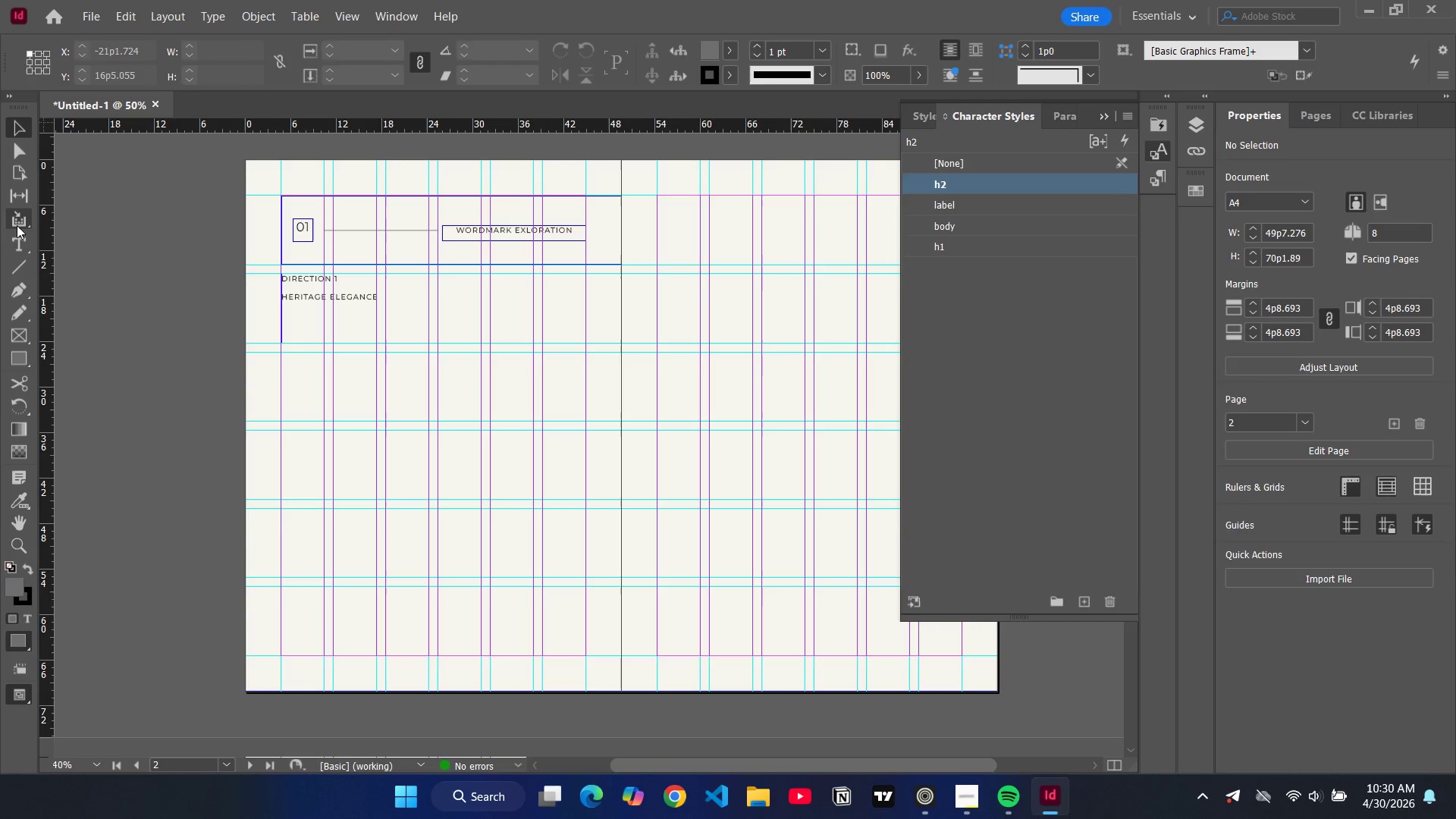 
left_click([17, 243])
 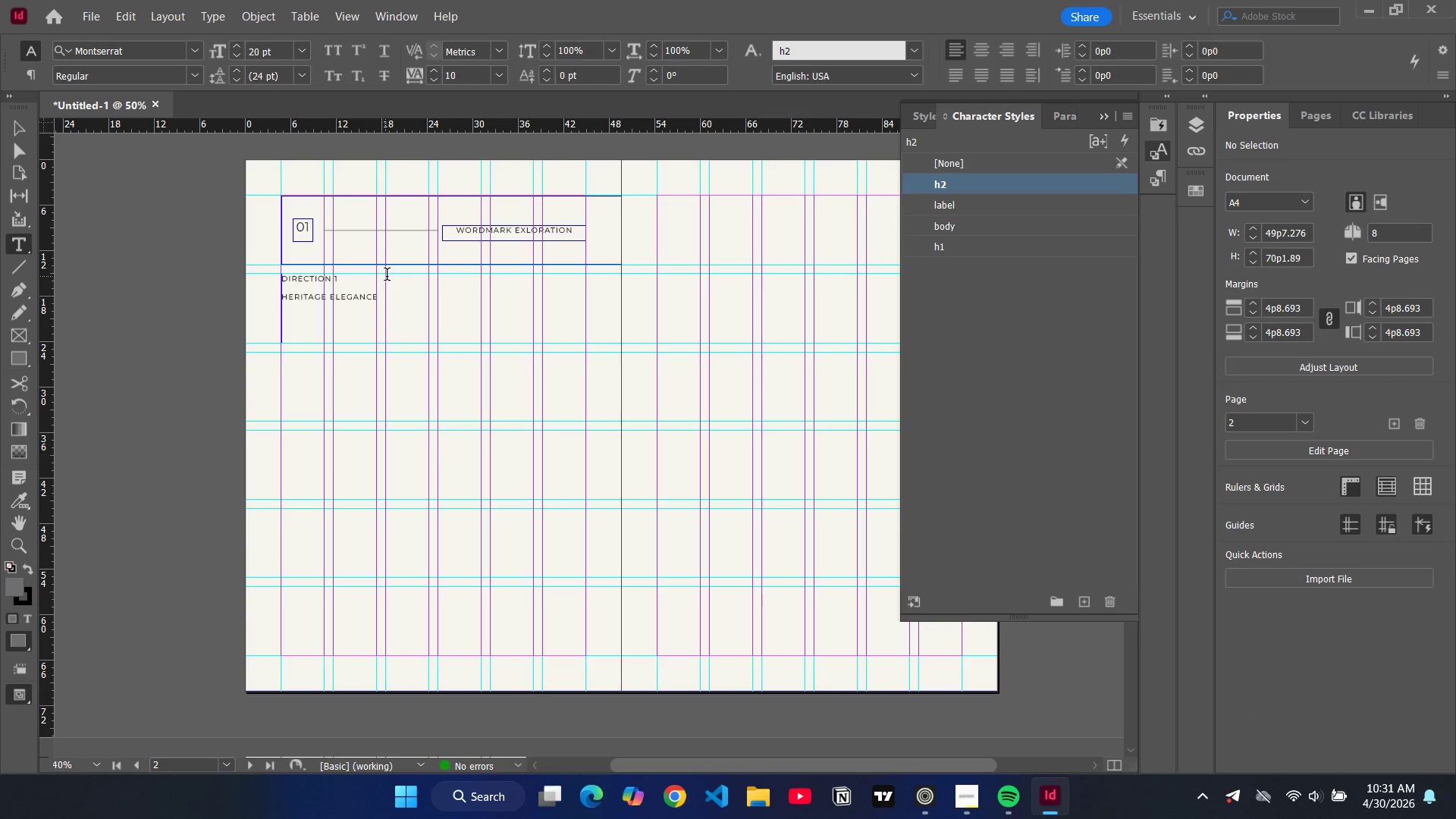 
left_click_drag(start_coordinate=[388, 275], to_coordinate=[587, 340])
 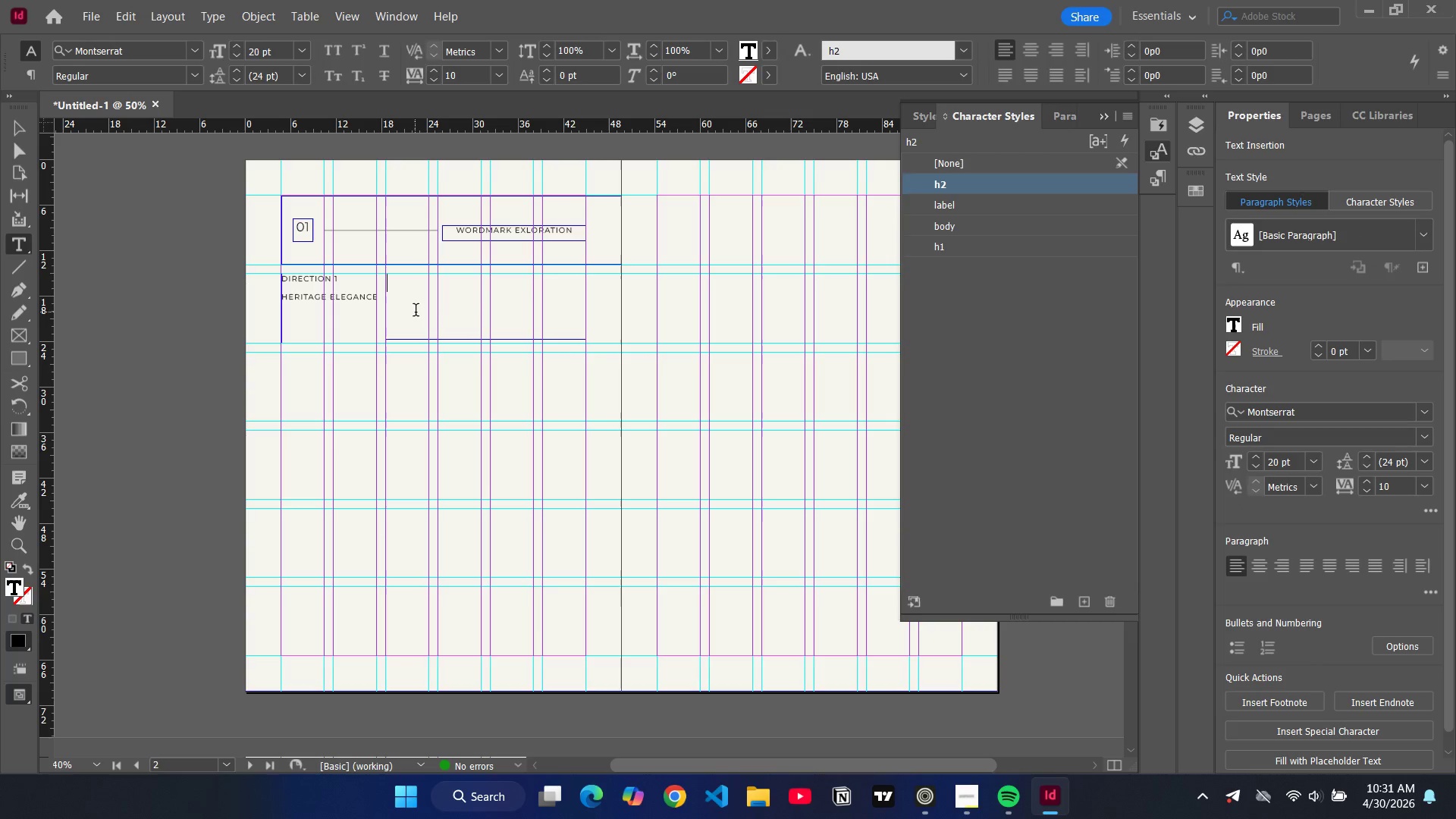 
type(Echo )
 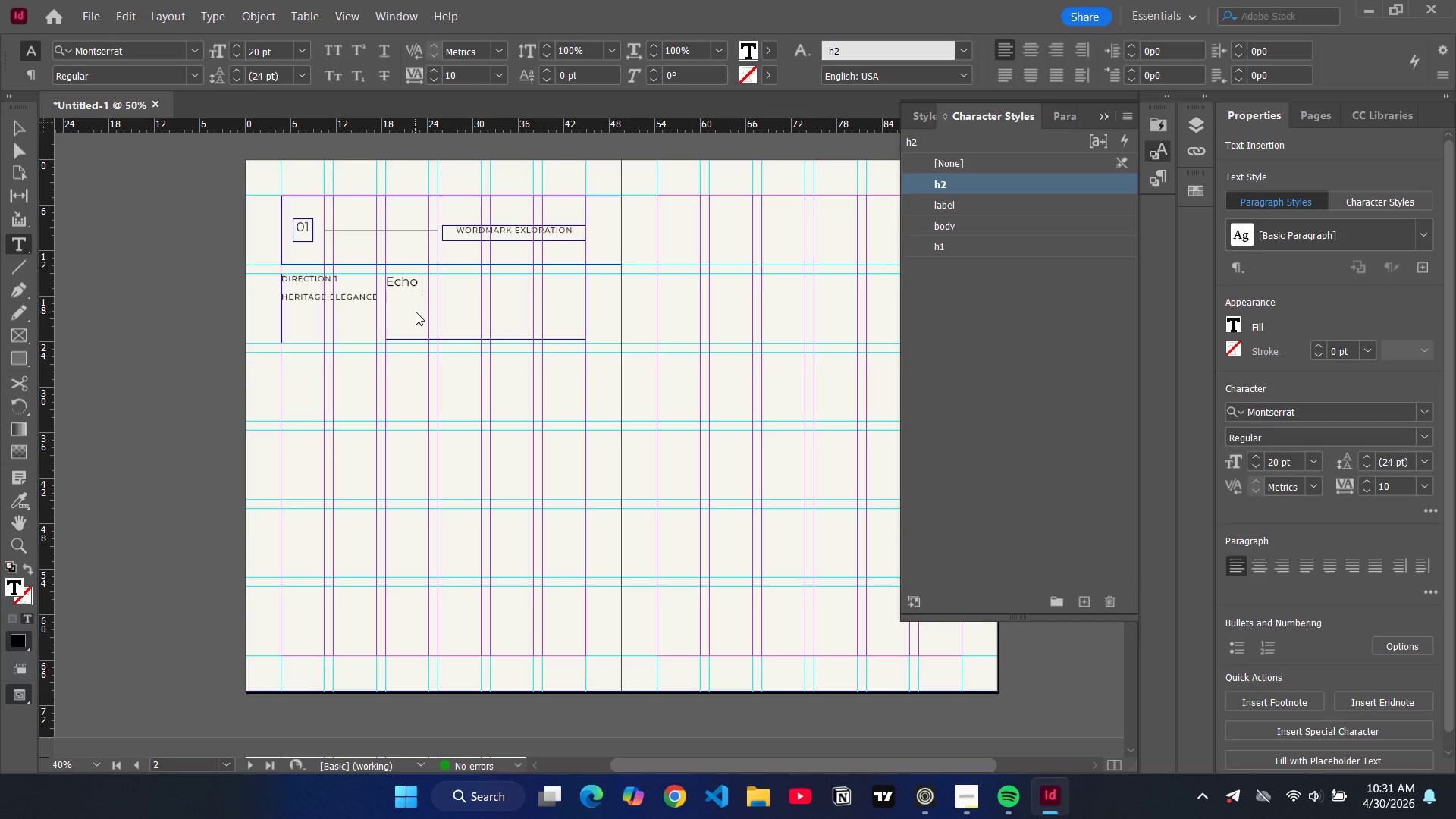 
type(&c)
key(Backspace)
type( Aperature)
 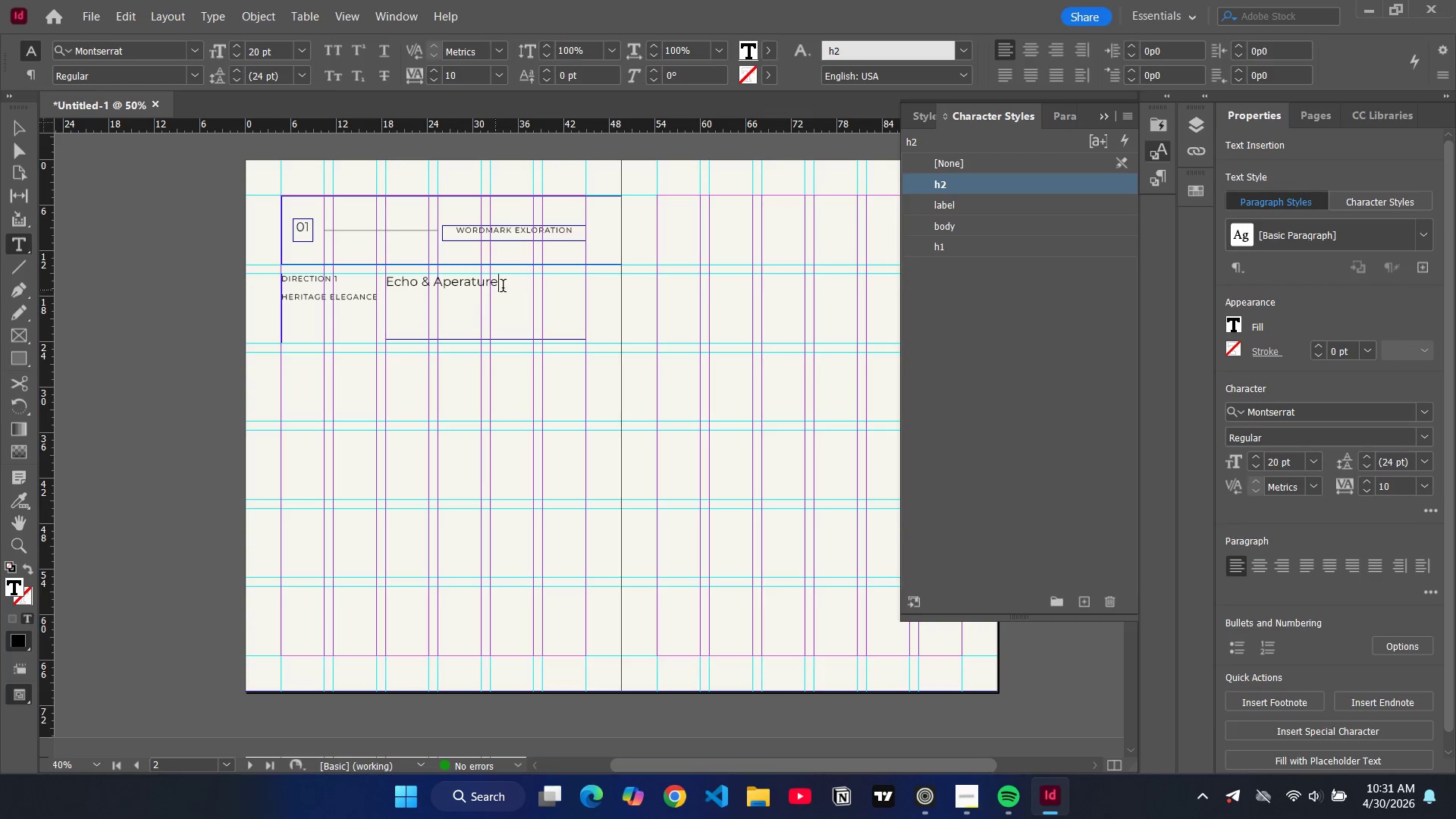 
left_click_drag(start_coordinate=[504, 286], to_coordinate=[375, 280])
 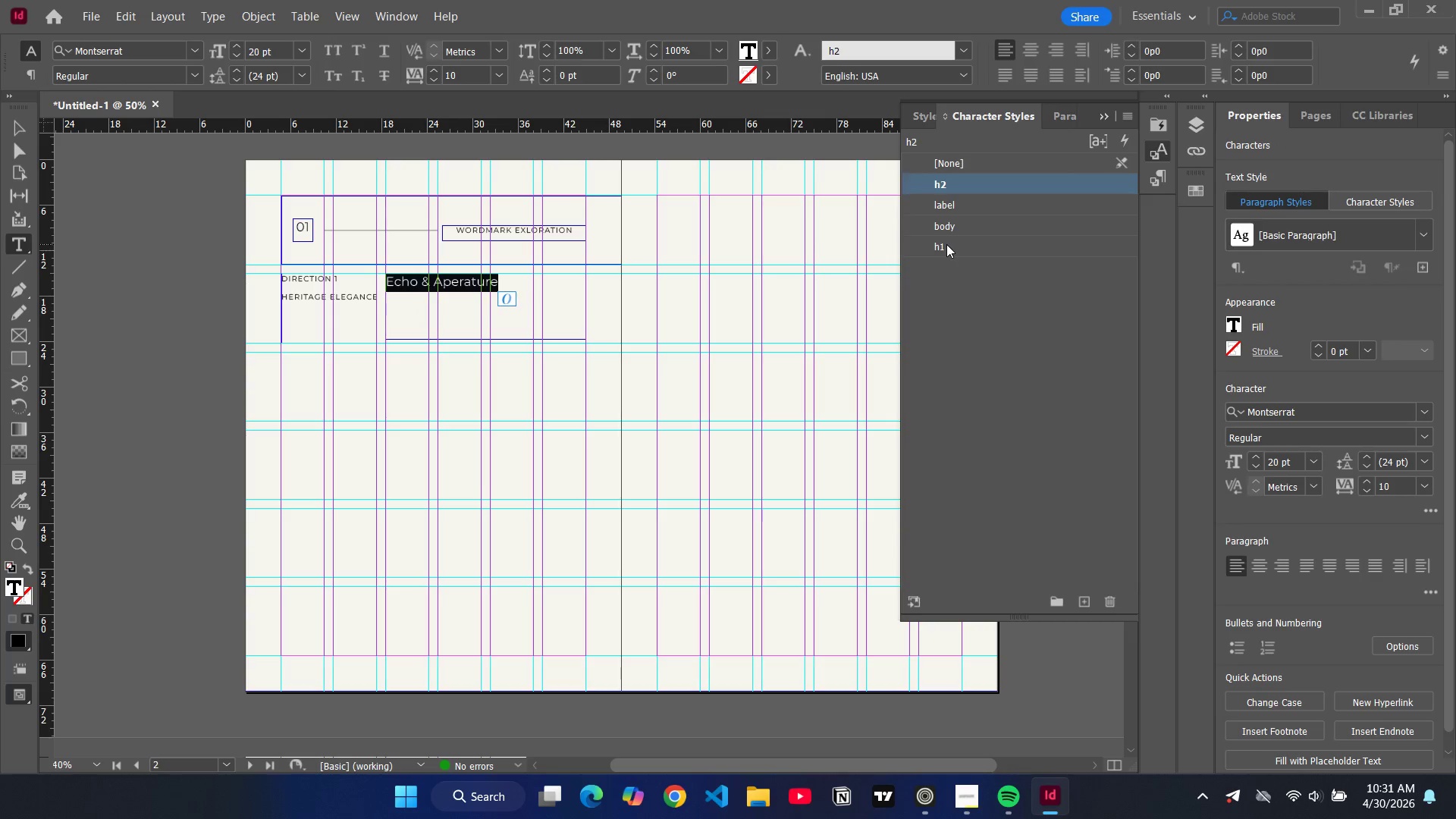 
left_click([946, 244])
 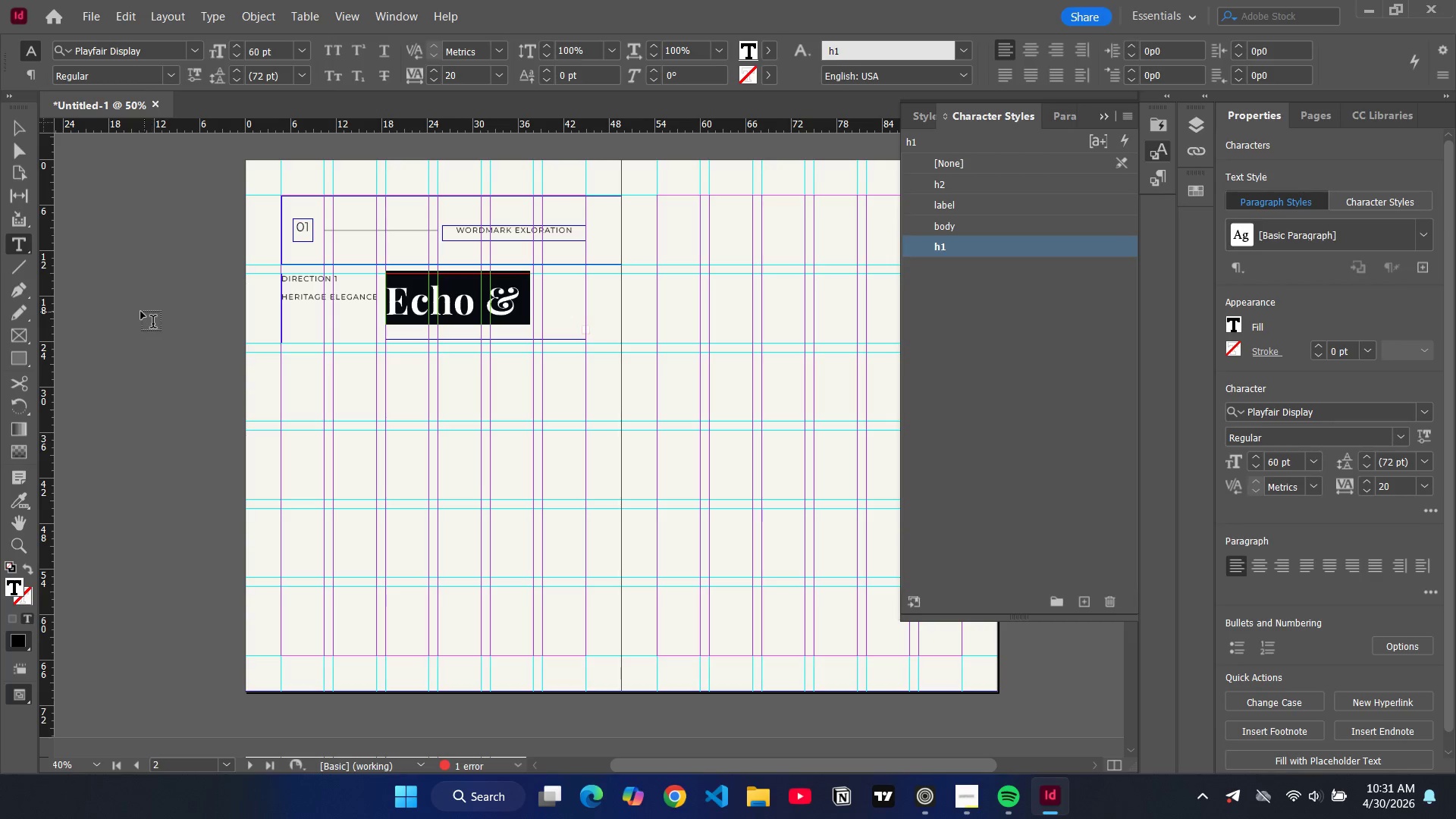 
wait(13.59)
 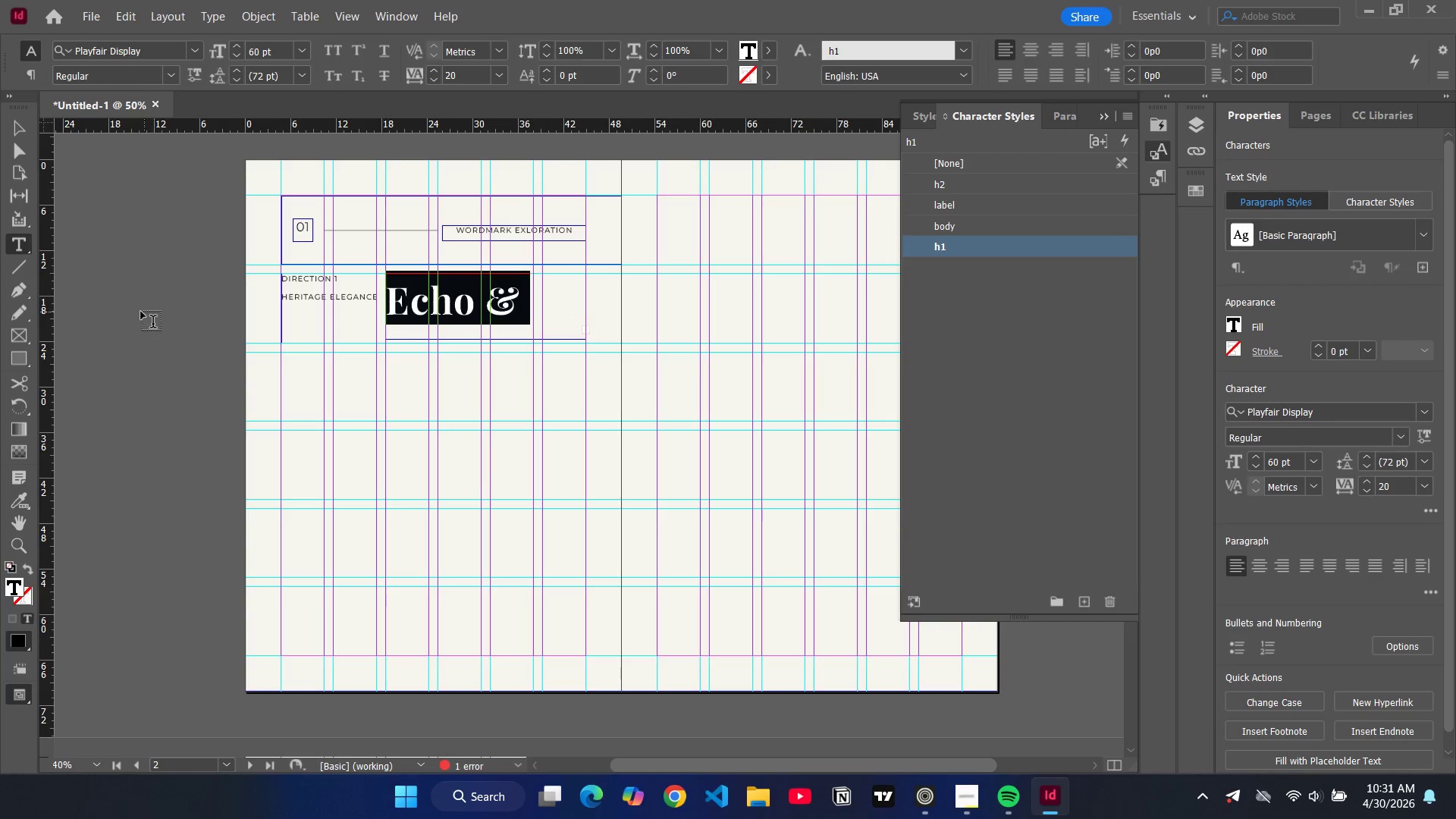 
left_click([168, 17])
 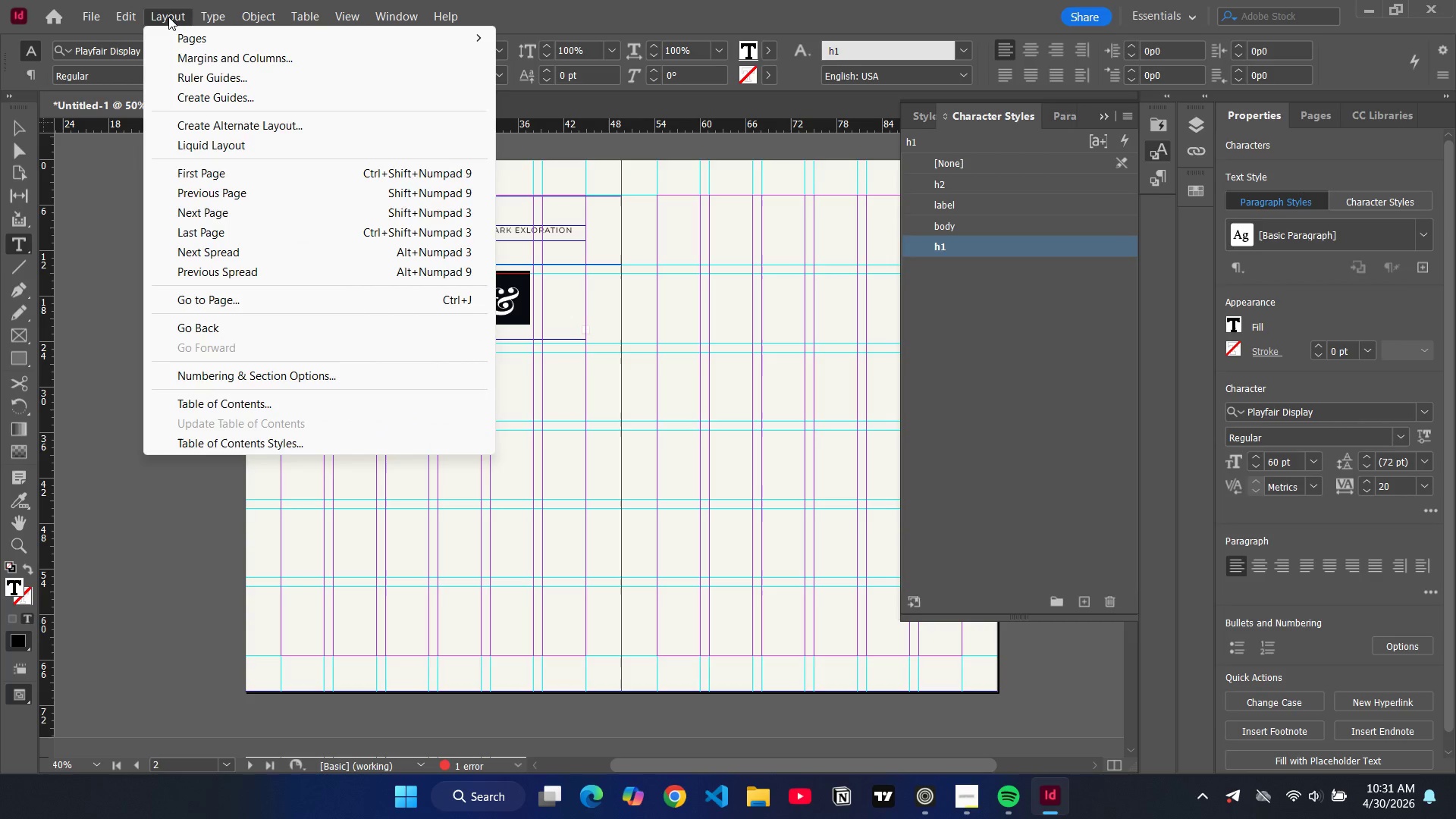 
left_click([168, 17])
 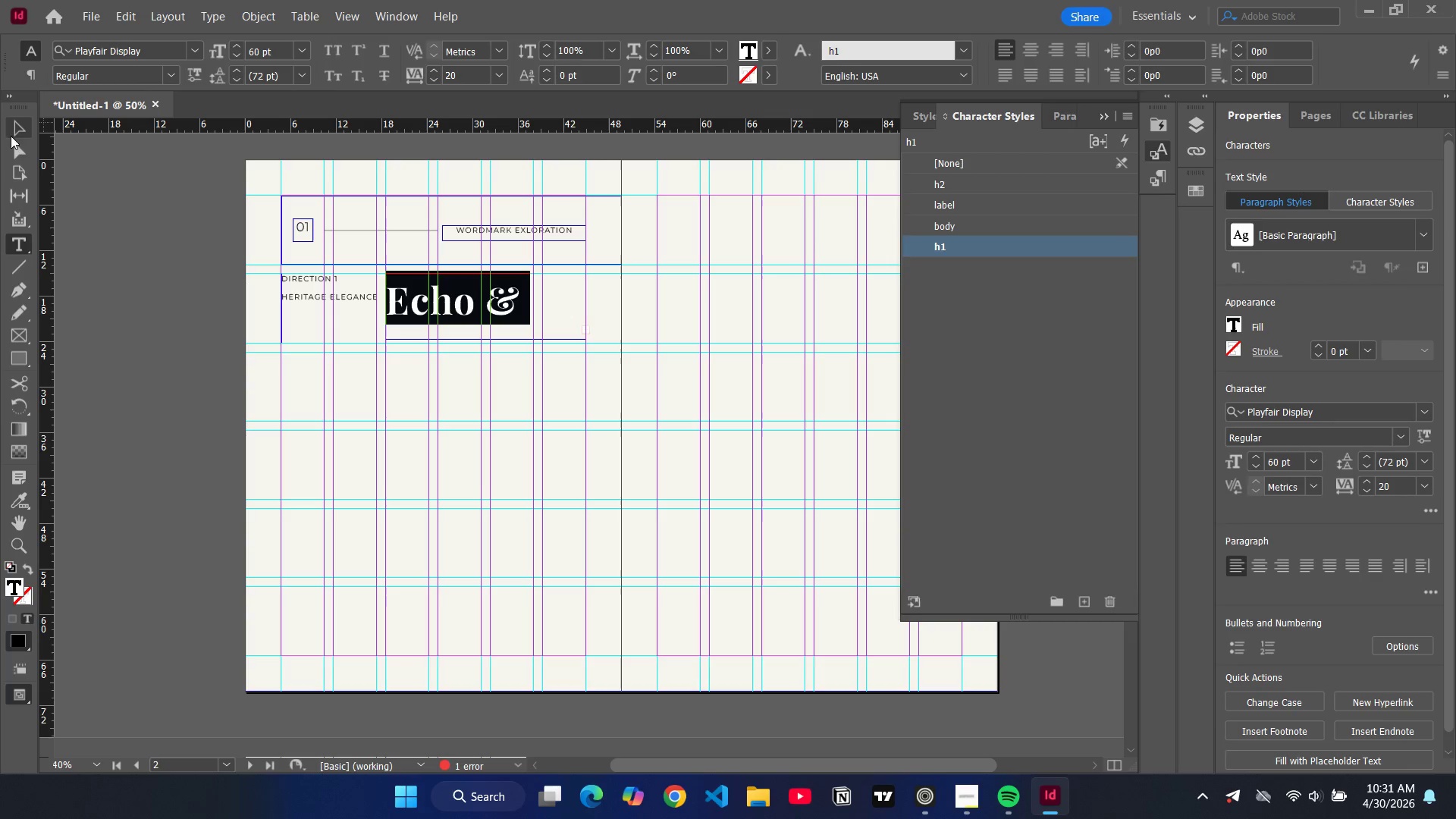 
left_click([17, 125])
 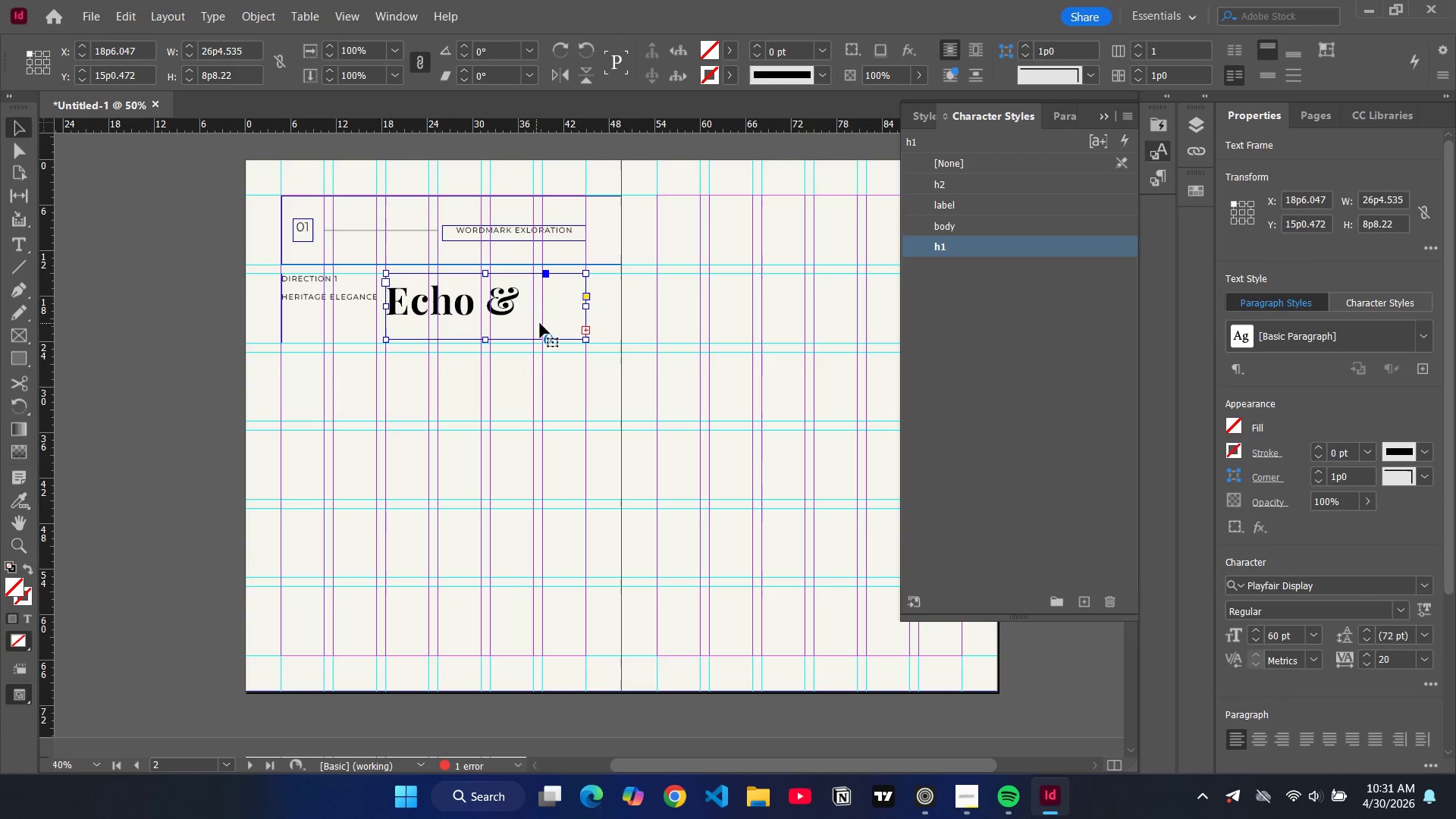 
left_click([544, 323])
 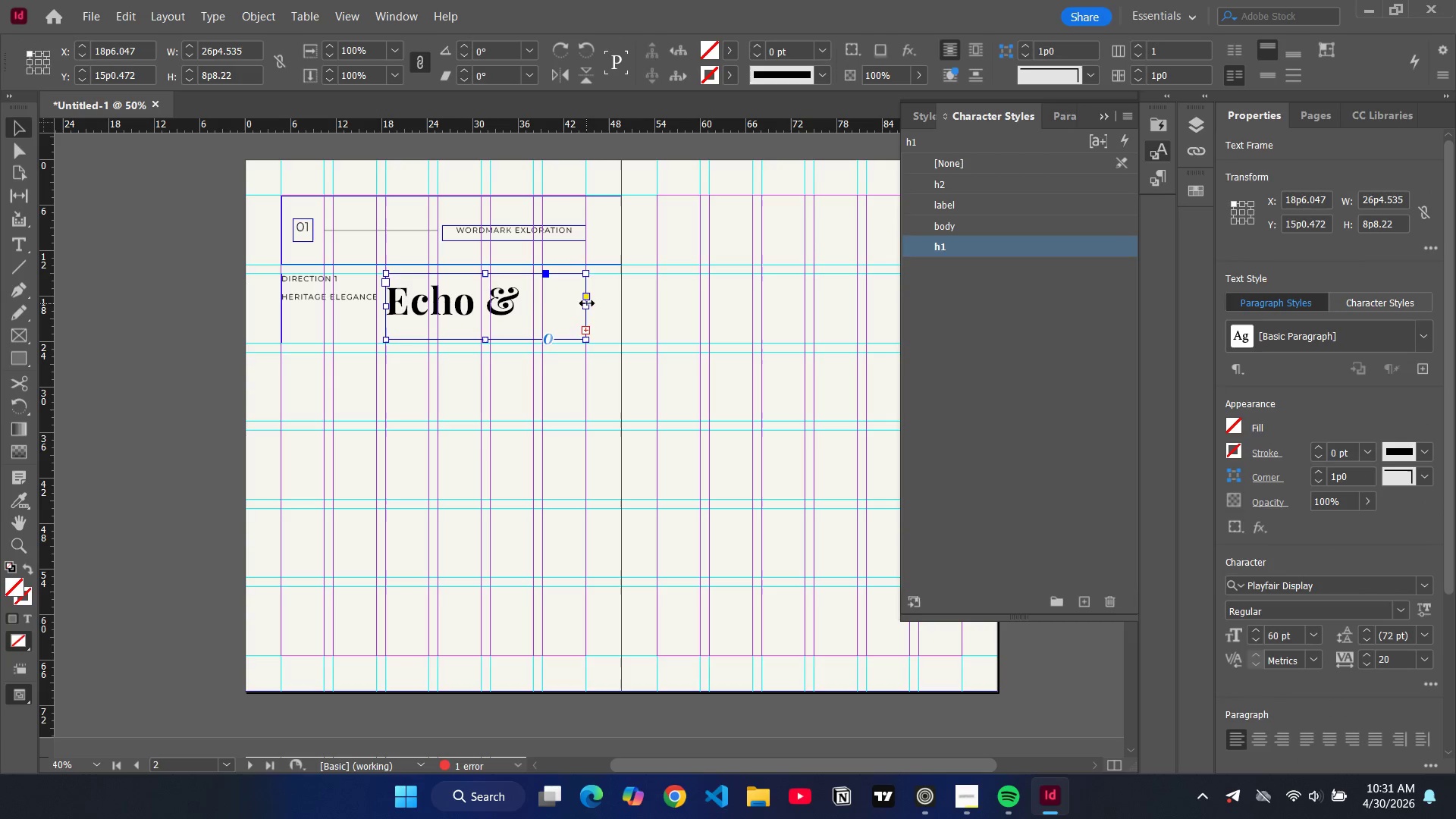 
left_click_drag(start_coordinate=[587, 303], to_coordinate=[623, 303])
 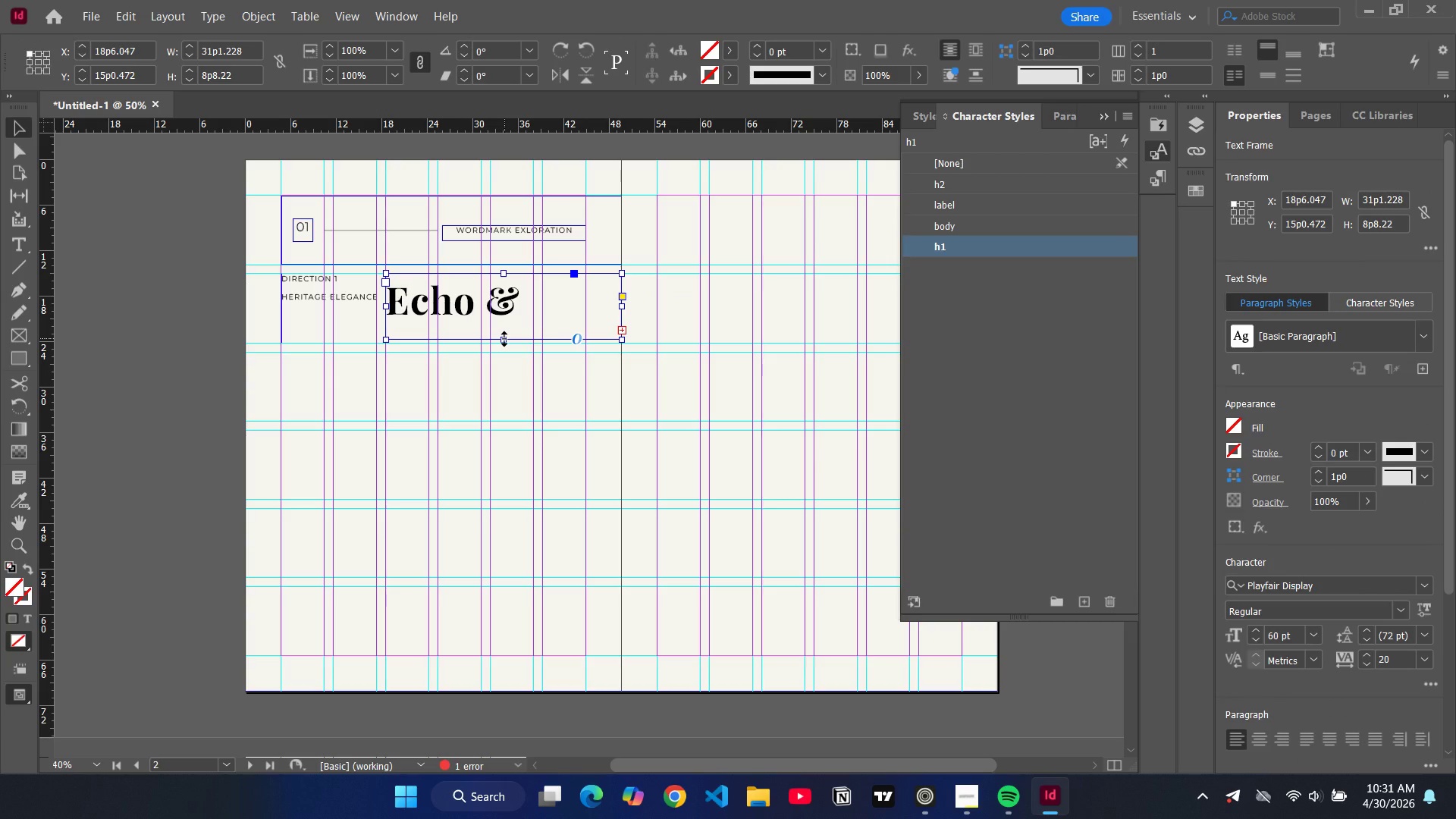 
left_click_drag(start_coordinate=[504, 339], to_coordinate=[510, 354])
 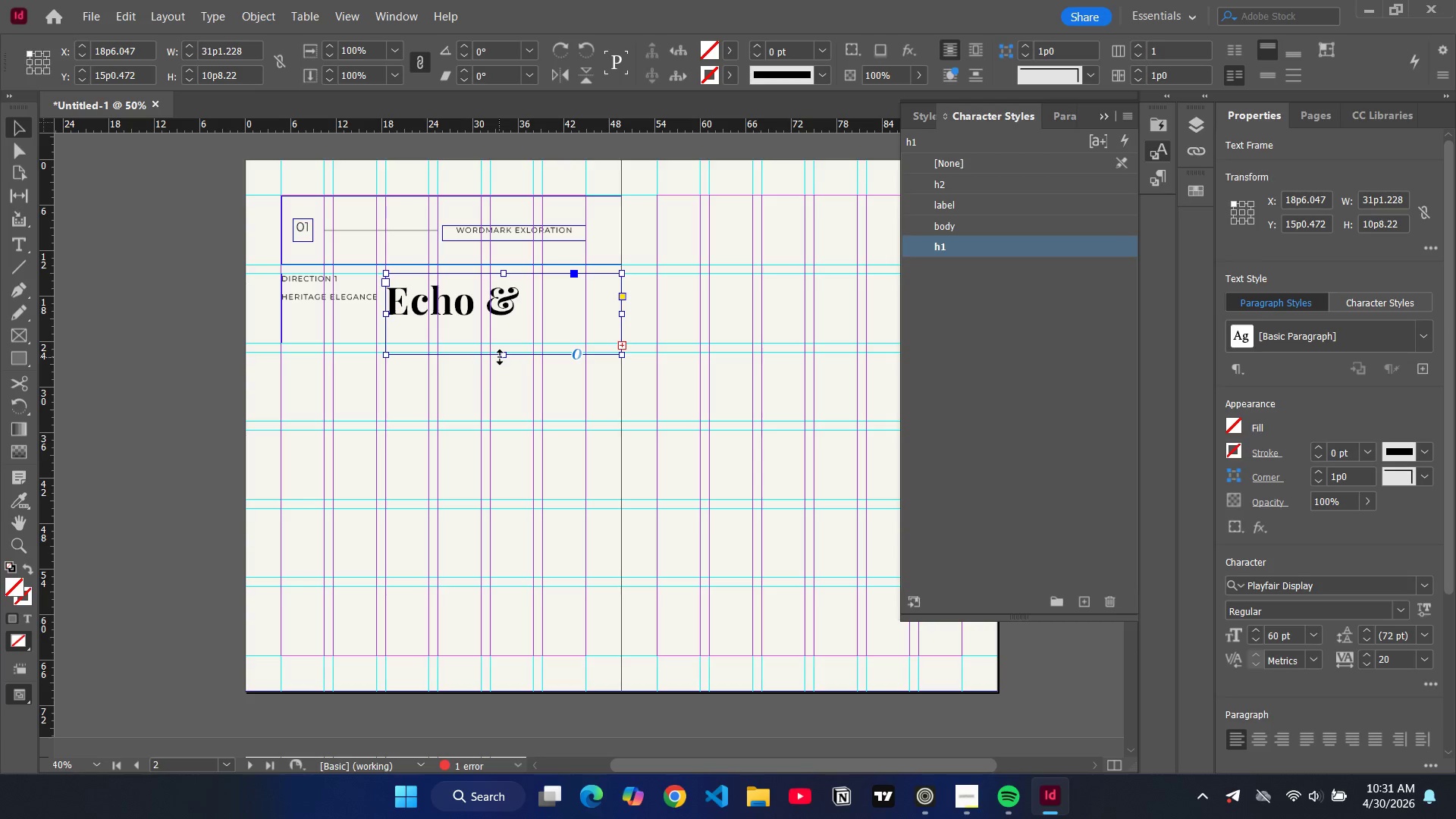 
left_click_drag(start_coordinate=[500, 357], to_coordinate=[507, 344])
 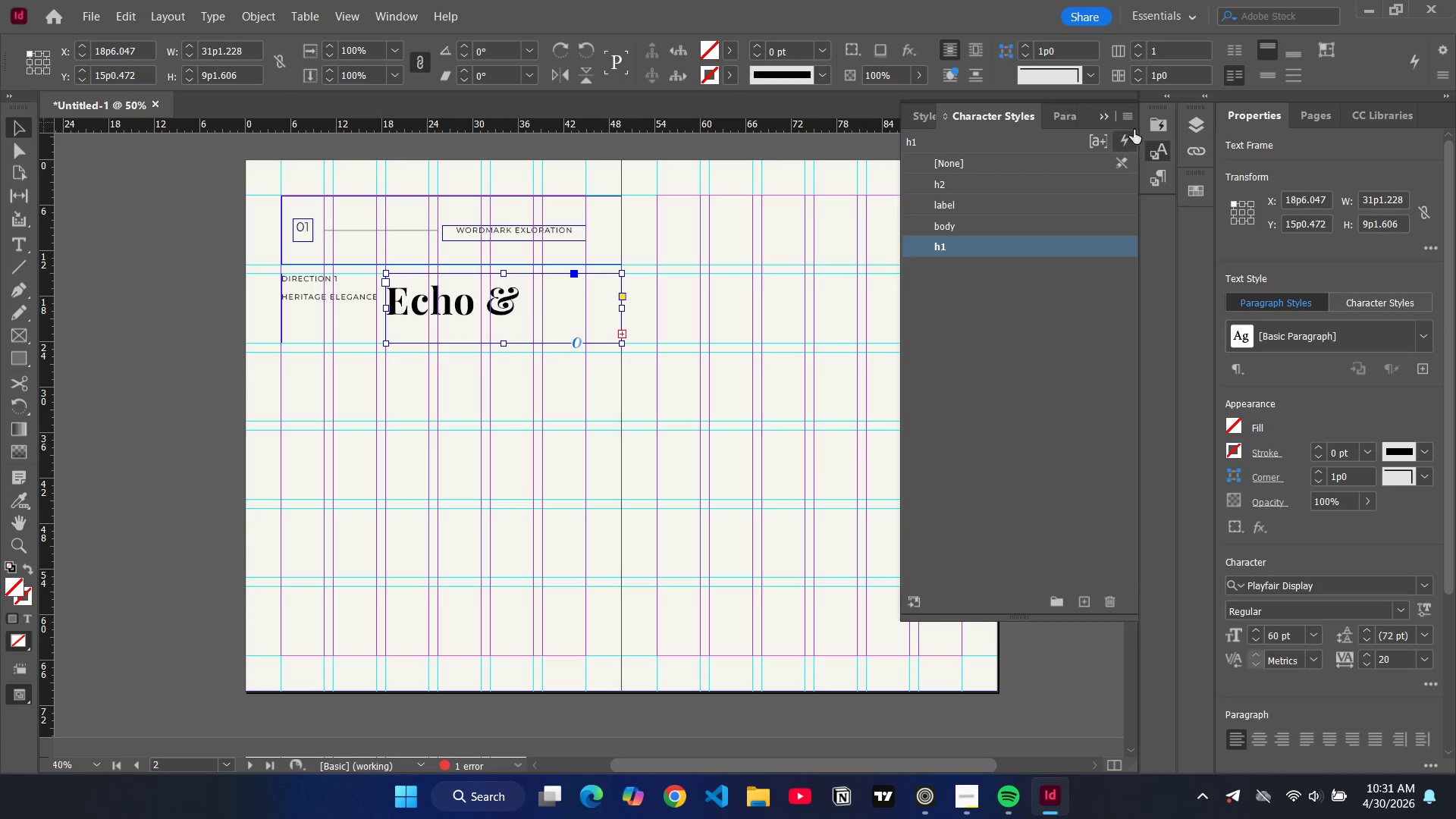 
left_click([1131, 117])
 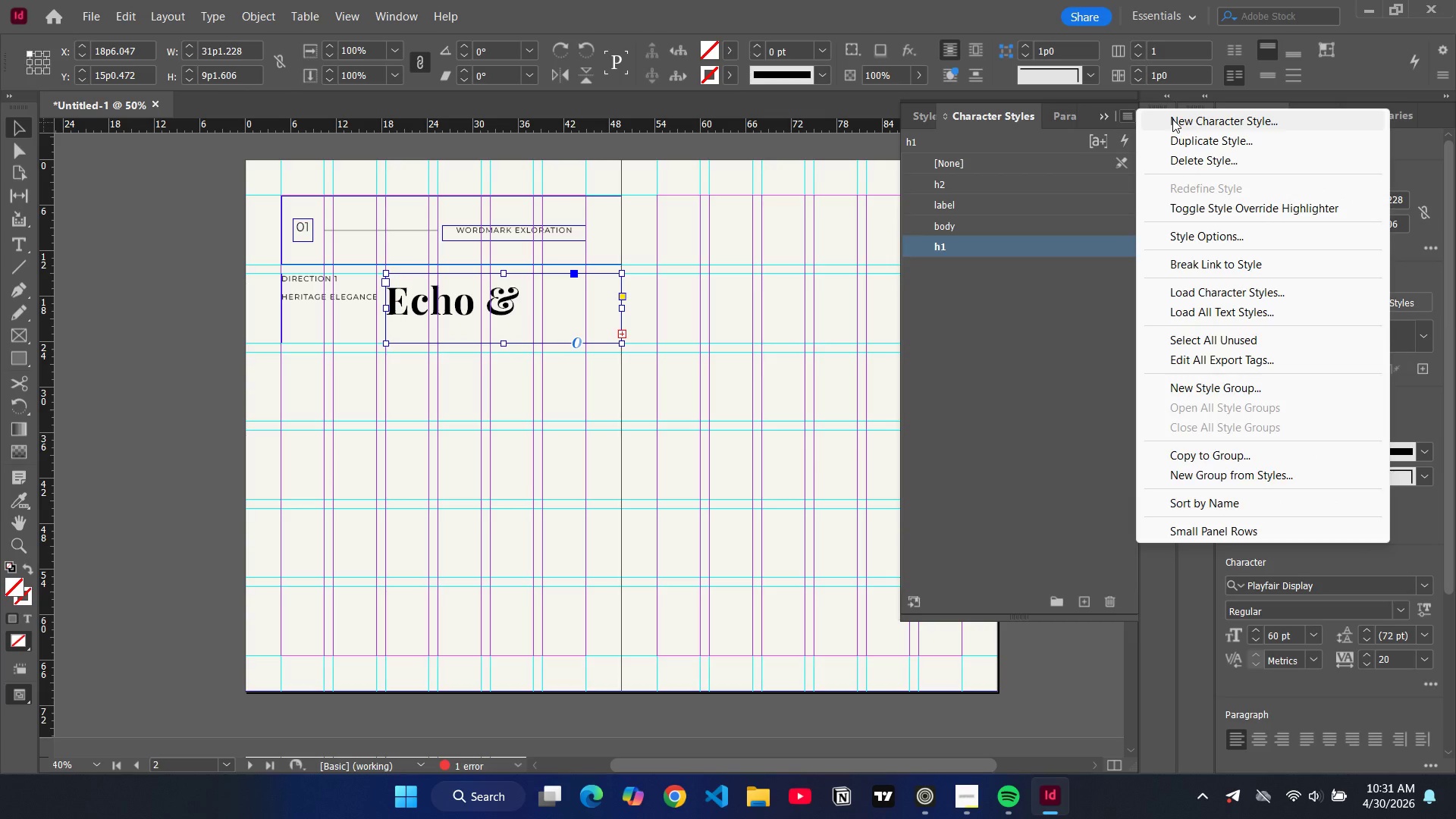 
left_click([1172, 119])
 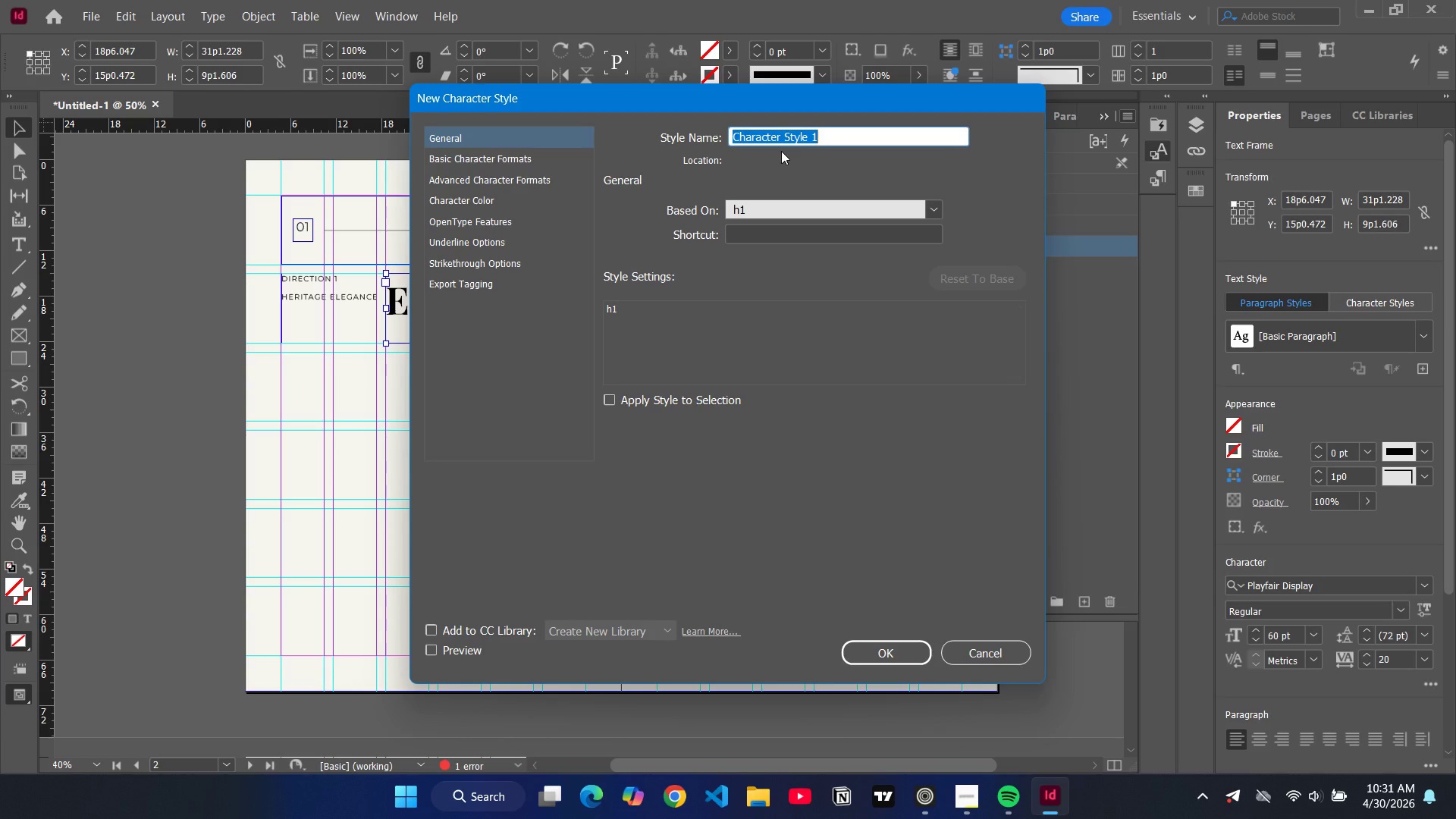 
key(H)
 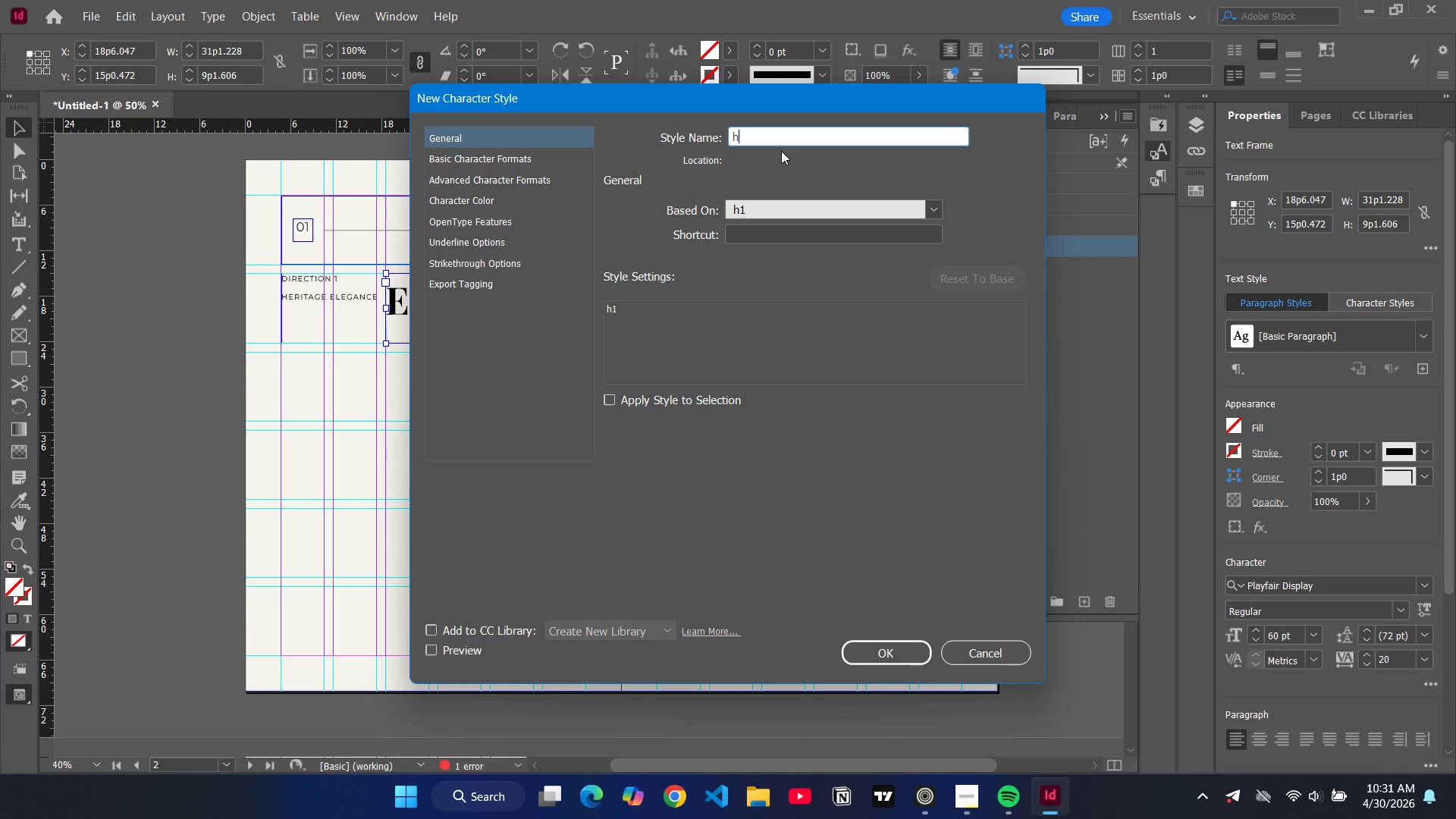 
key(Backspace)
type(in file h1)
 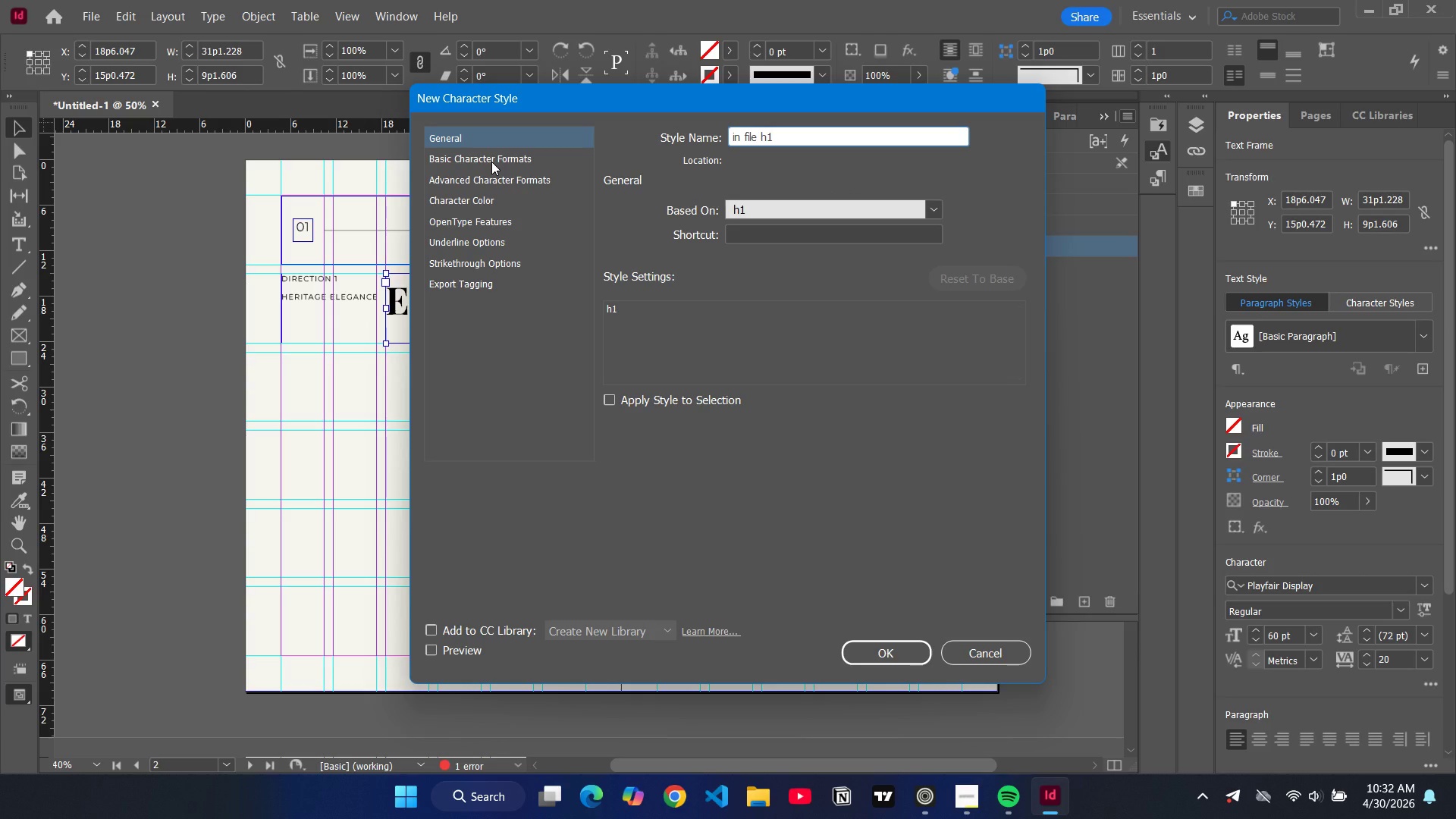 
left_click([491, 162])
 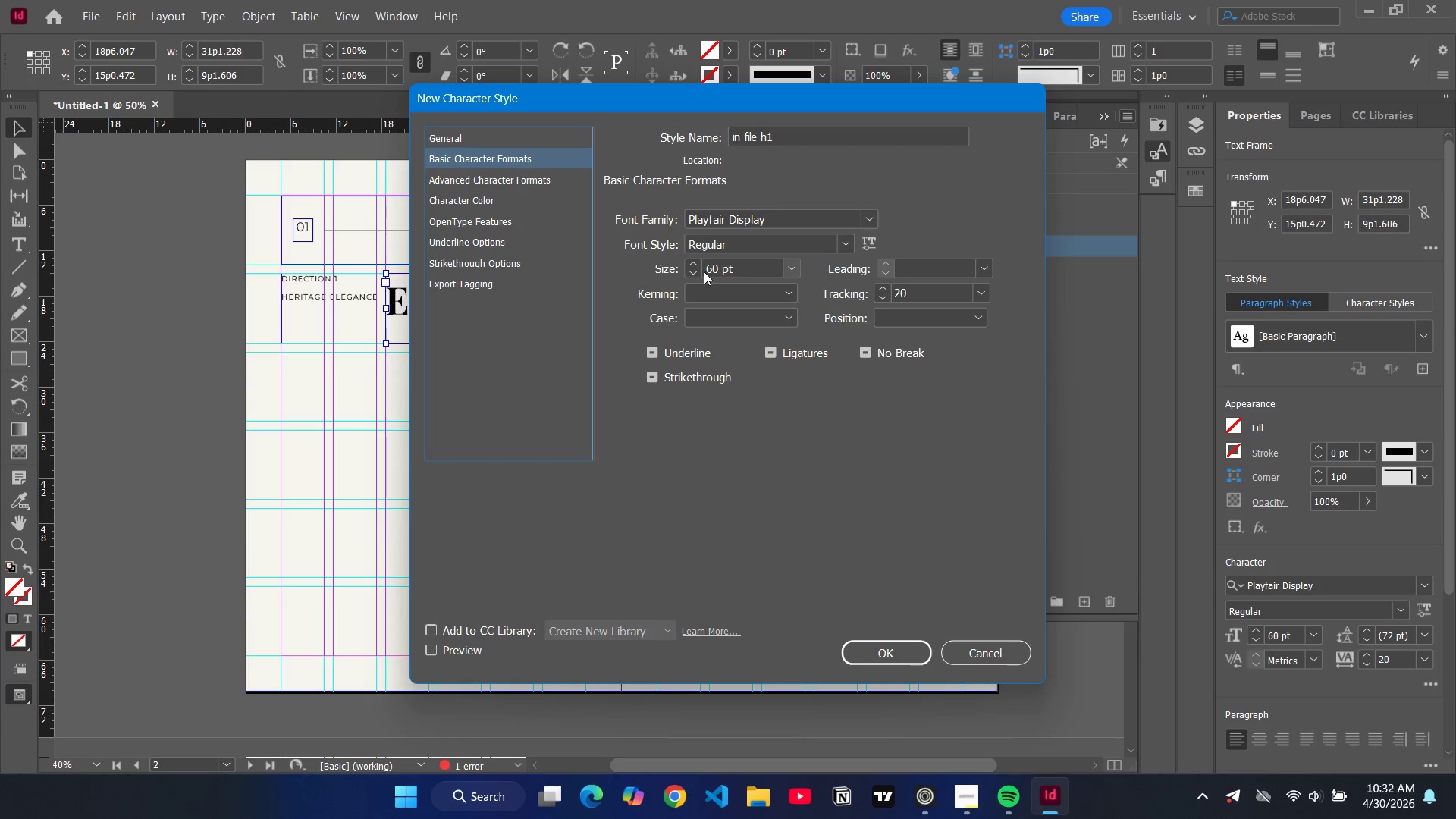 
double_click([697, 271])
 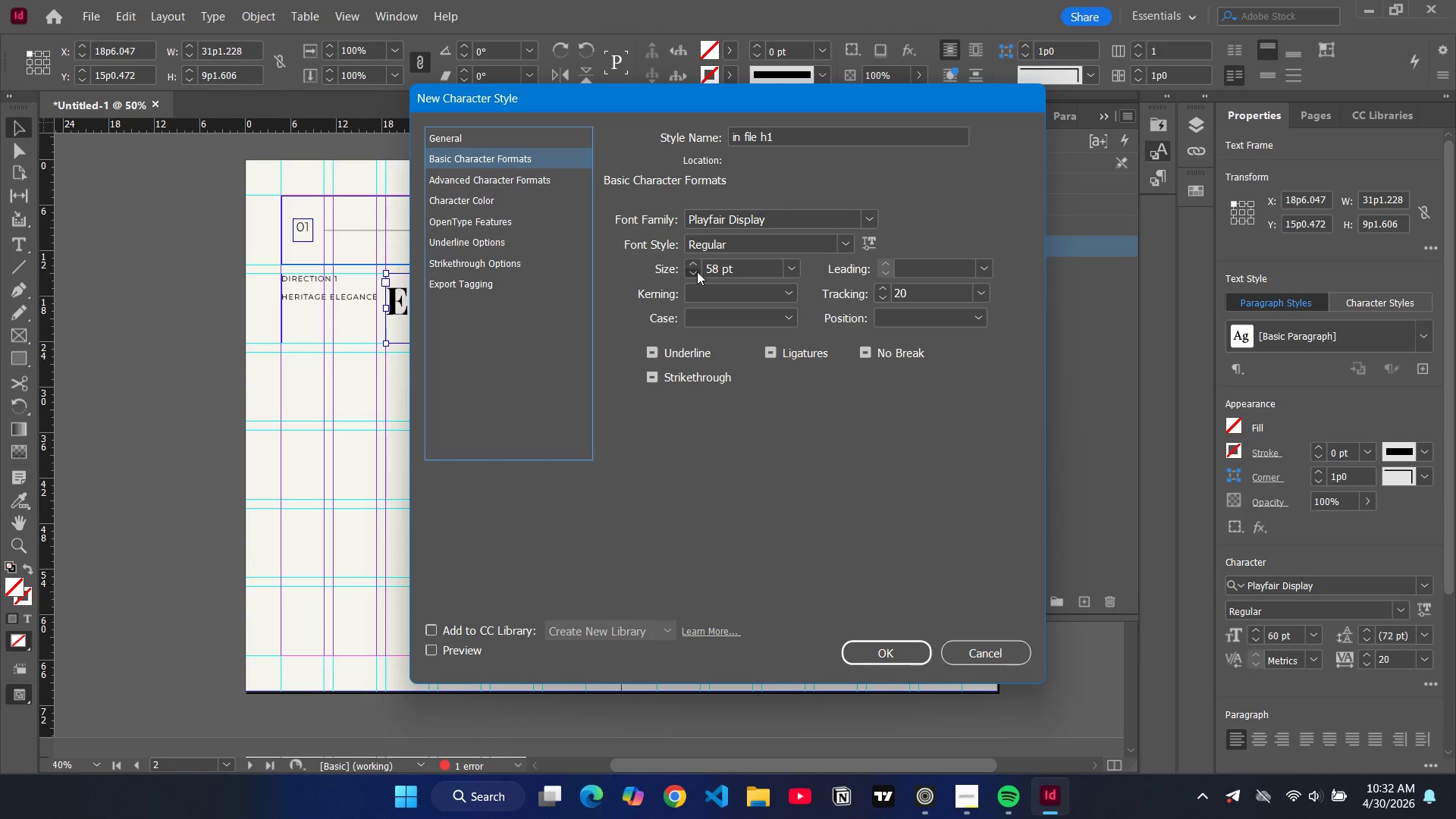 
triple_click([697, 271])
 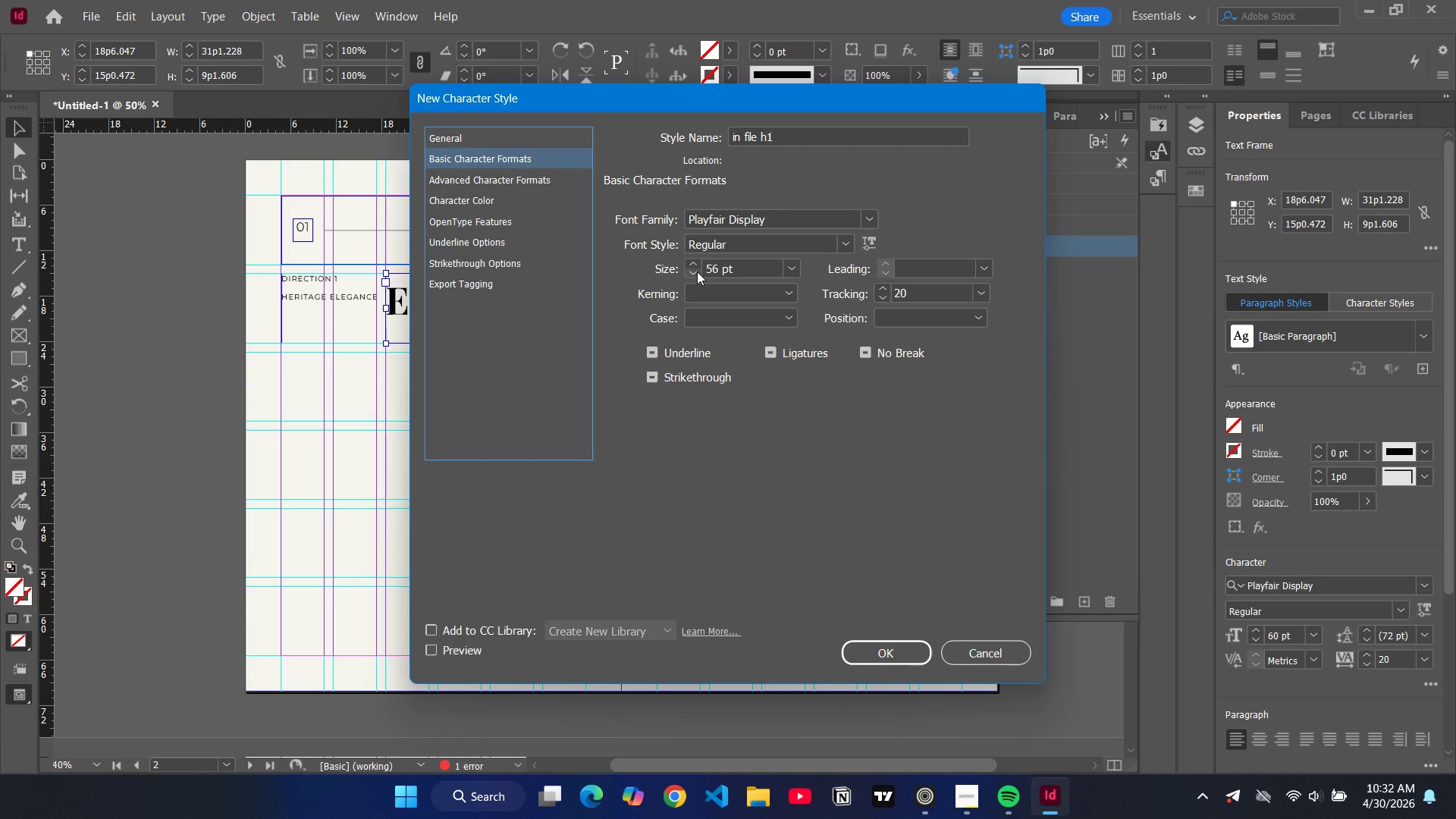 
triple_click([697, 271])
 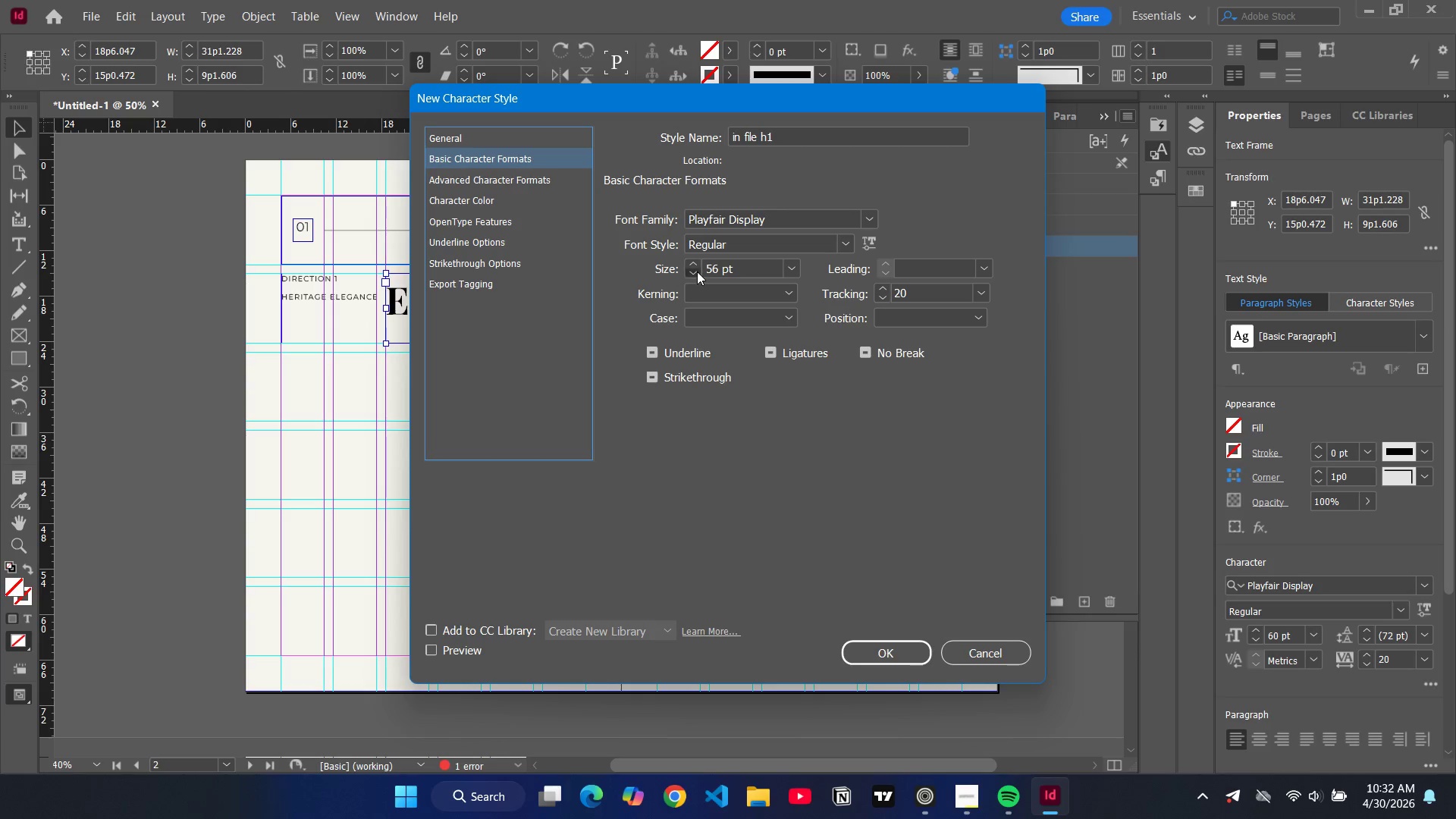 
triple_click([697, 271])
 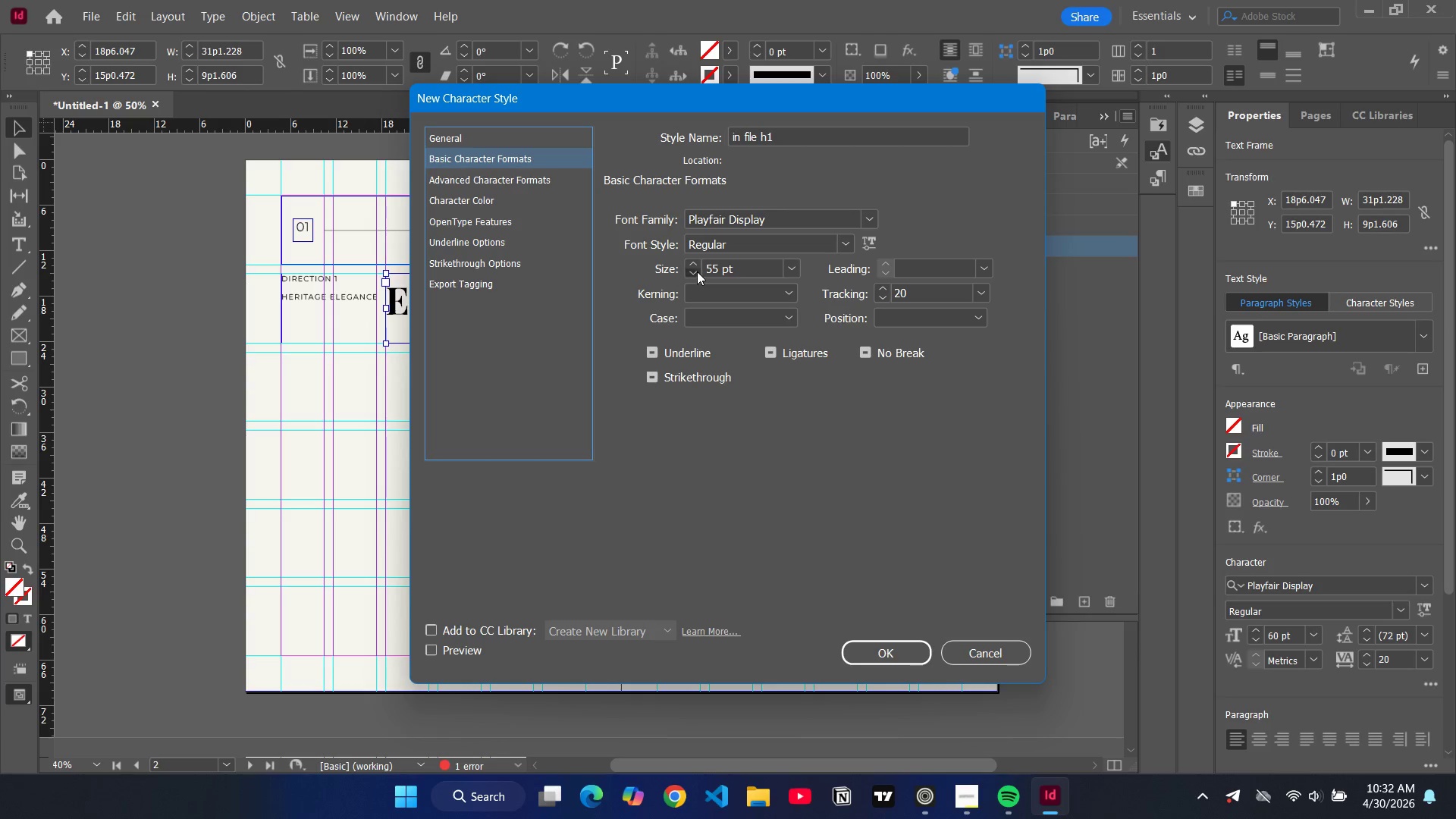 
triple_click([697, 271])
 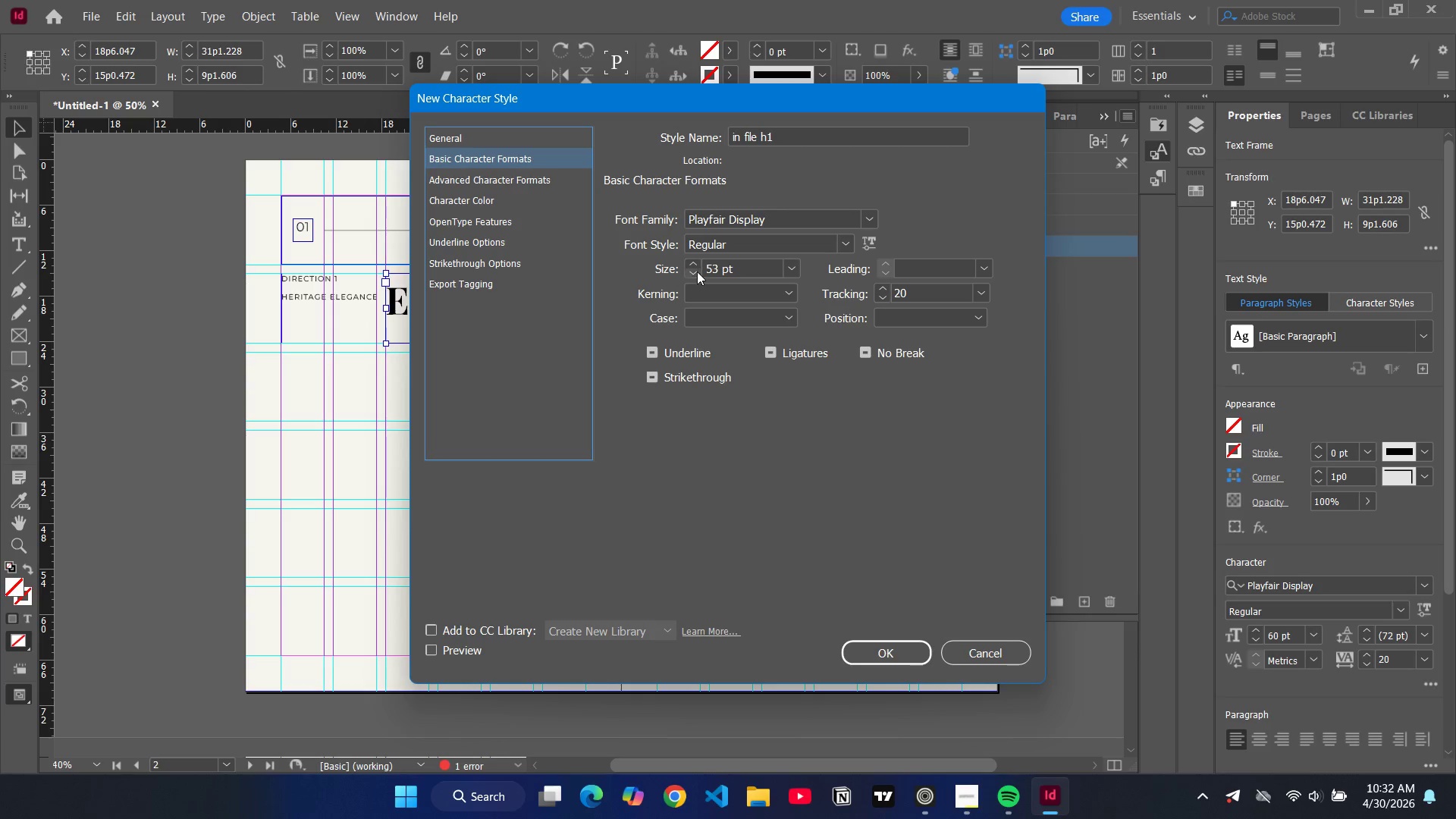 
triple_click([697, 271])
 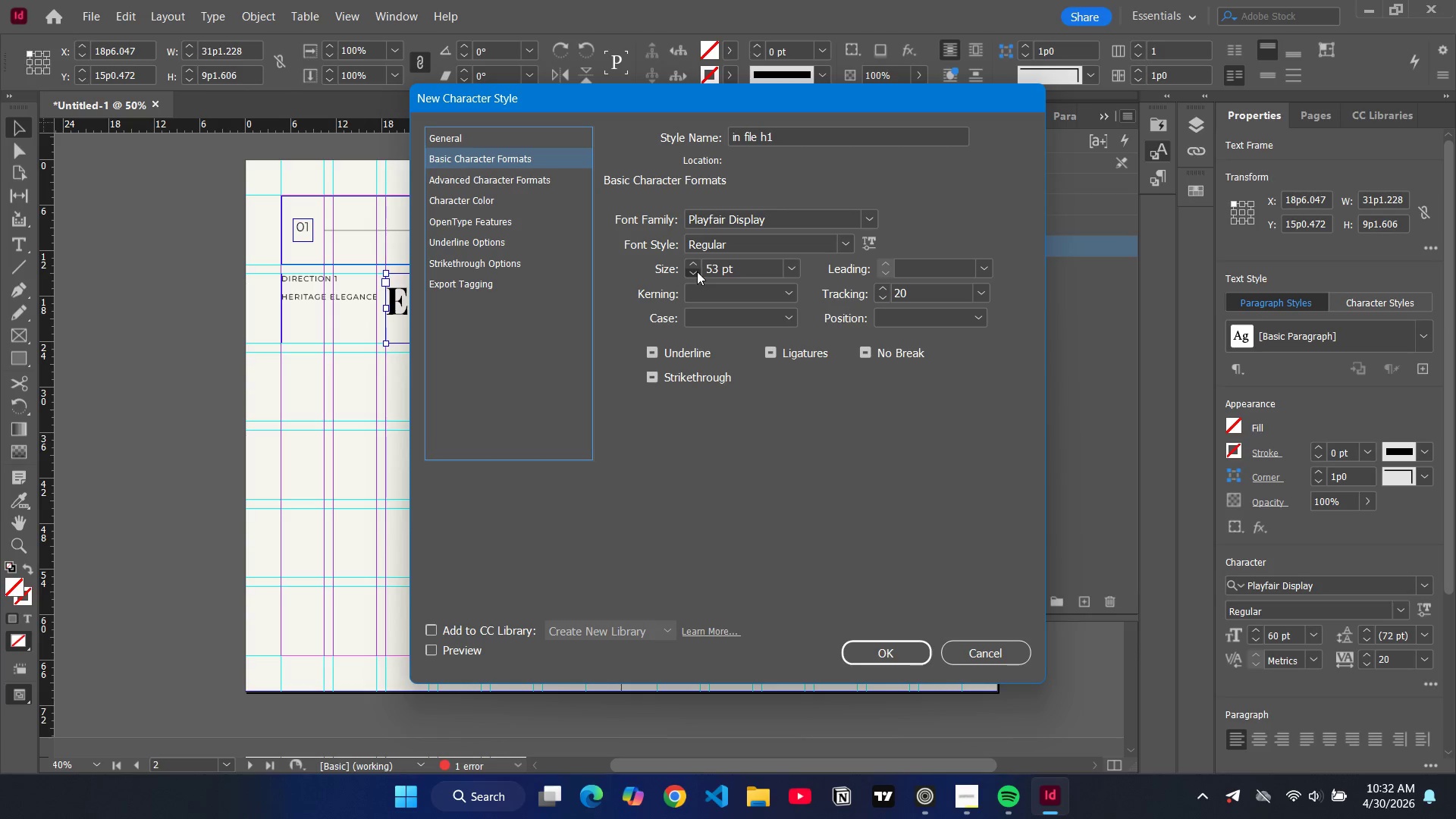 
triple_click([697, 271])
 